 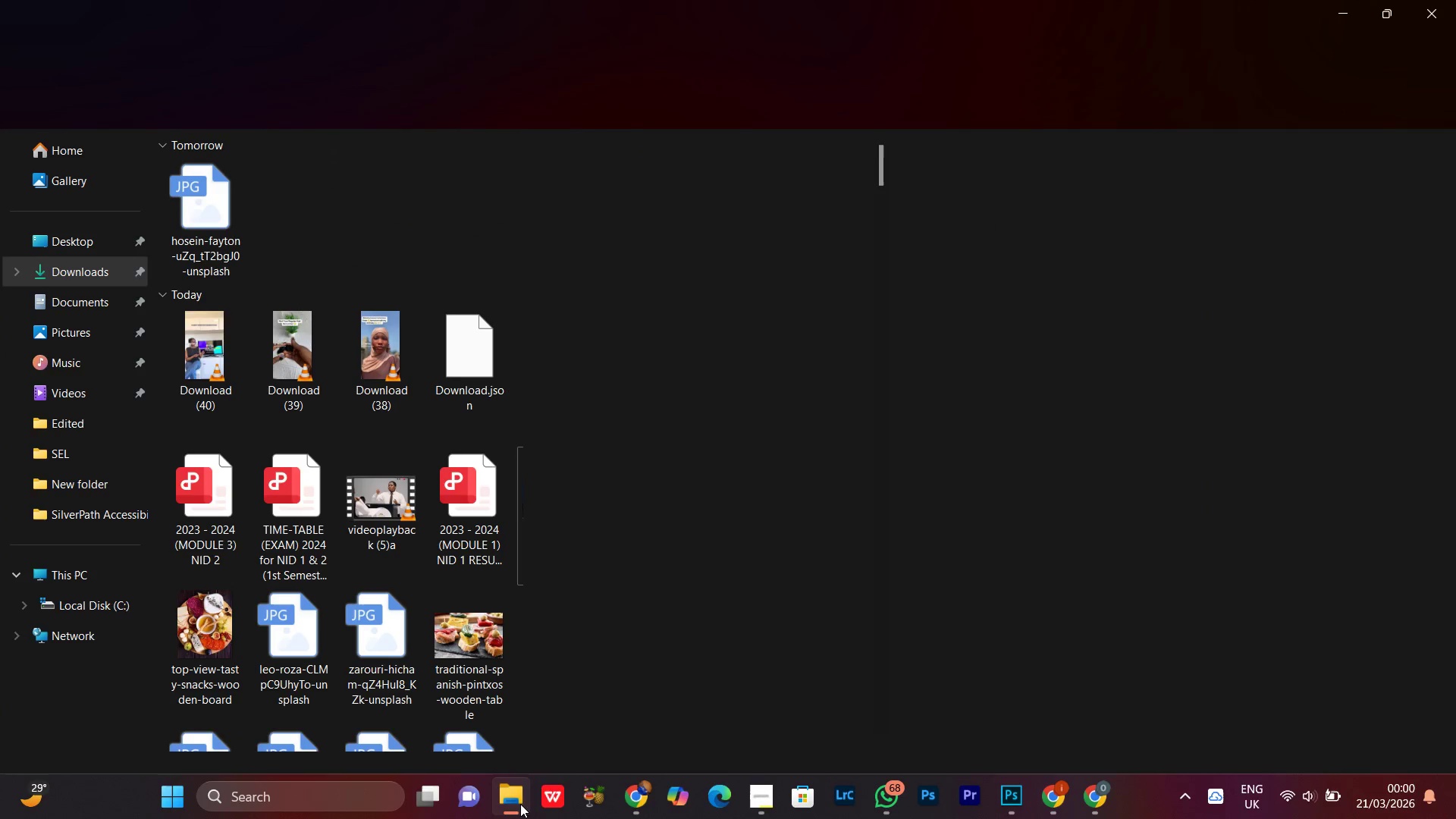 
left_click([38, 249])
 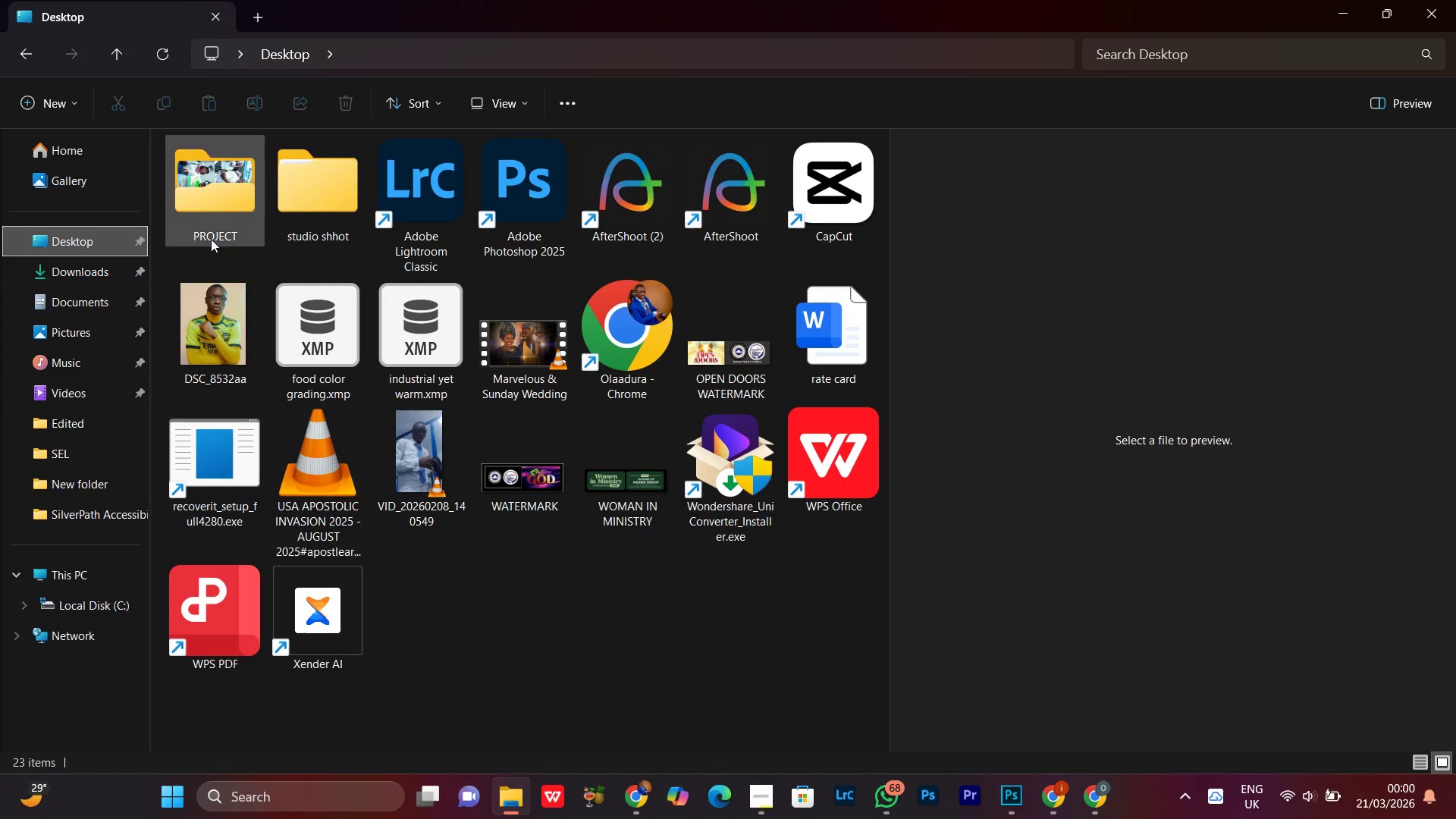 
double_click([209, 215])
 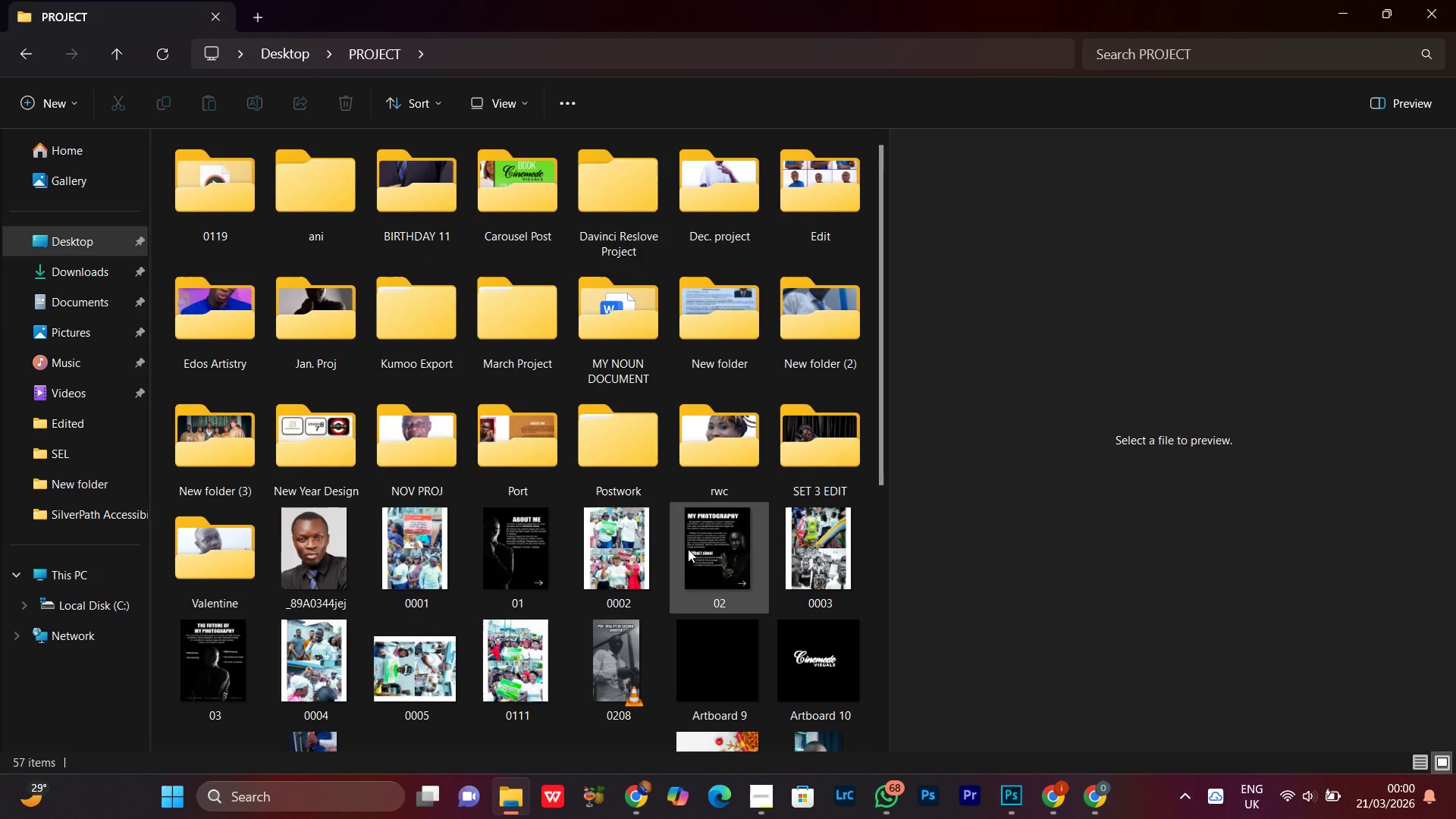 
double_click([624, 469])
 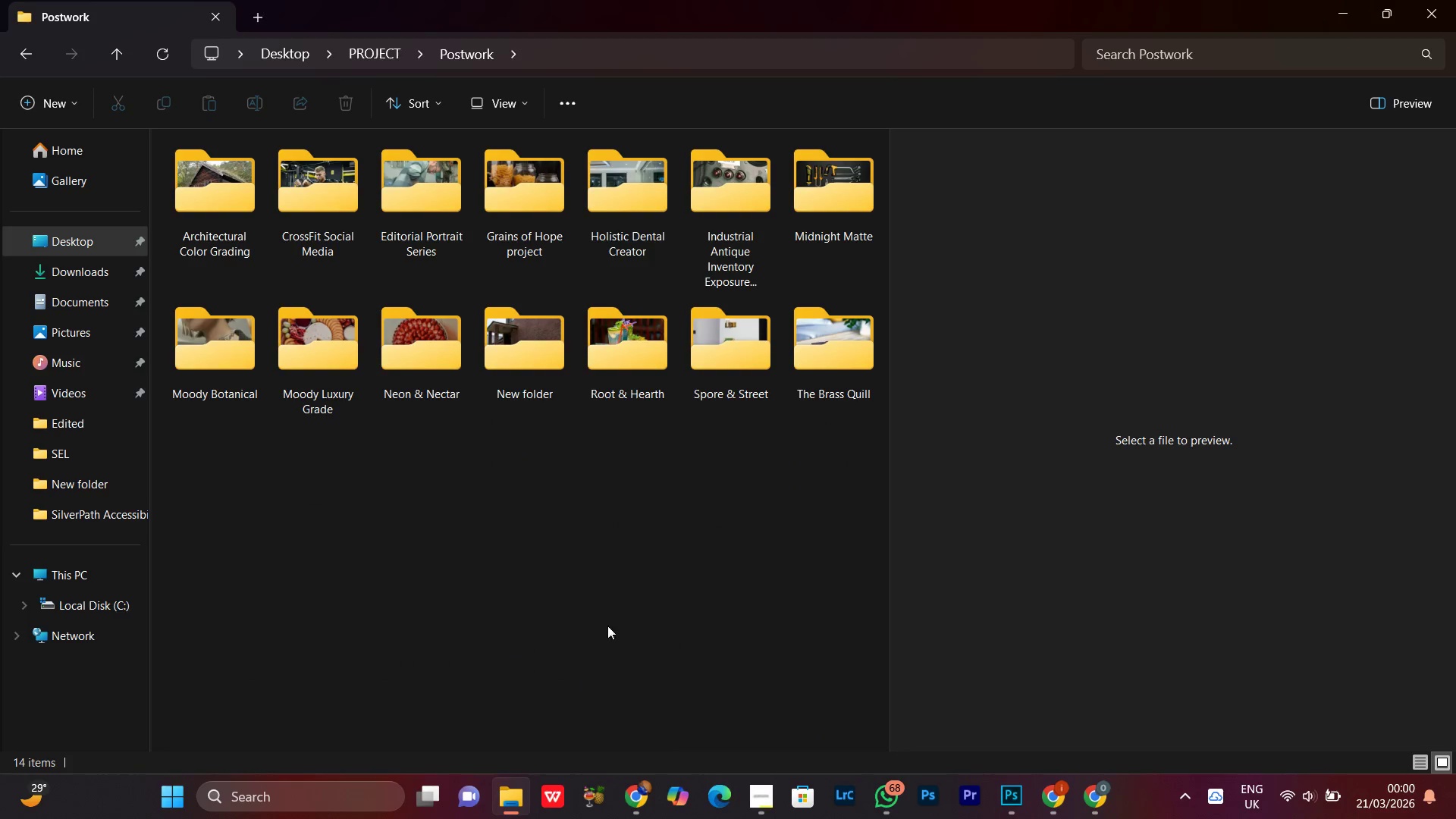 
left_click([589, 597])
 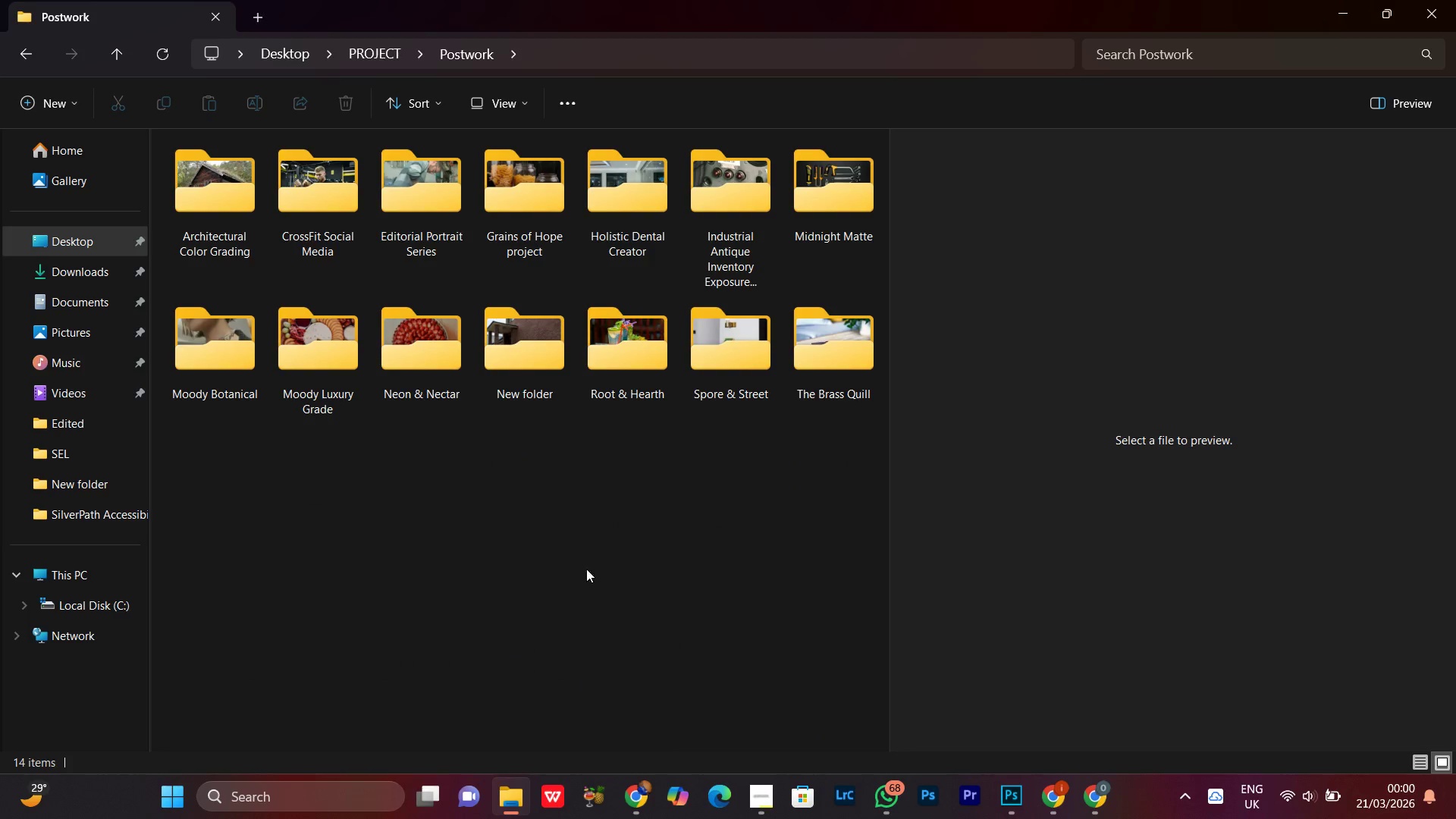 
right_click([611, 559])
 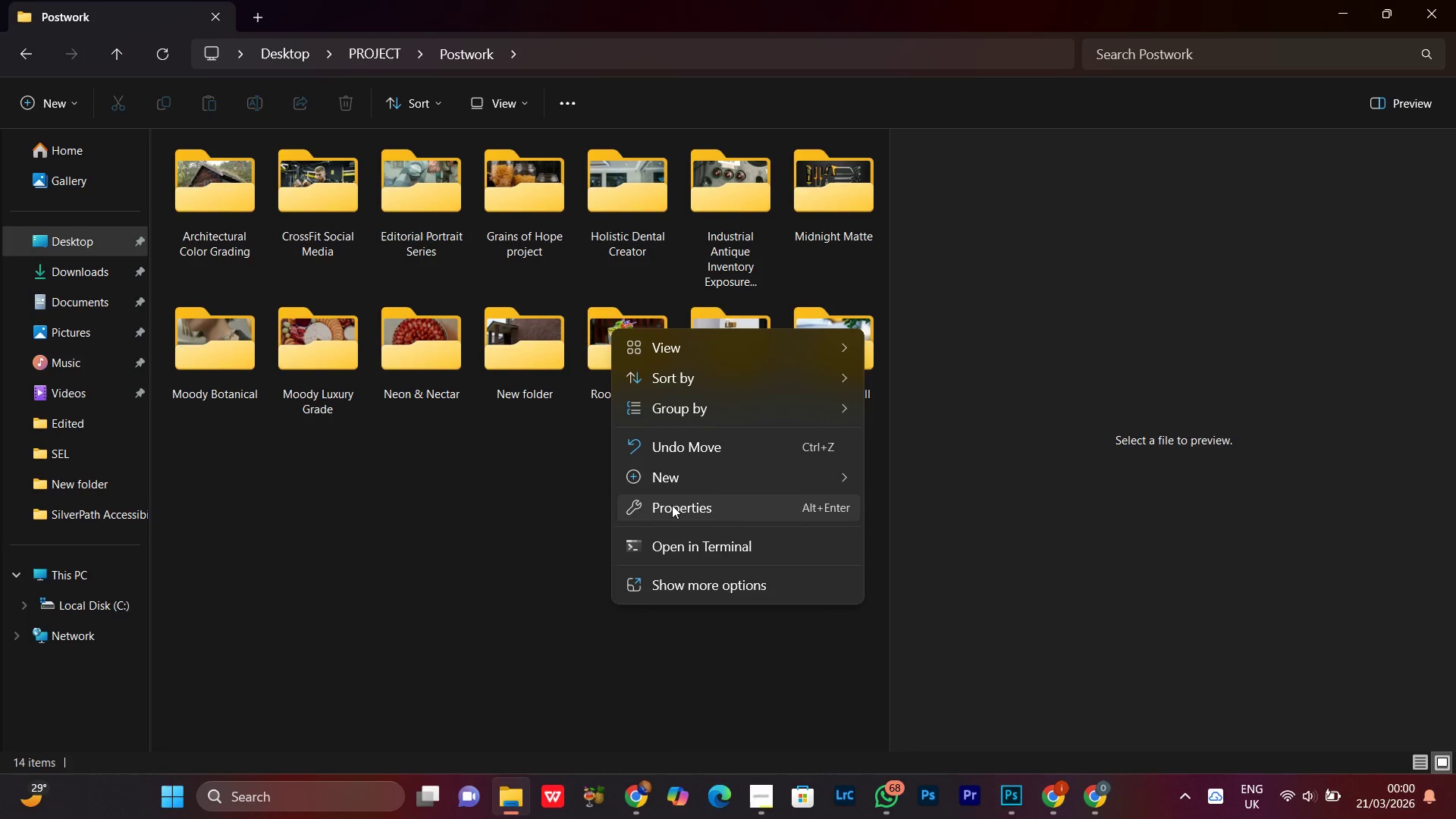 
left_click([690, 482])
 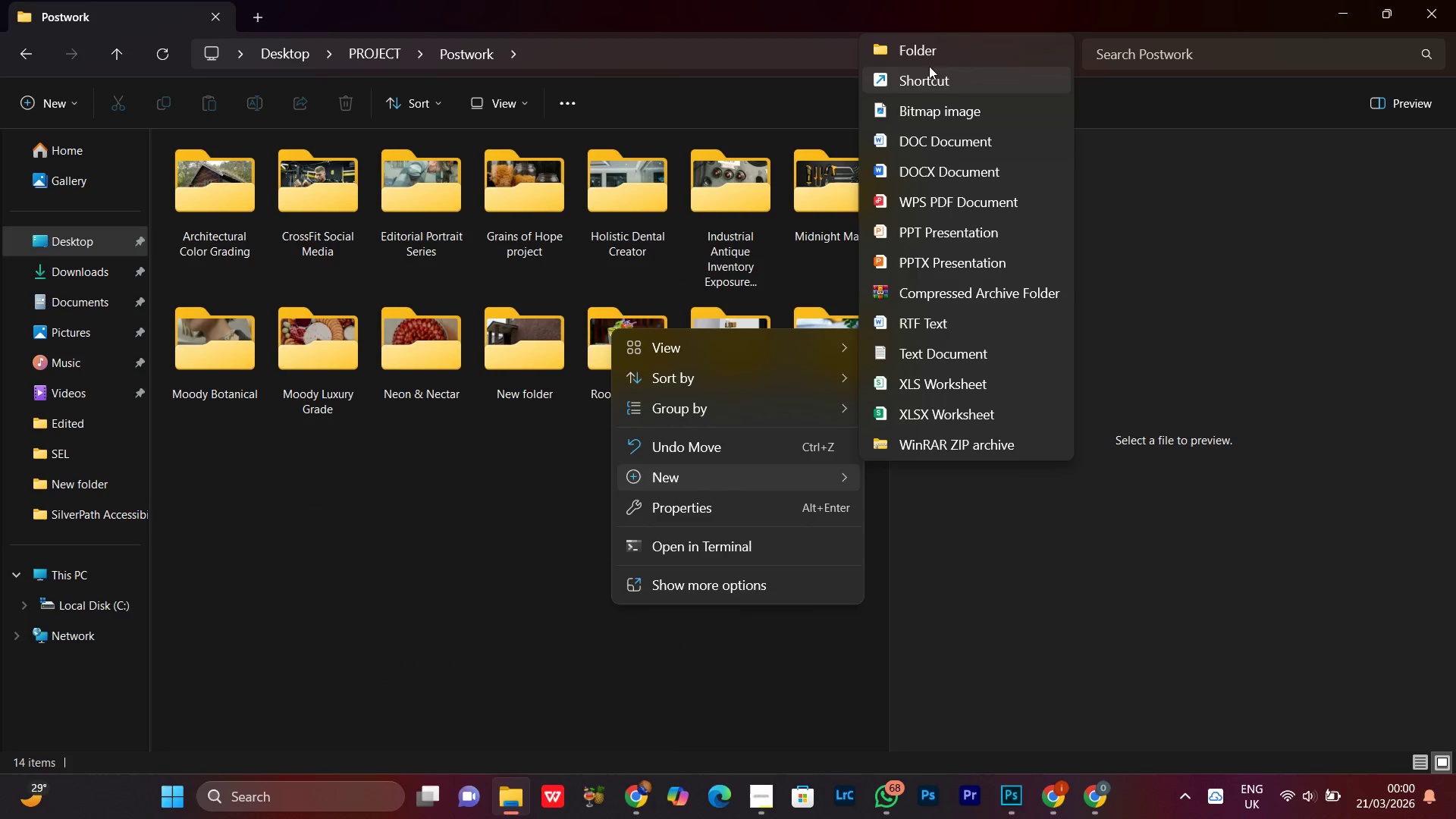 
left_click([924, 45])
 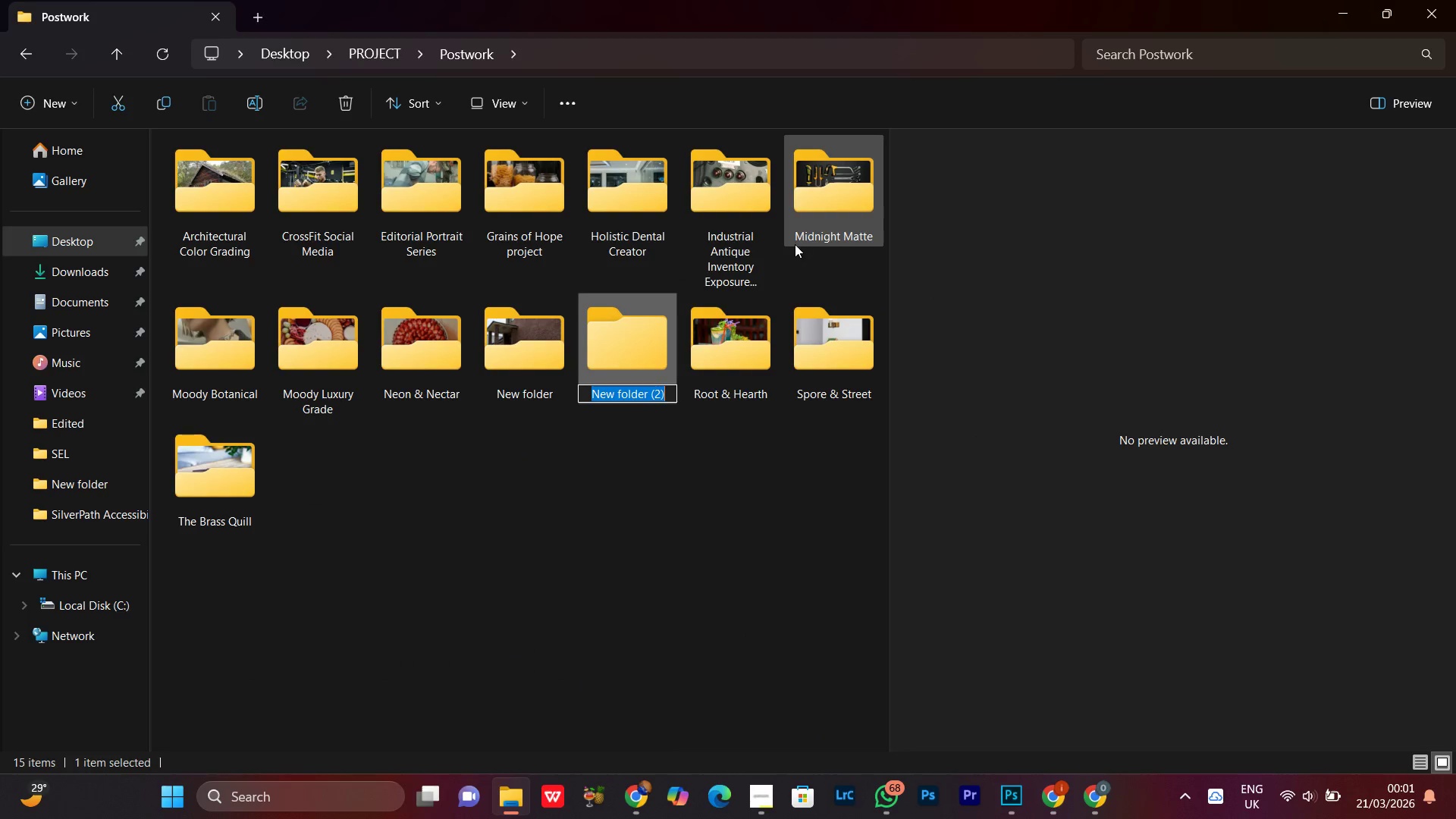 
key(Control+V)
 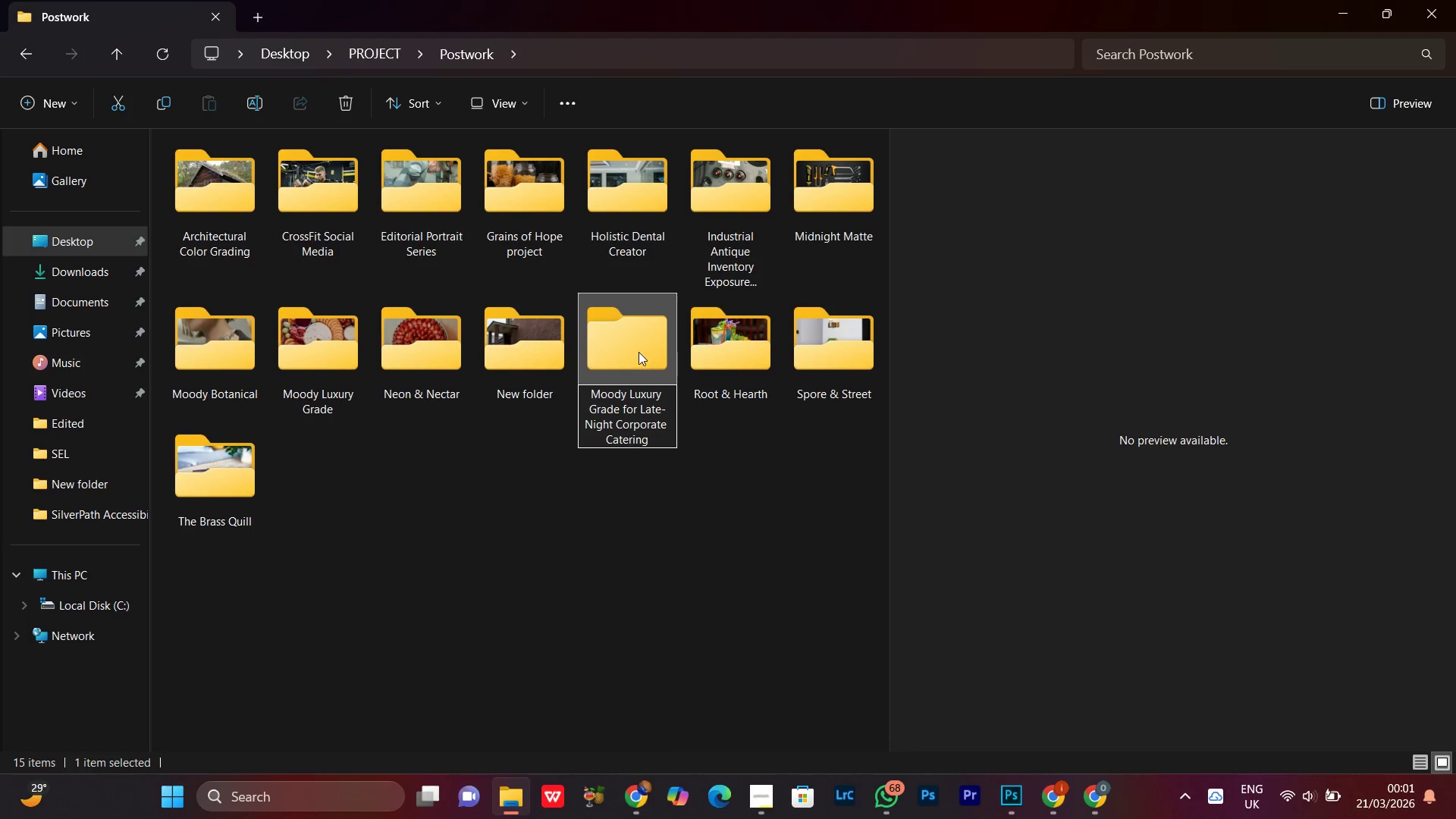 
double_click([639, 352])
 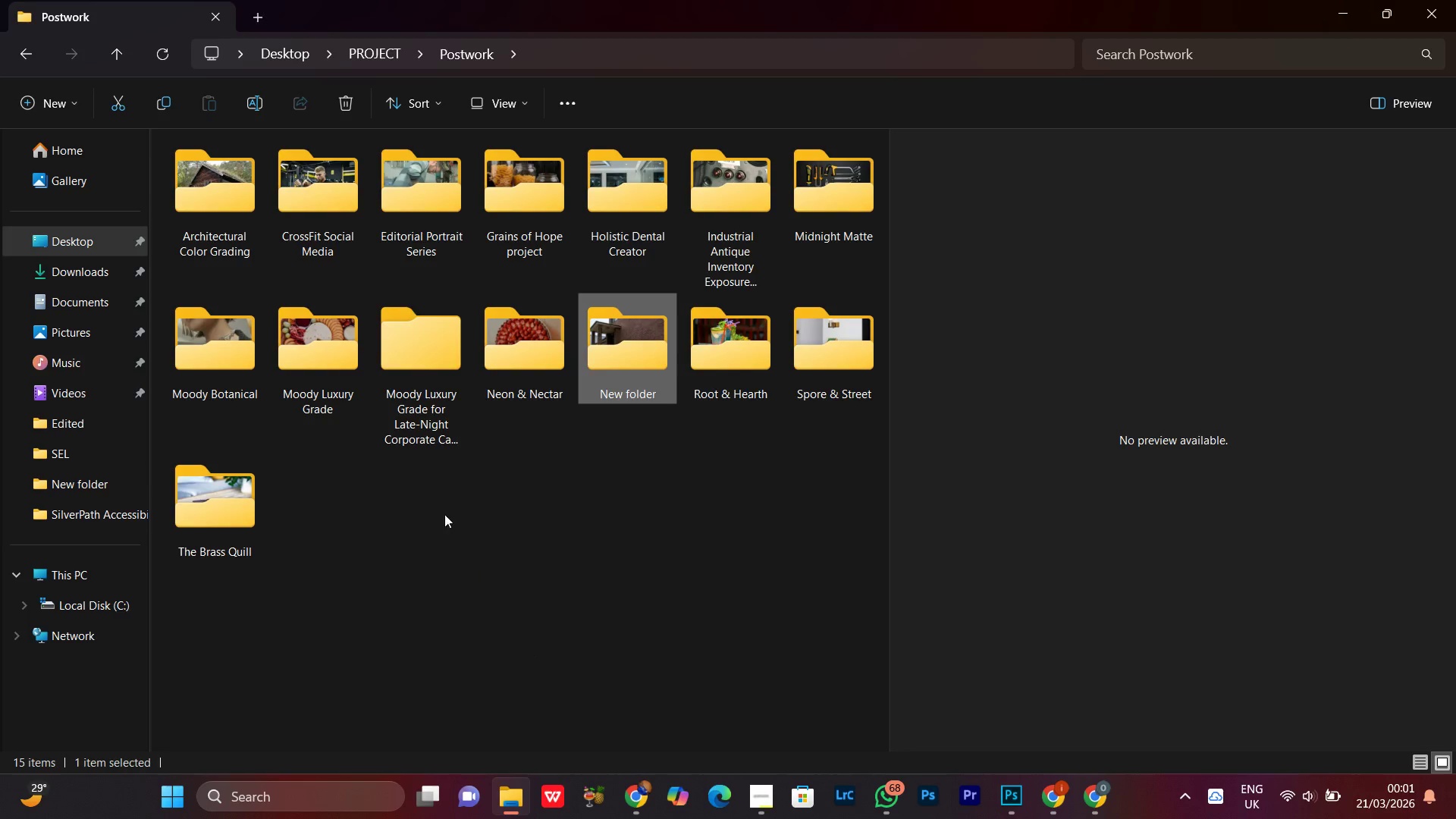 
double_click([431, 404])
 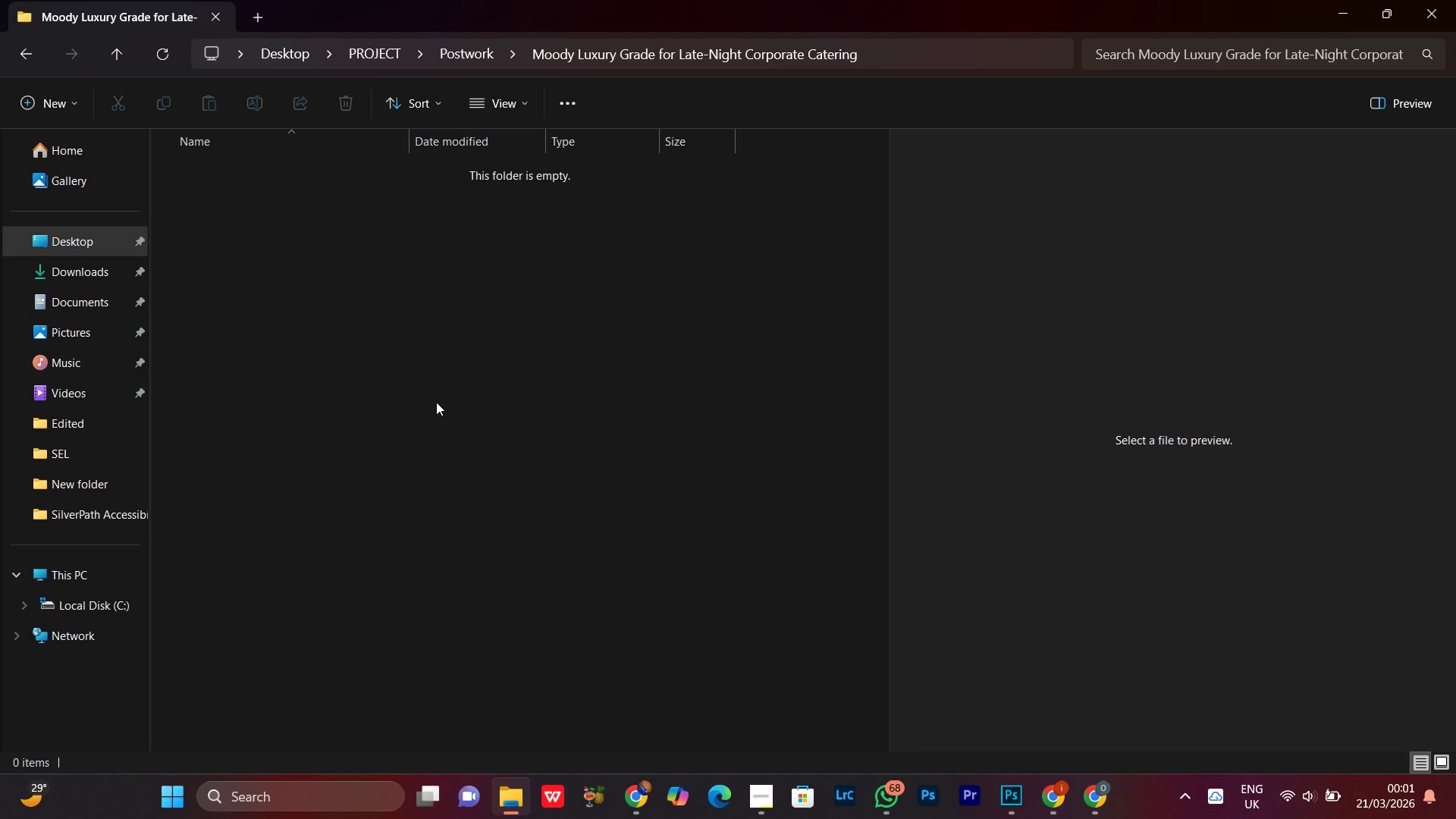 
wait(8.22)
 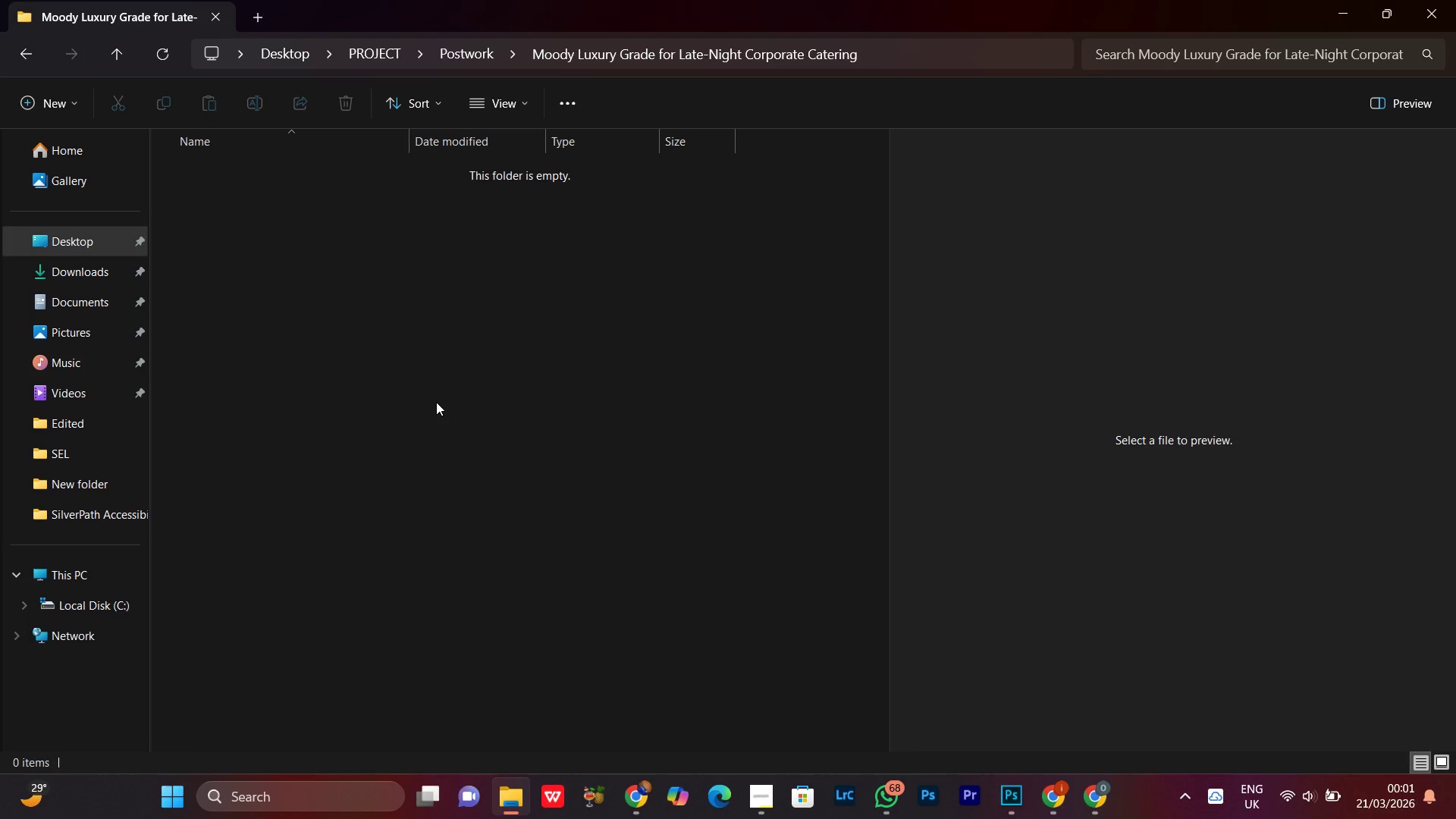 
left_click([248, 17])
 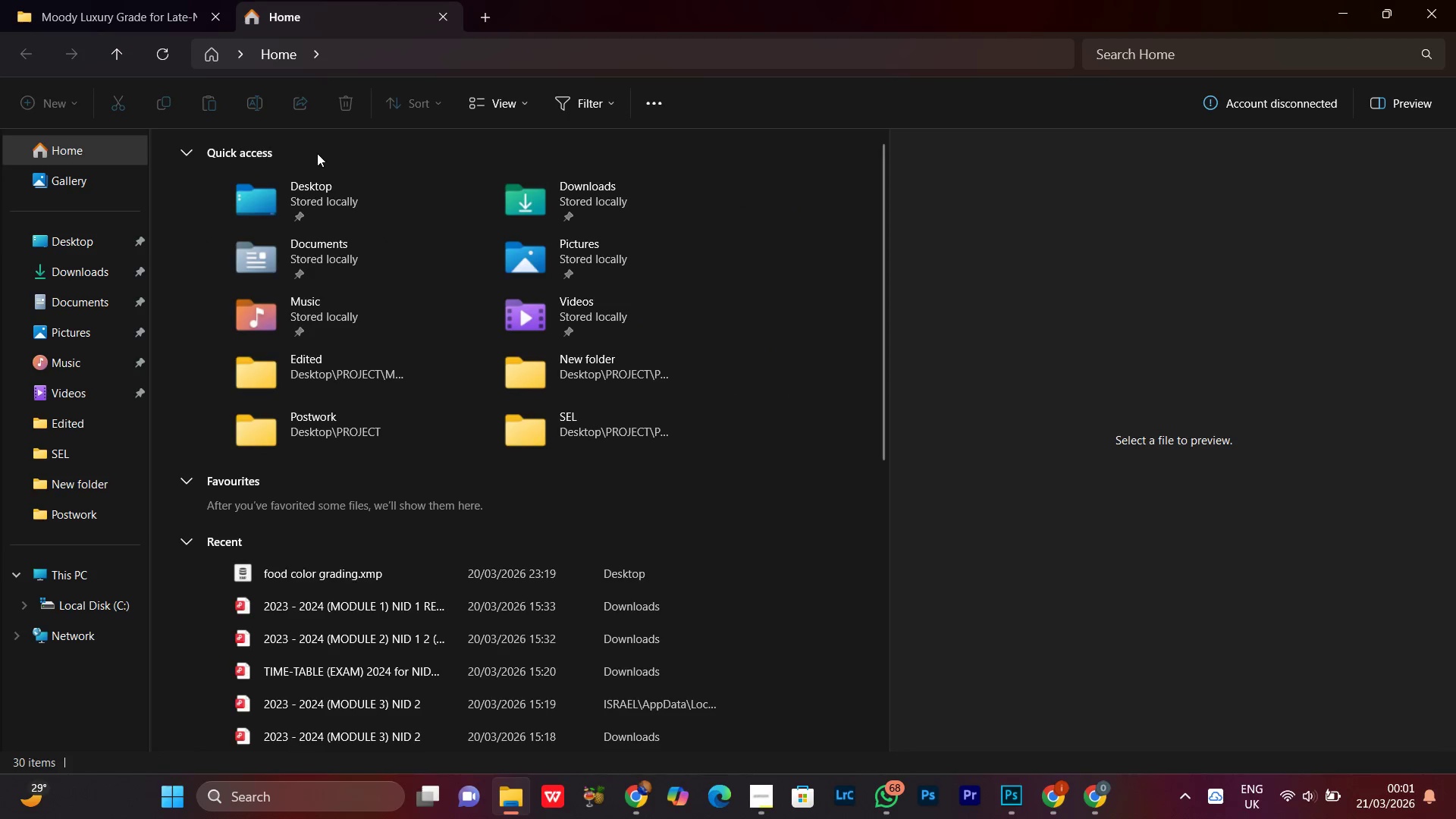 
double_click([318, 202])
 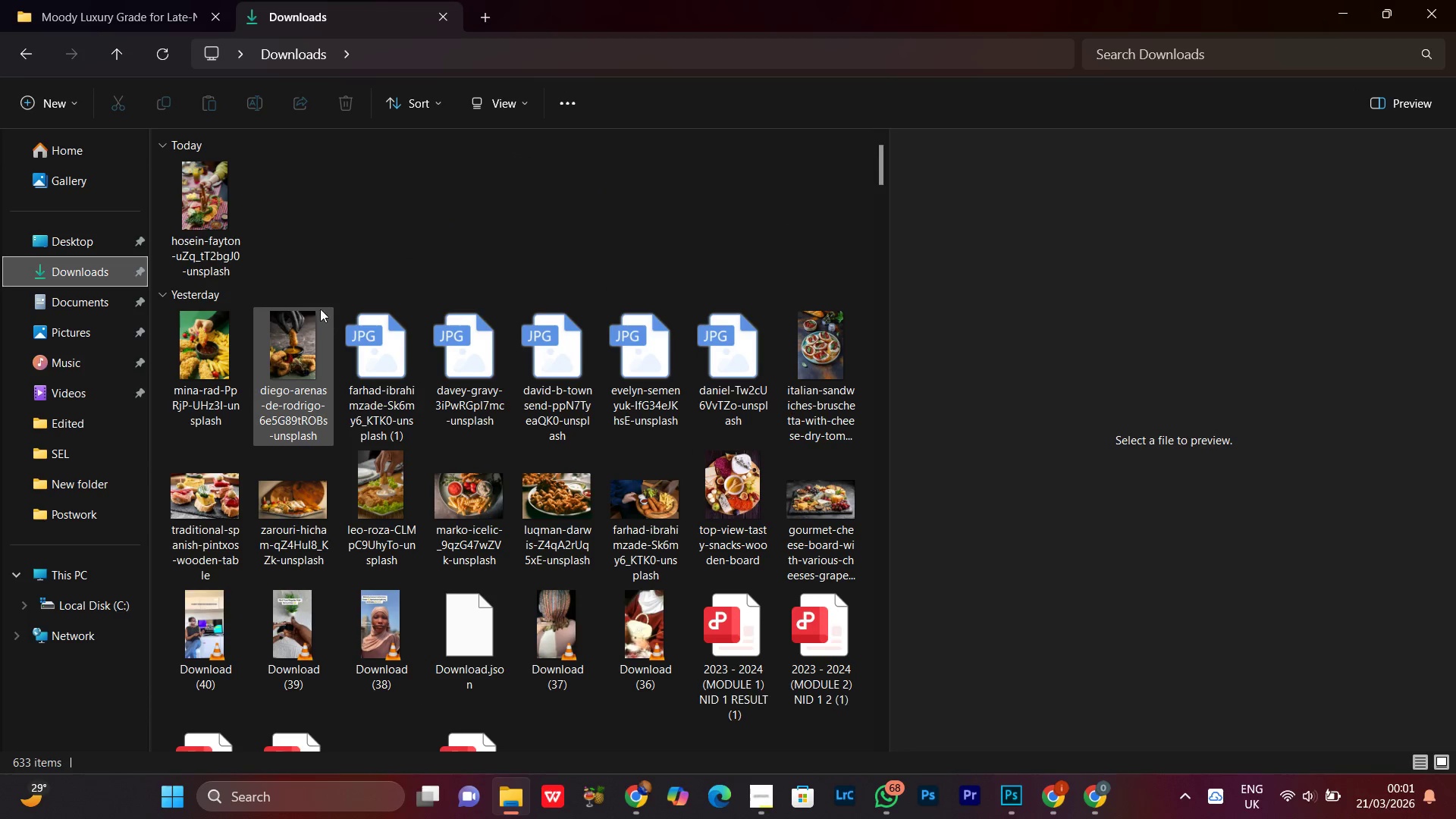 
left_click_drag(start_coordinate=[272, 171], to_coordinate=[418, 467])
 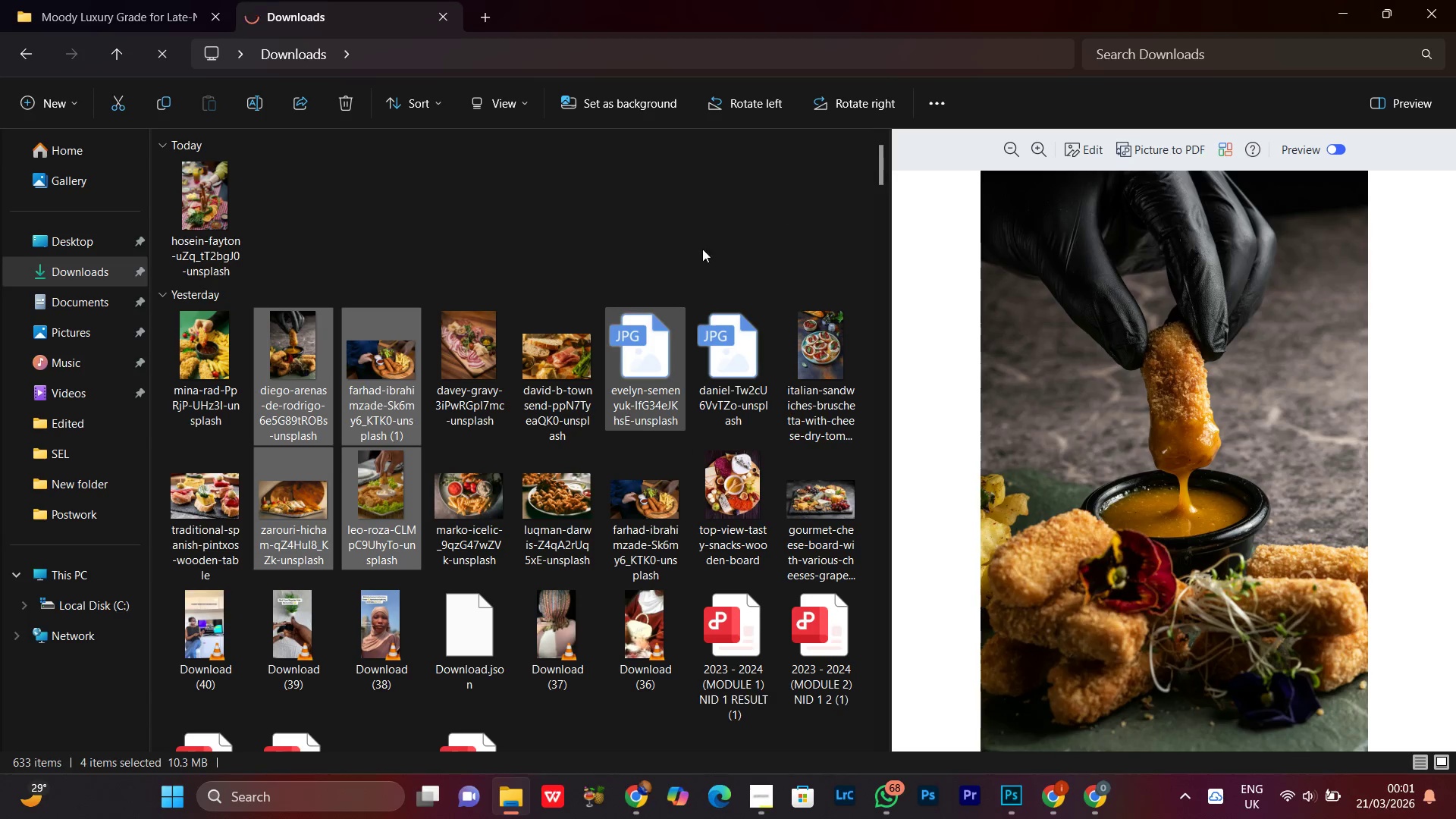 
left_click([710, 202])
 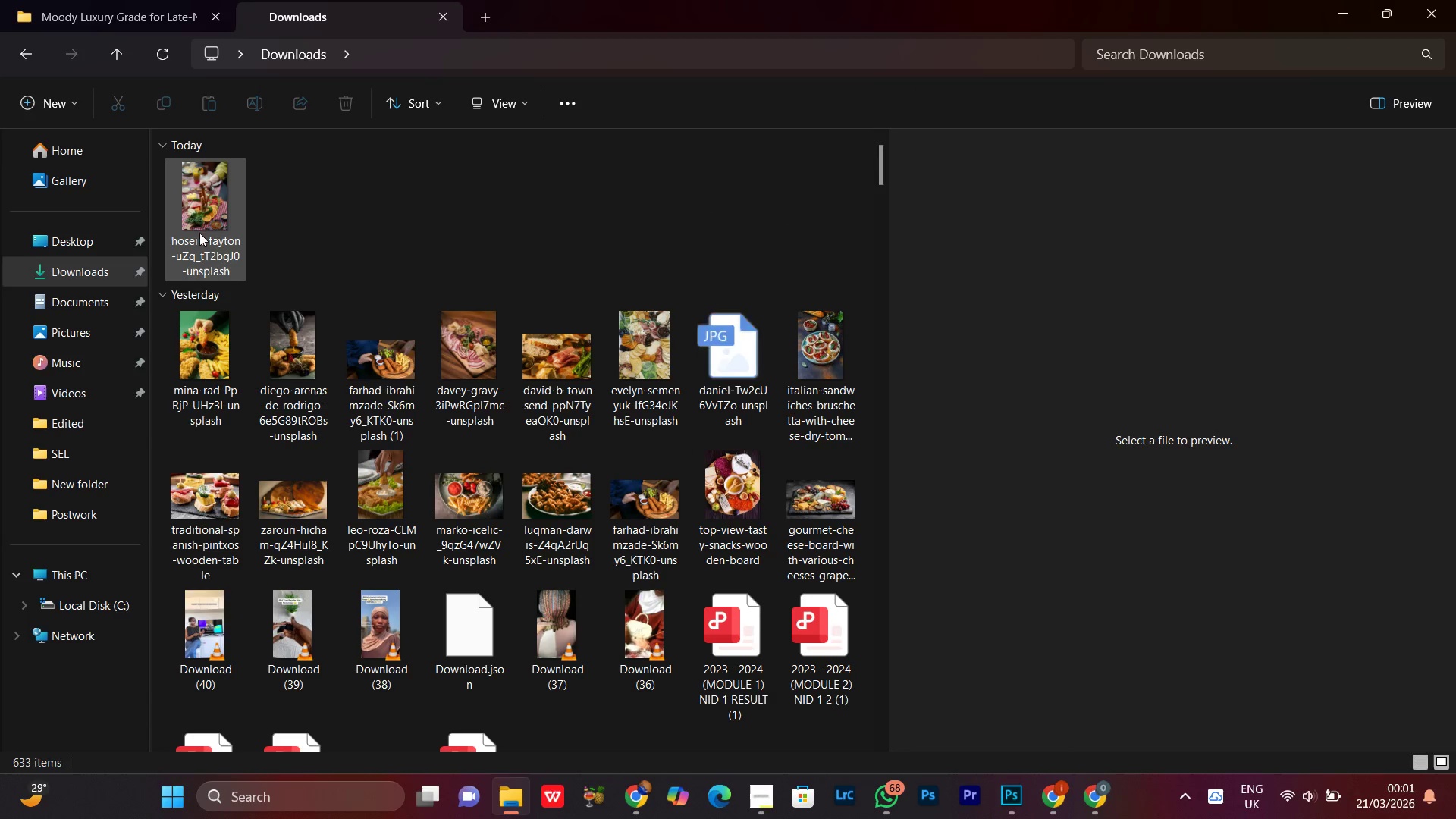 
left_click([199, 220])
 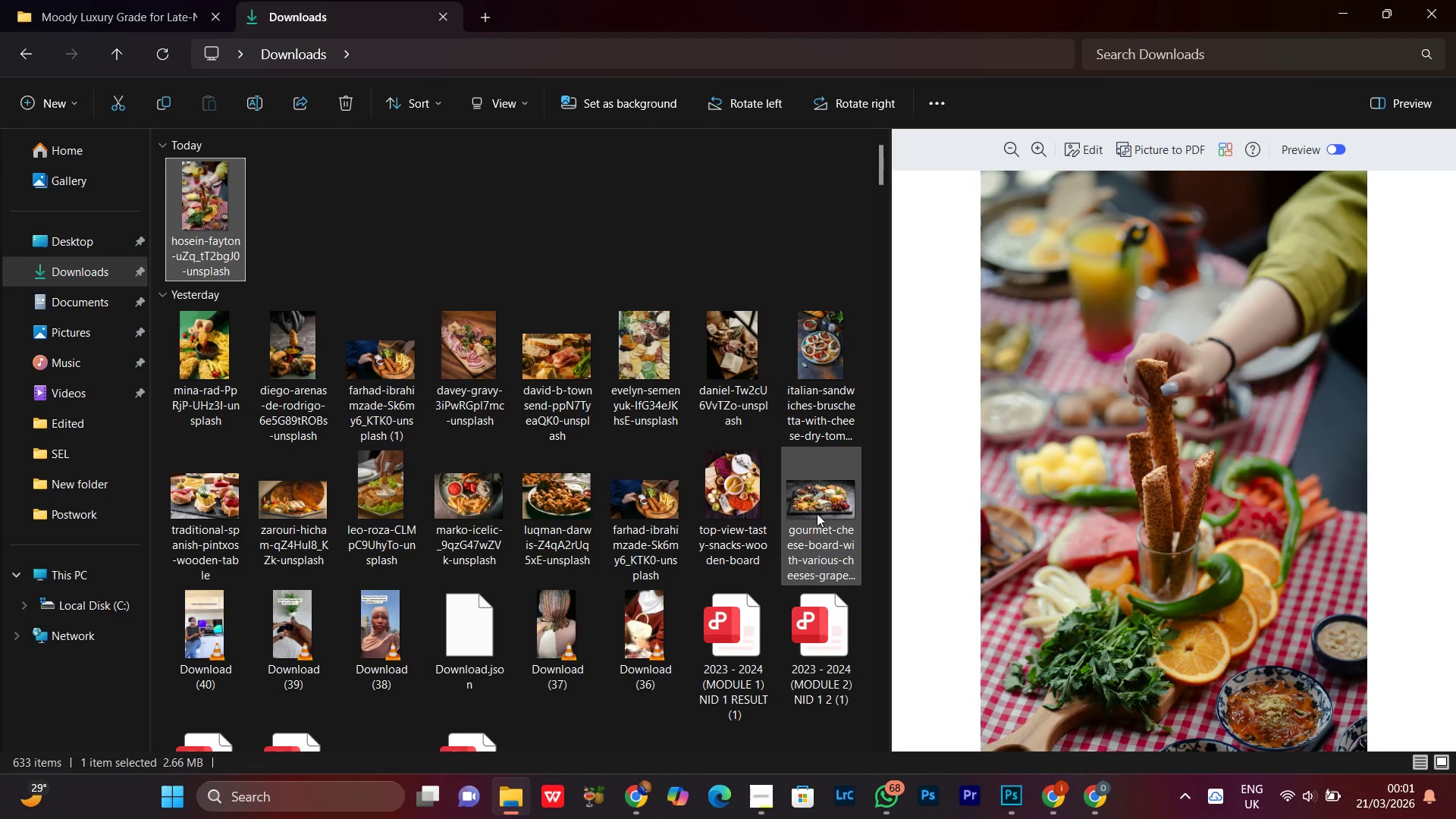 
hold_key(key=ShiftLeft, duration=0.53)
left_click([817, 513])
 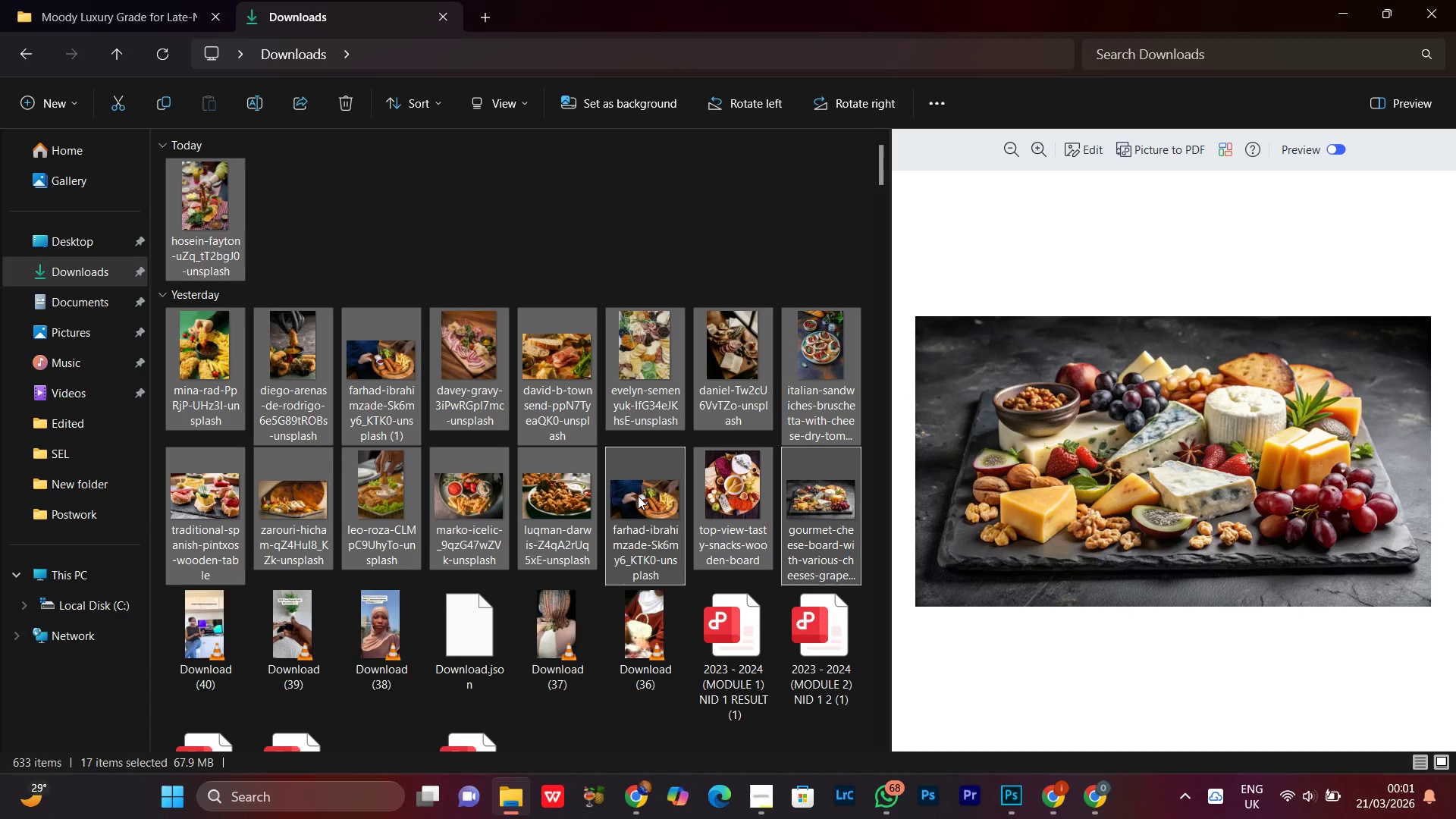 
scroll: coordinate [636, 494], scroll_direction: down, amount: 1.0
 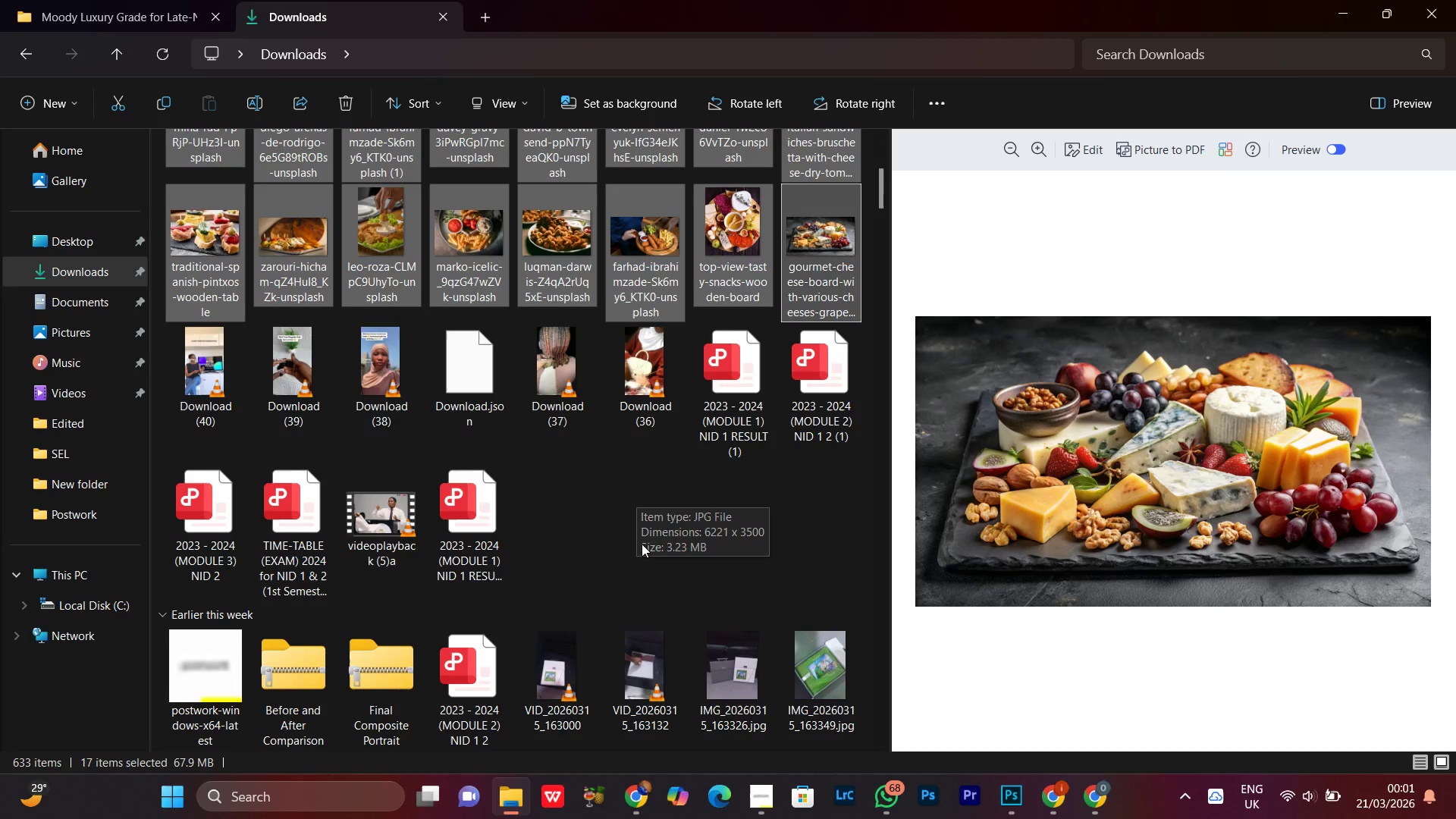 
scroll: coordinate [639, 538], scroll_direction: up, amount: 3.0
 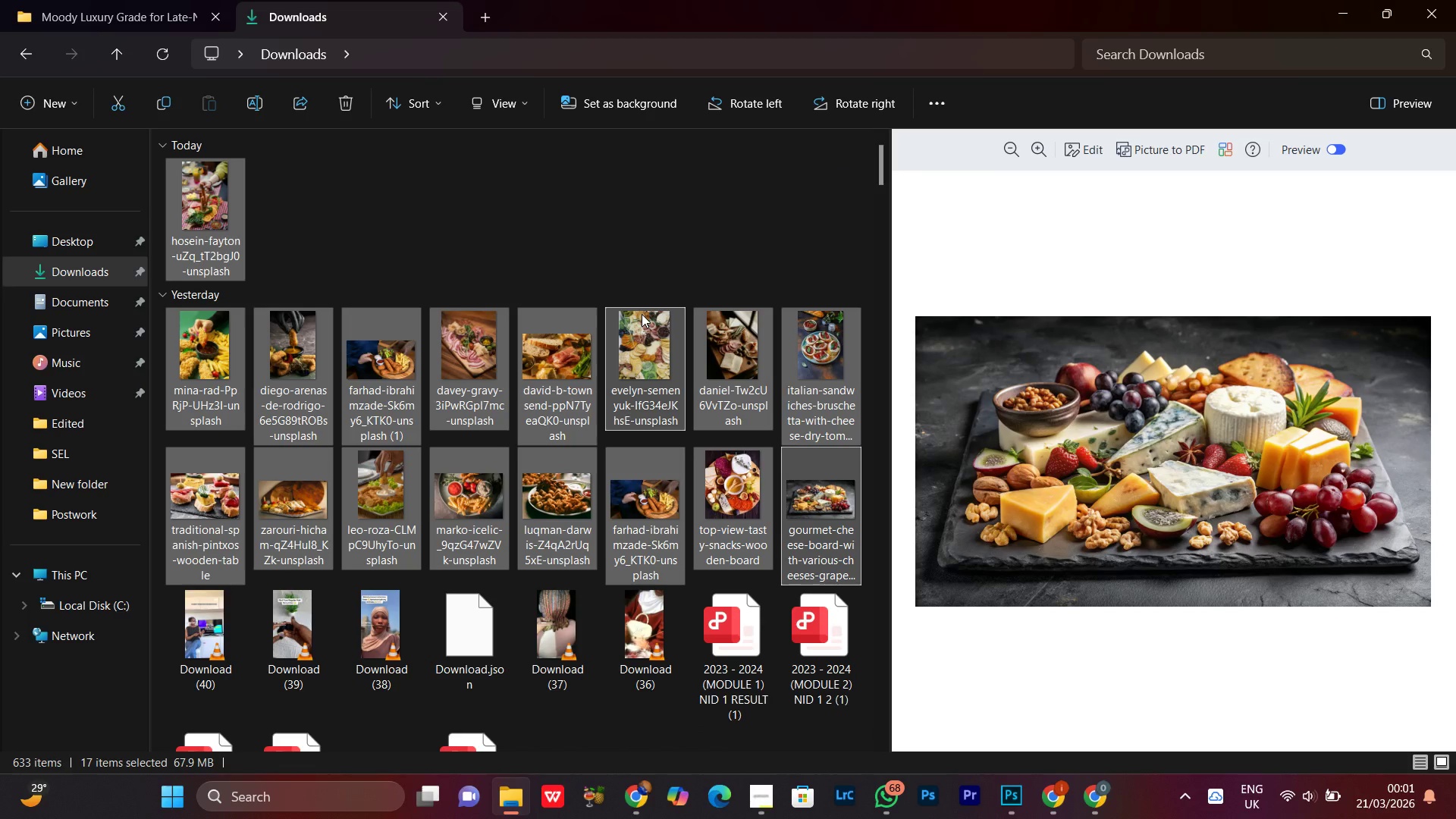 
key(Control+X)
 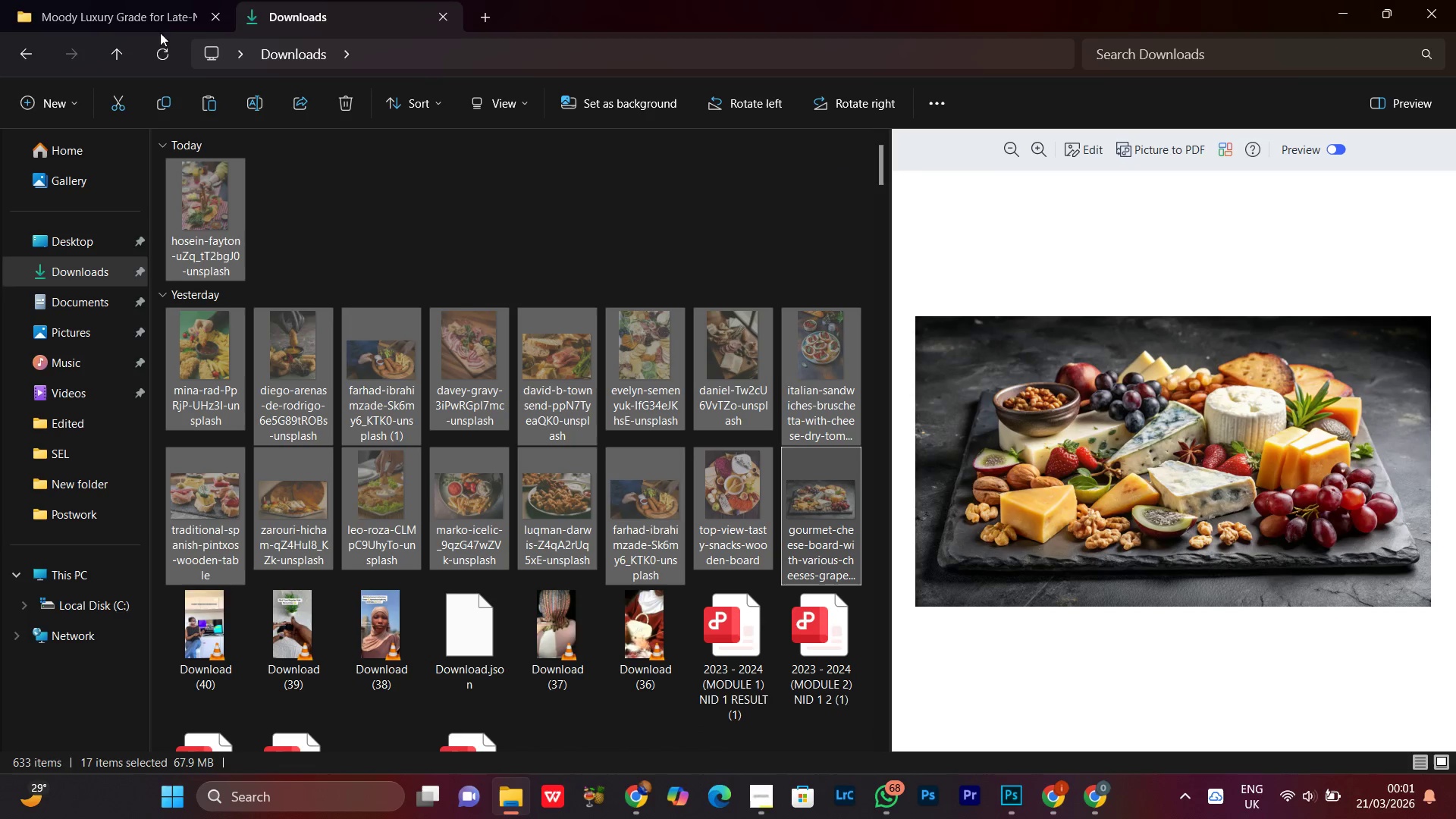 
left_click([116, 11])
 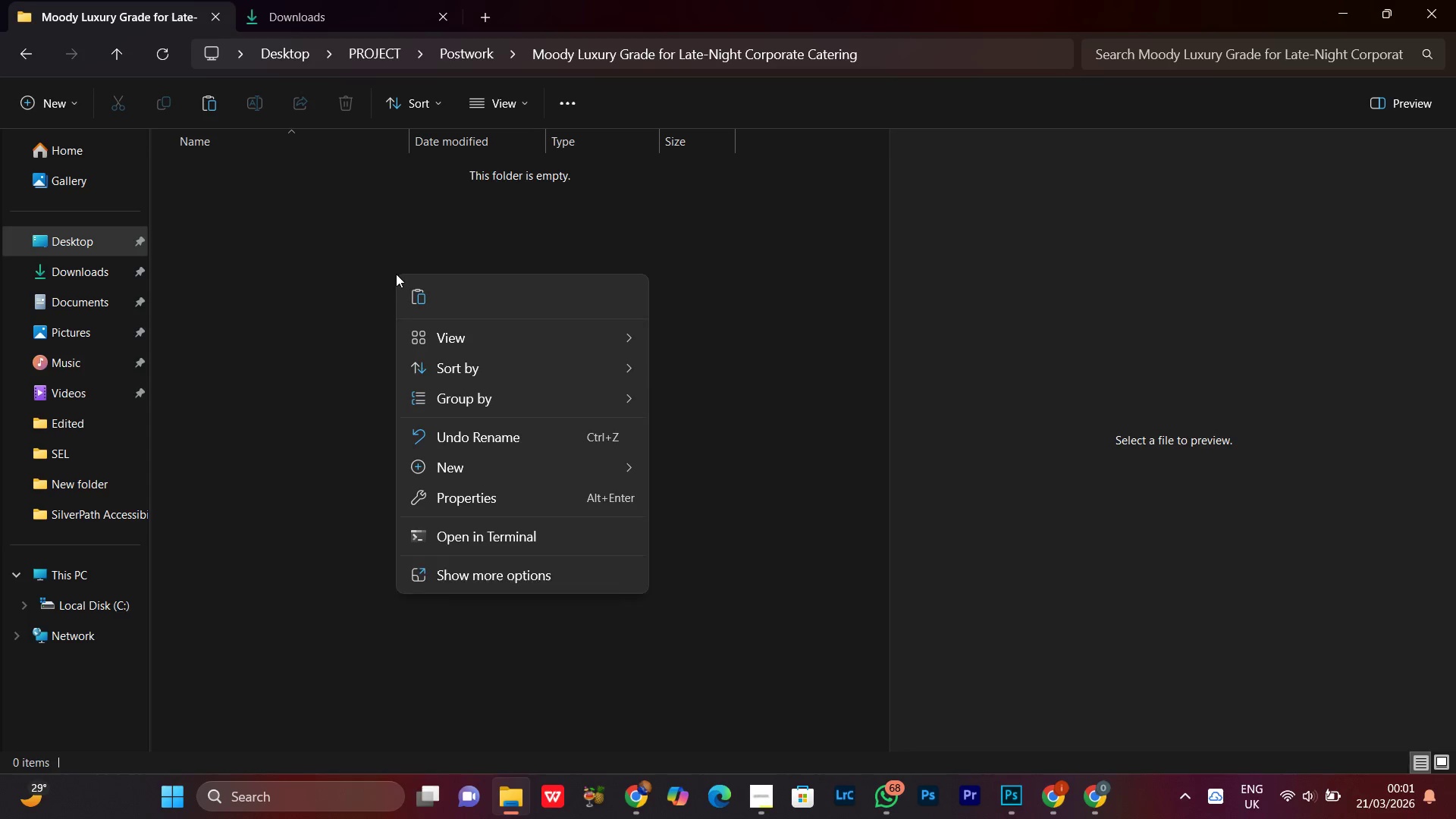 
left_click([419, 306])
 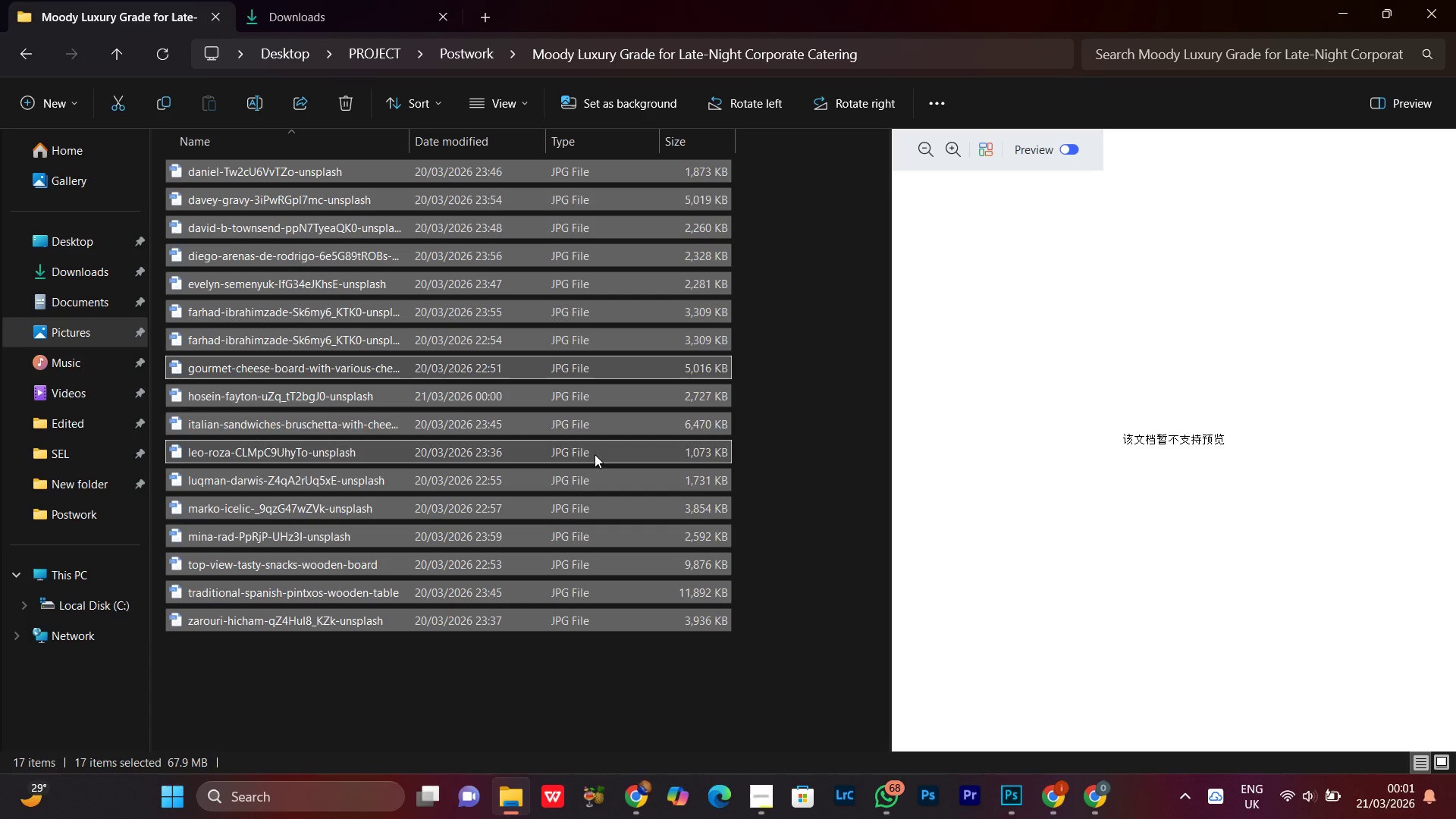 
left_click([755, 264])
 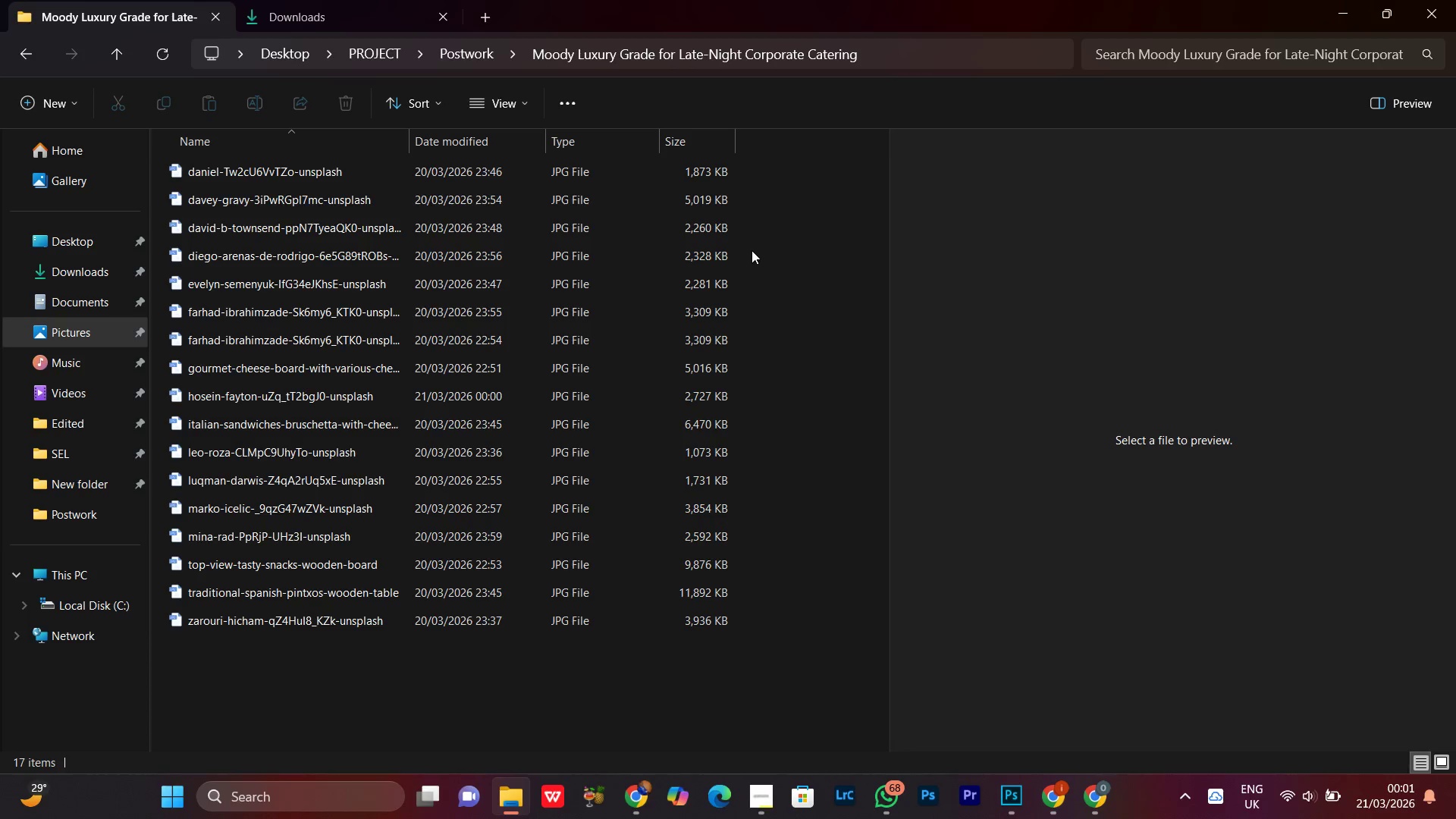 
right_click([752, 250])
 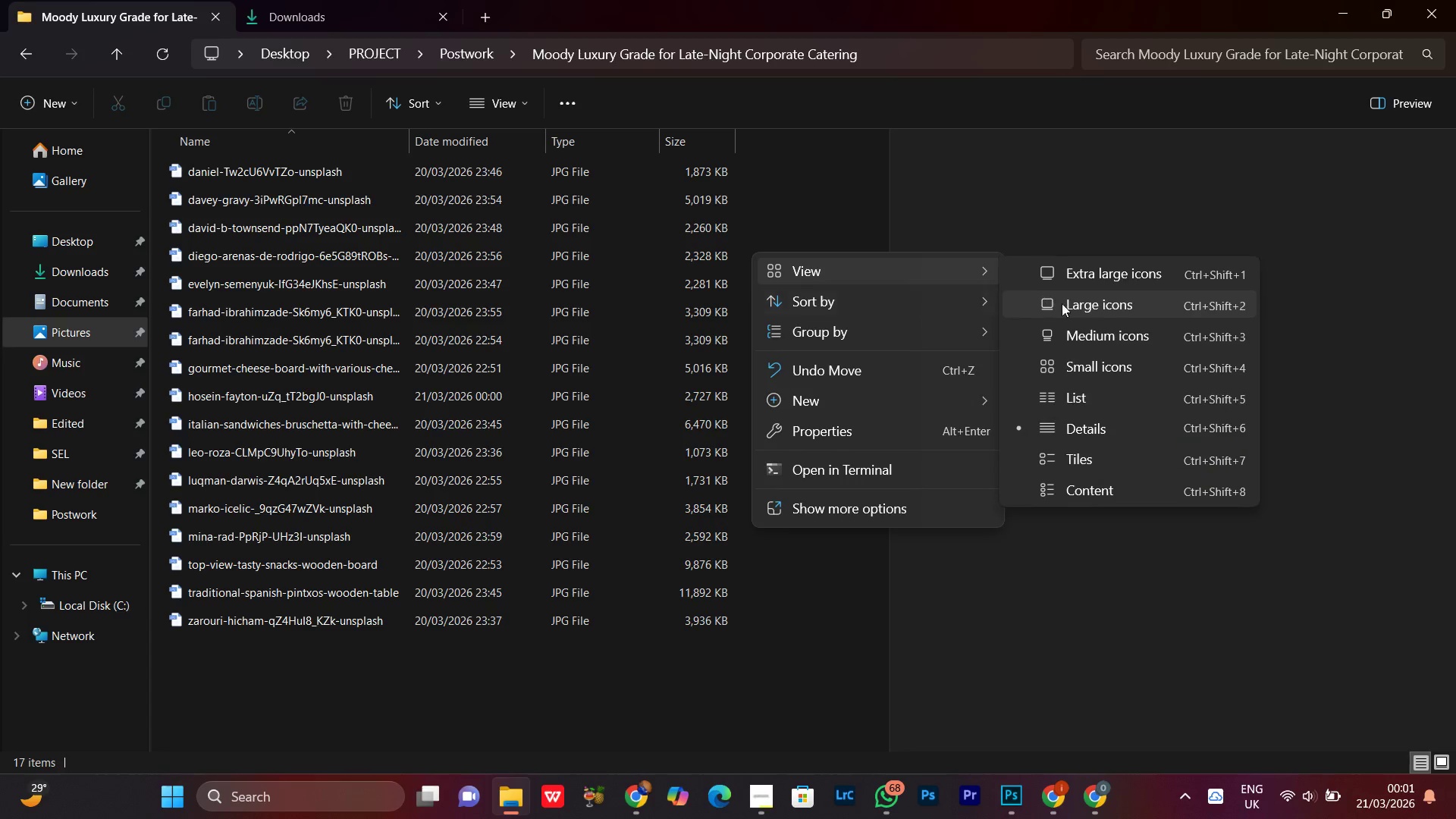 
left_click([1081, 315])
 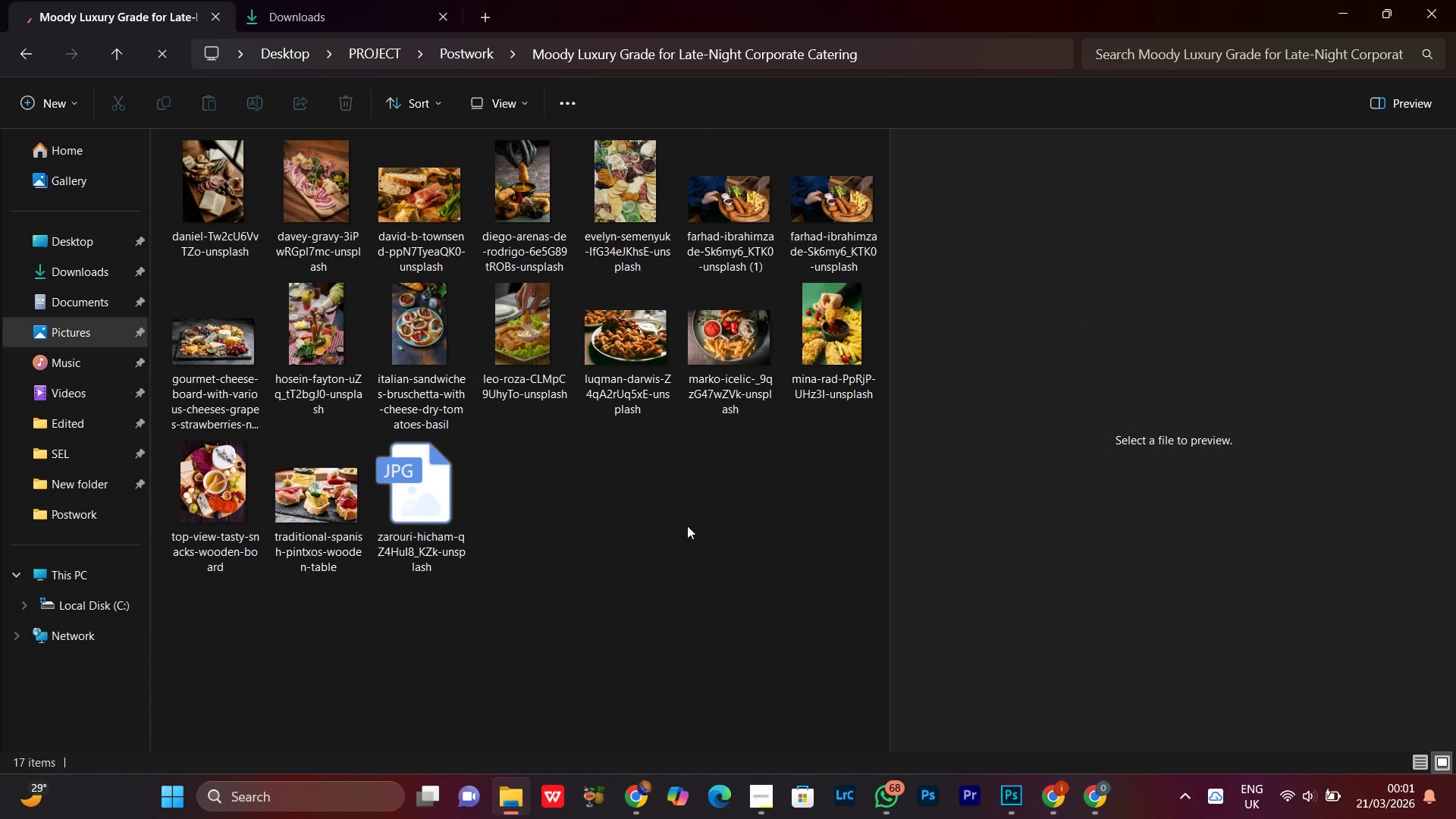 
wait(8.98)
 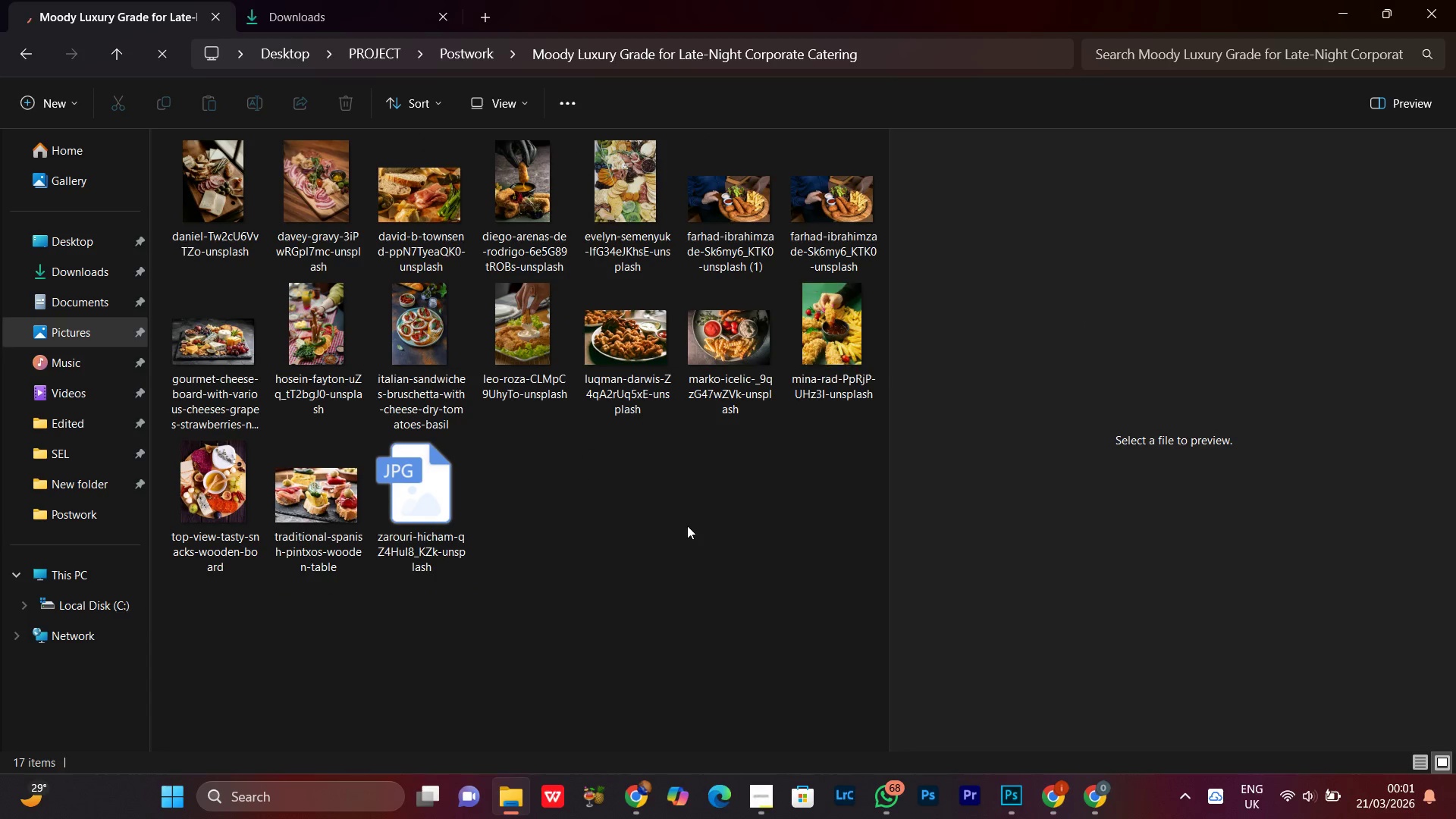 
left_click([526, 592])
 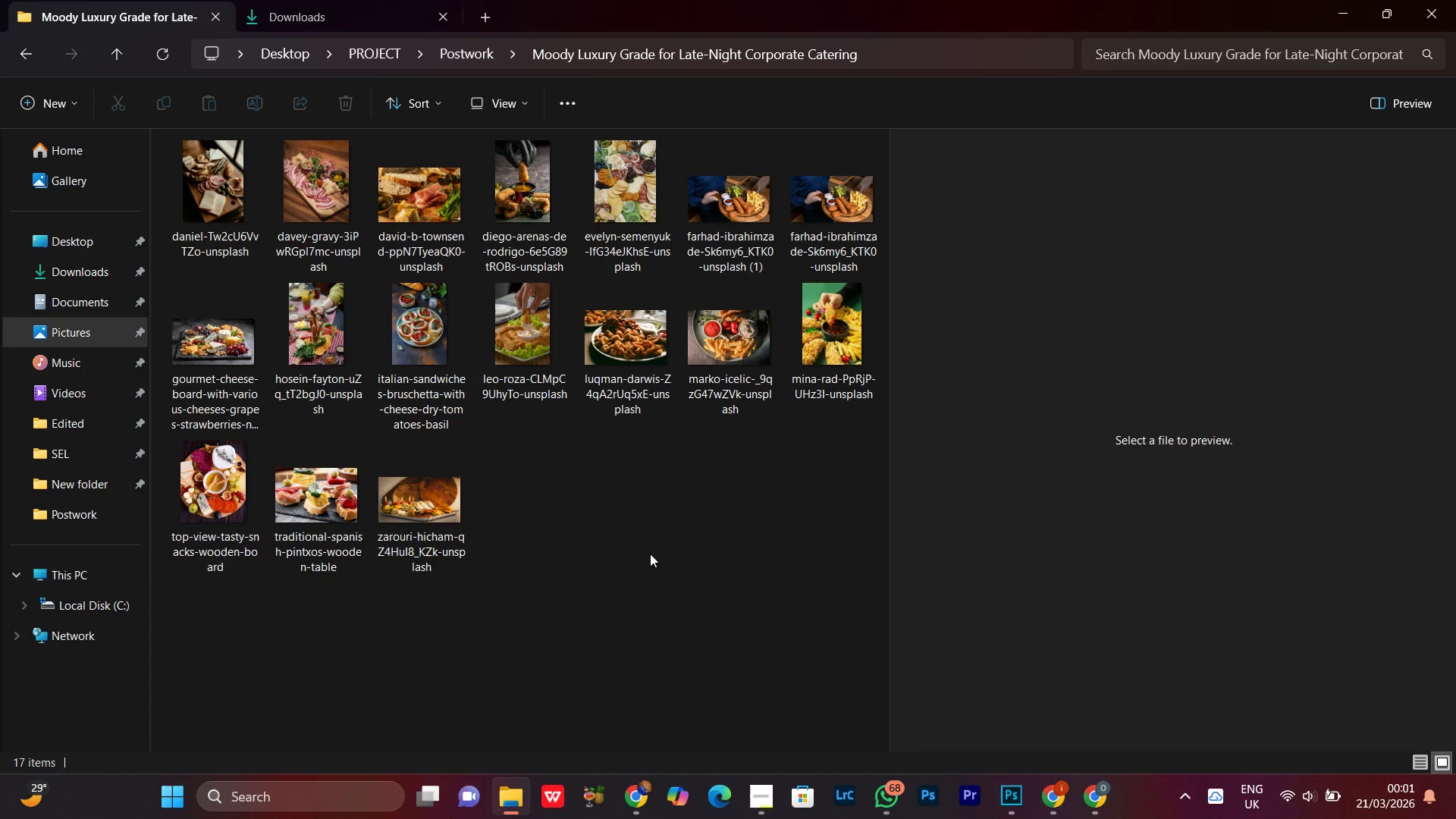 
left_click([648, 554])
 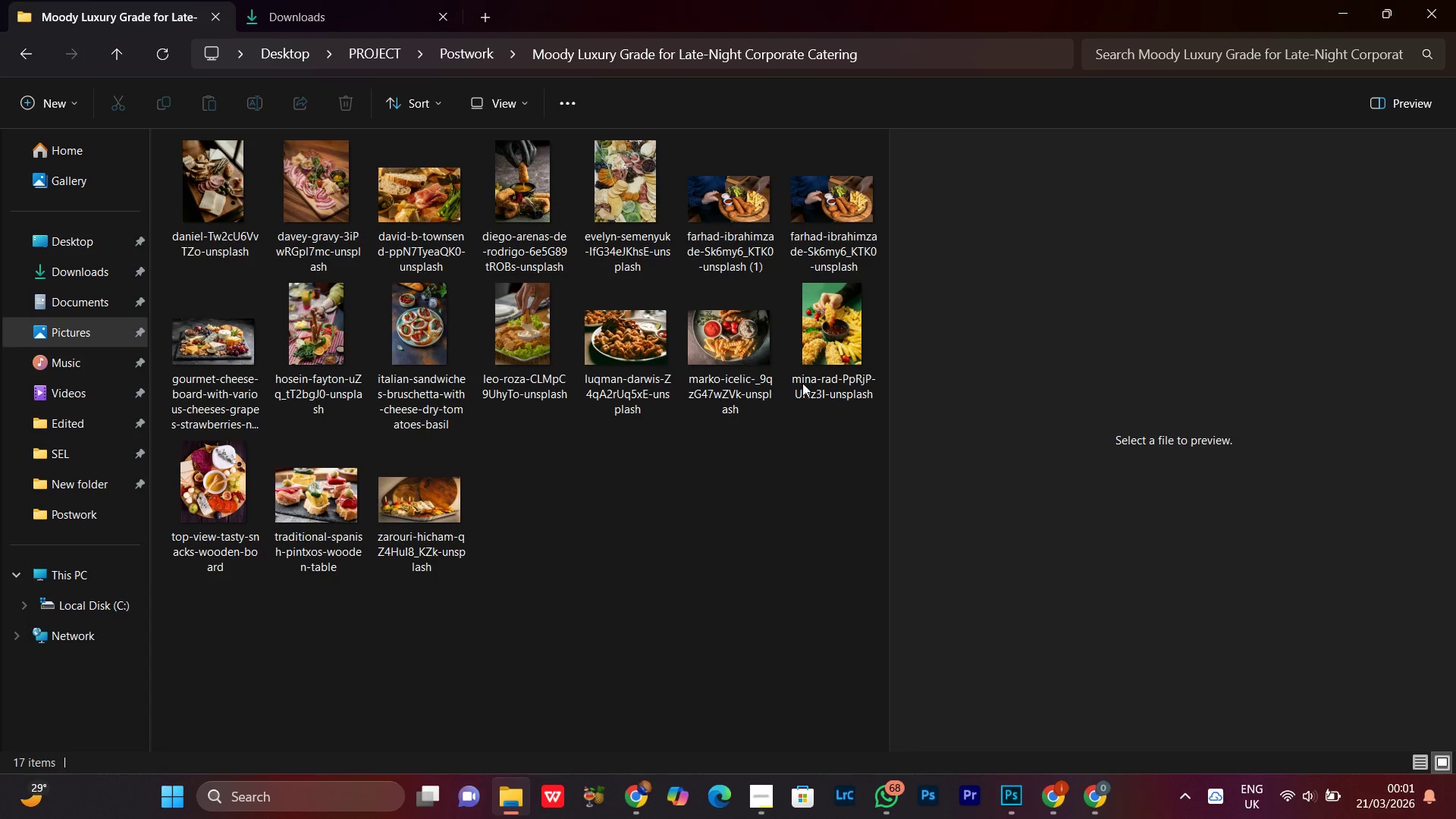 
left_click([747, 206])
 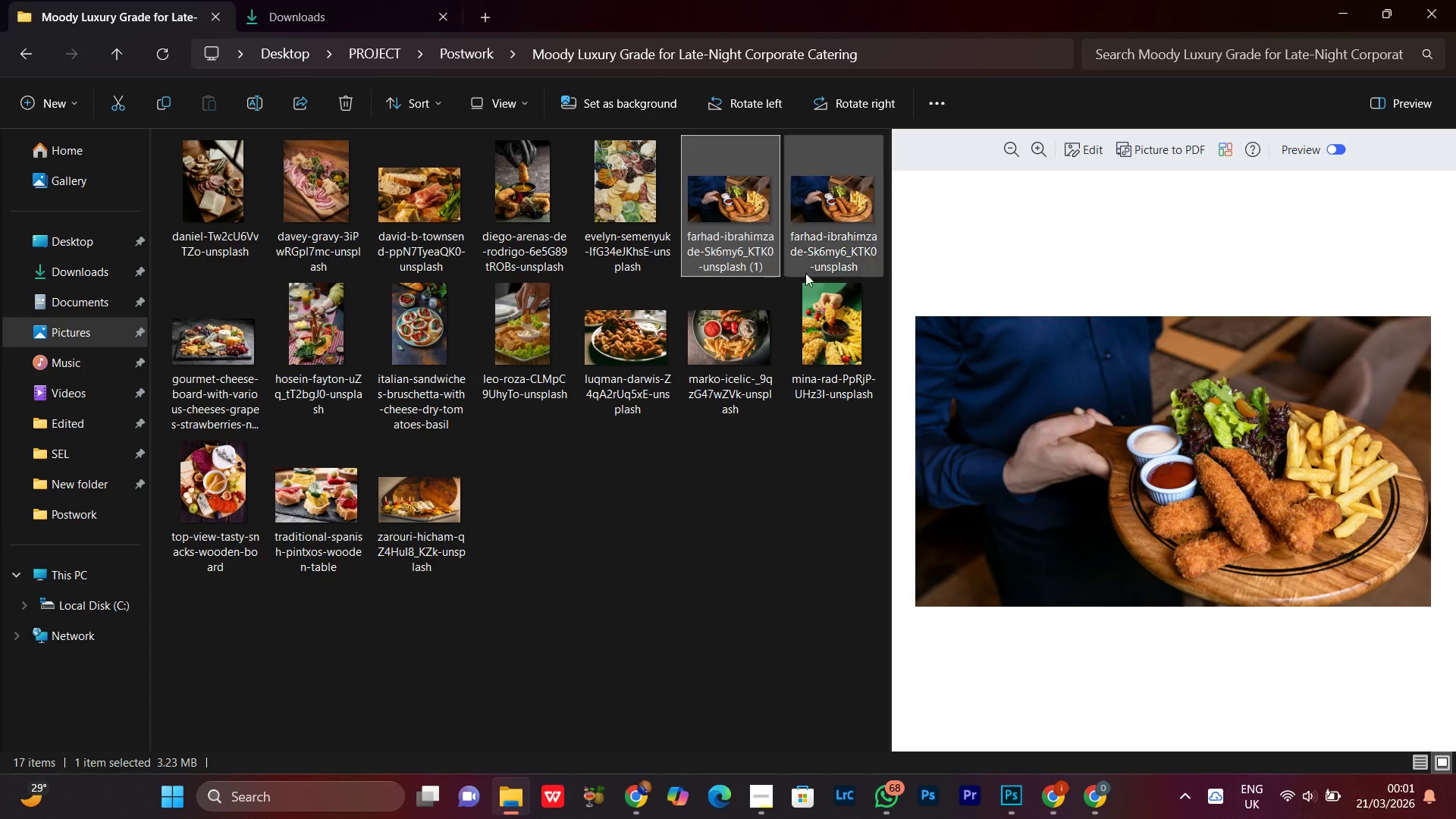 
left_click([845, 235])
 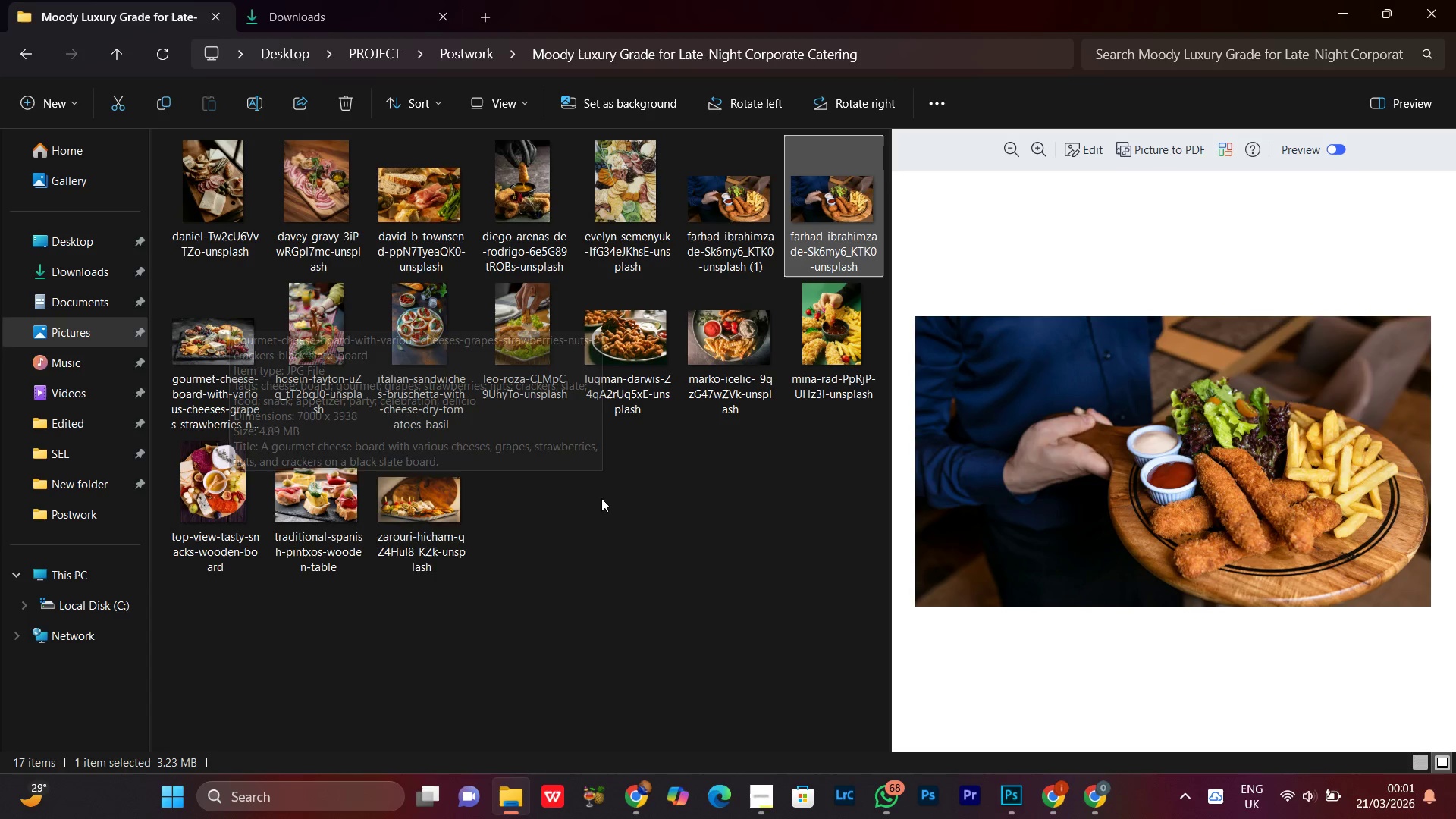 
hold_key(key=ControlLeft, duration=0.55)
left_click([209, 371])
 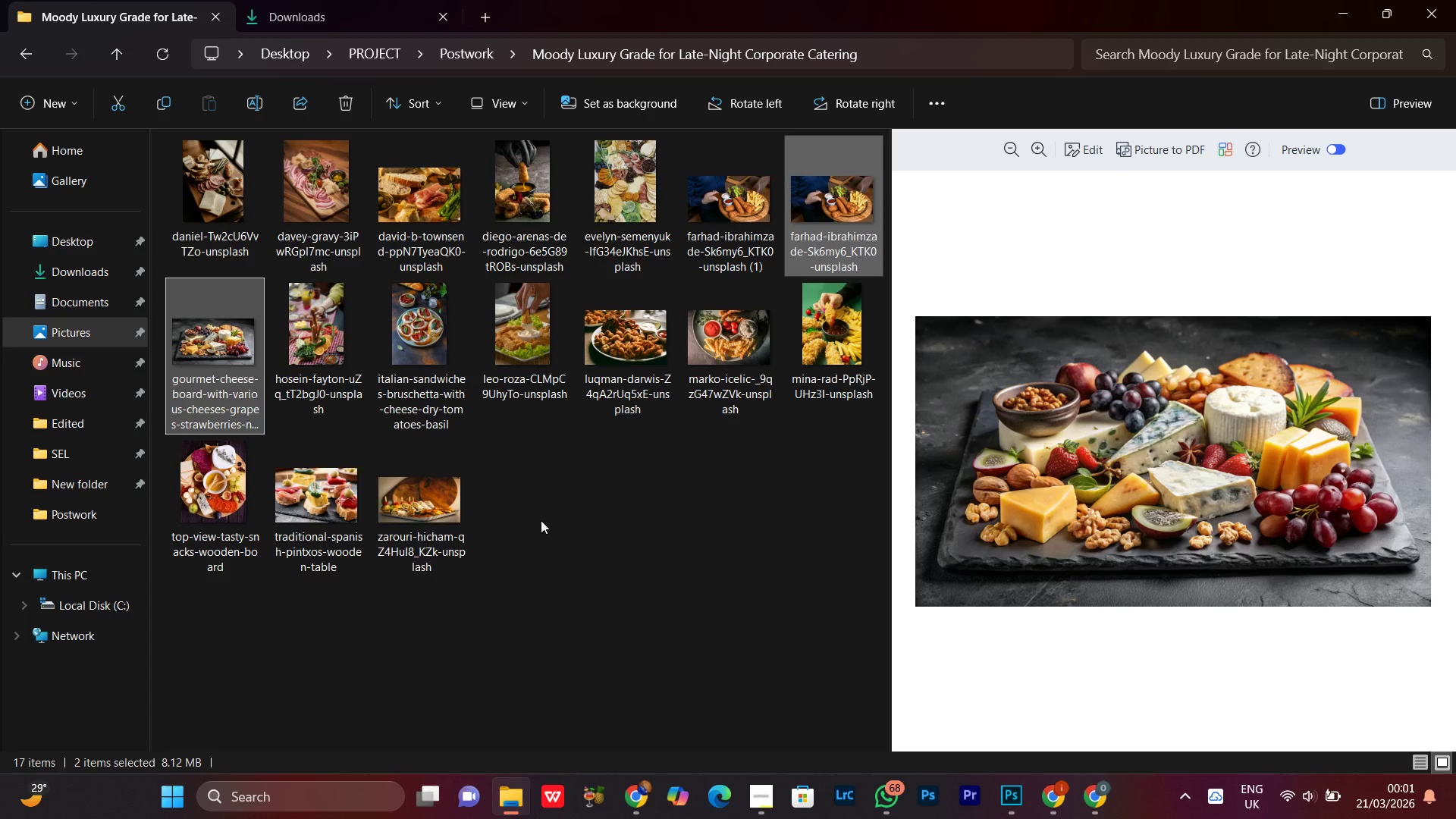 
hold_key(key=ControlLeft, duration=0.58)
left_click([292, 224])
 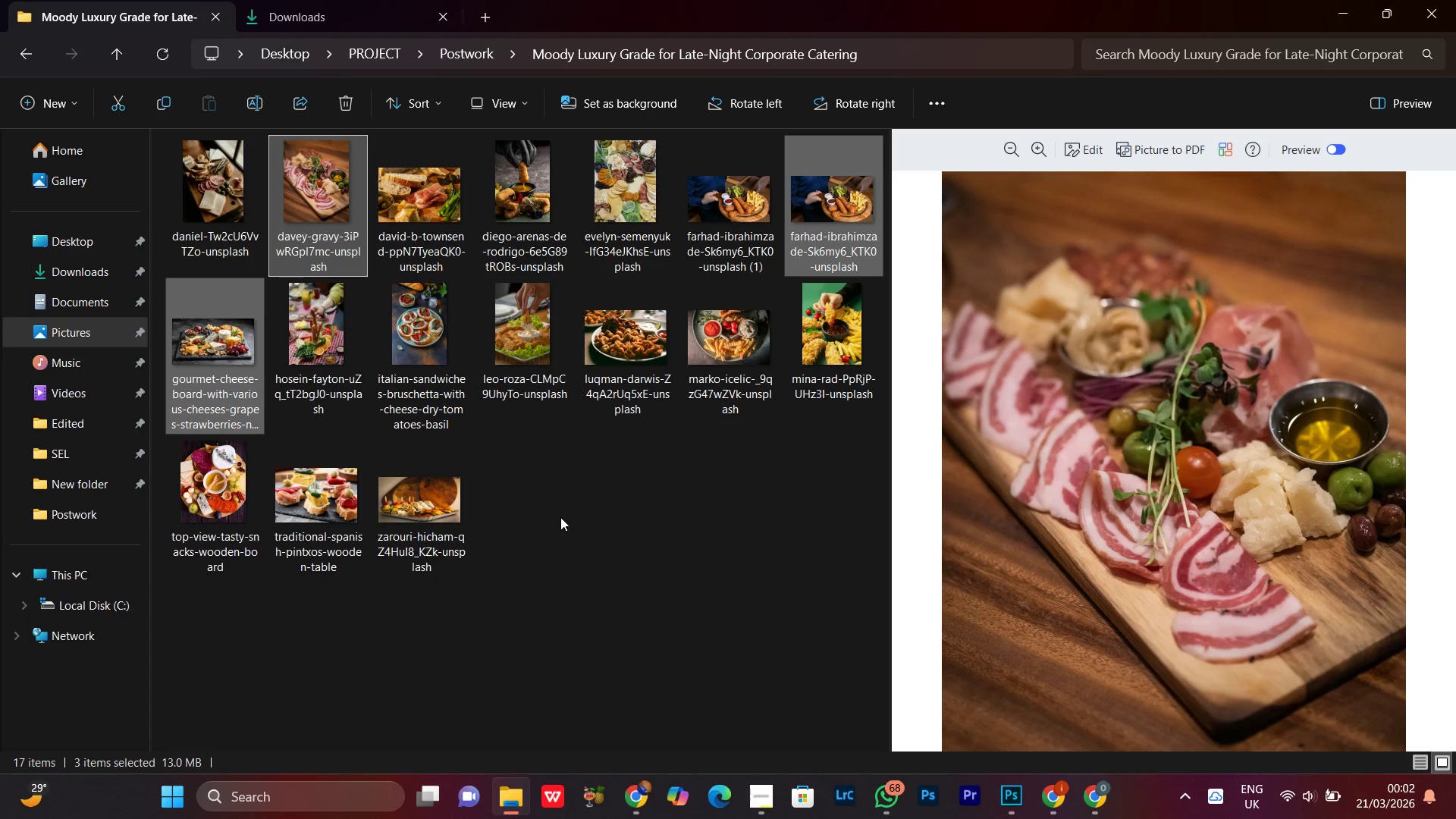 
wait(14.39)
 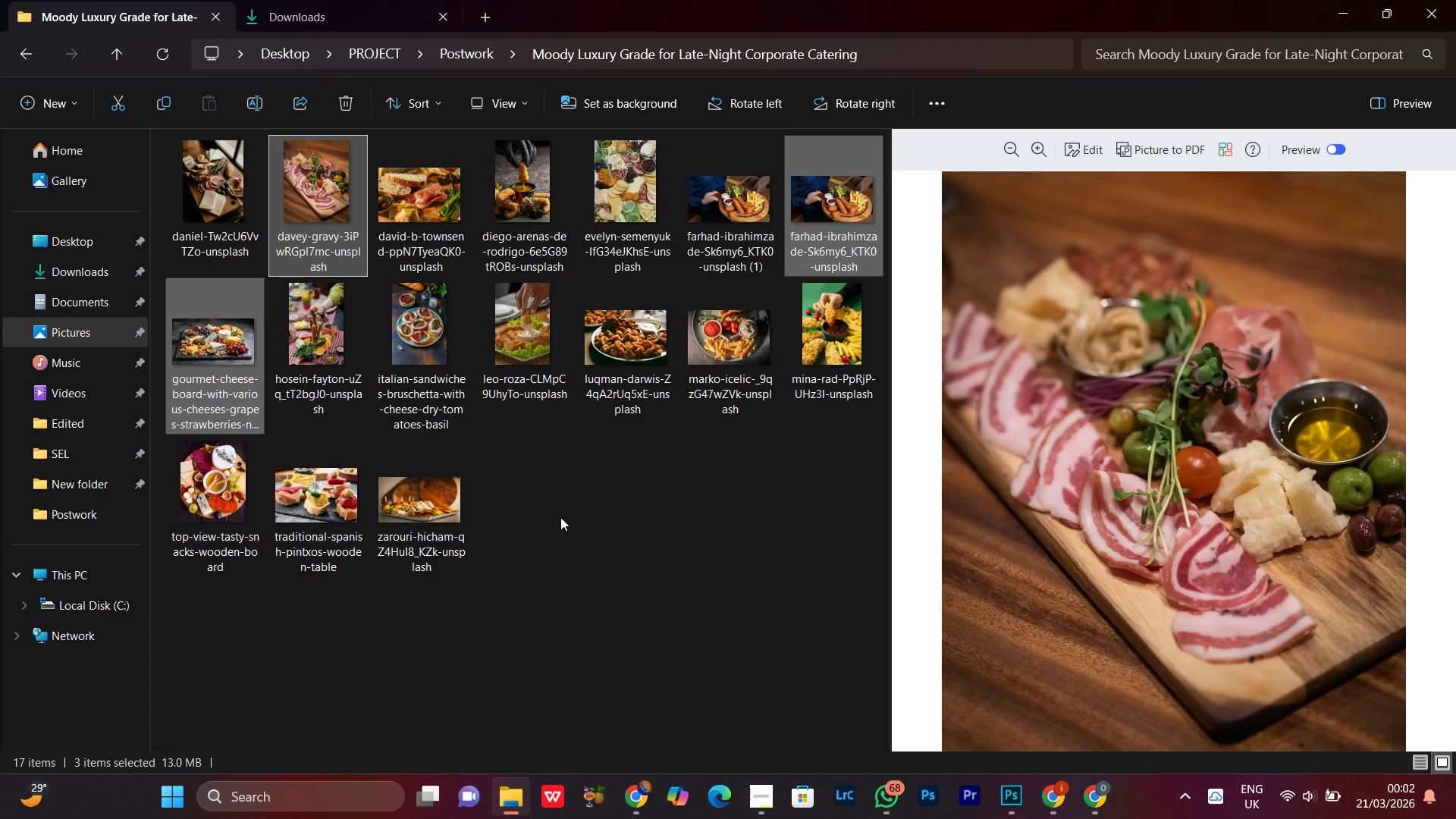 
left_click([562, 517])
 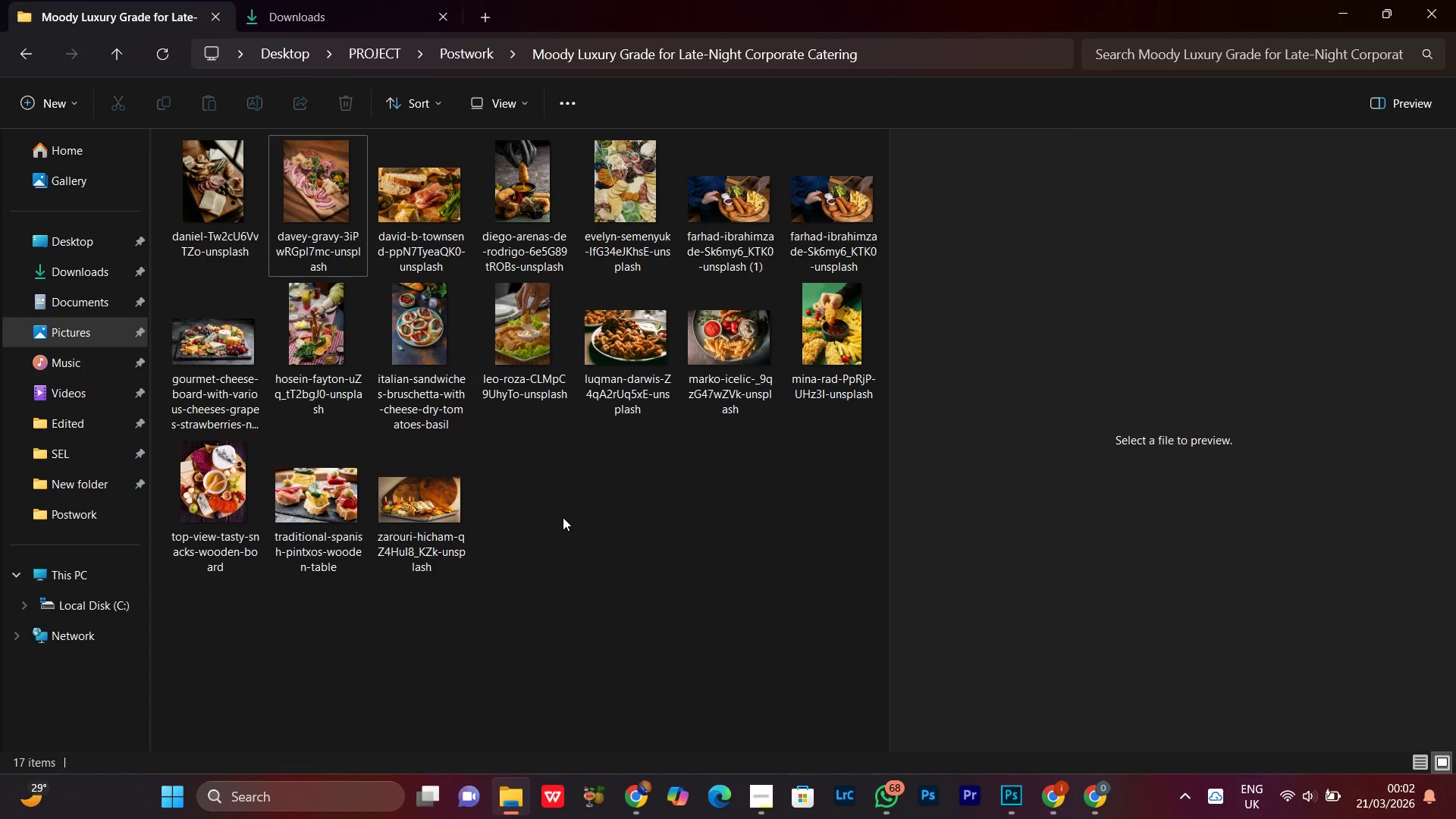 
scroll: coordinate [563, 517], scroll_direction: down, amount: 2.0
 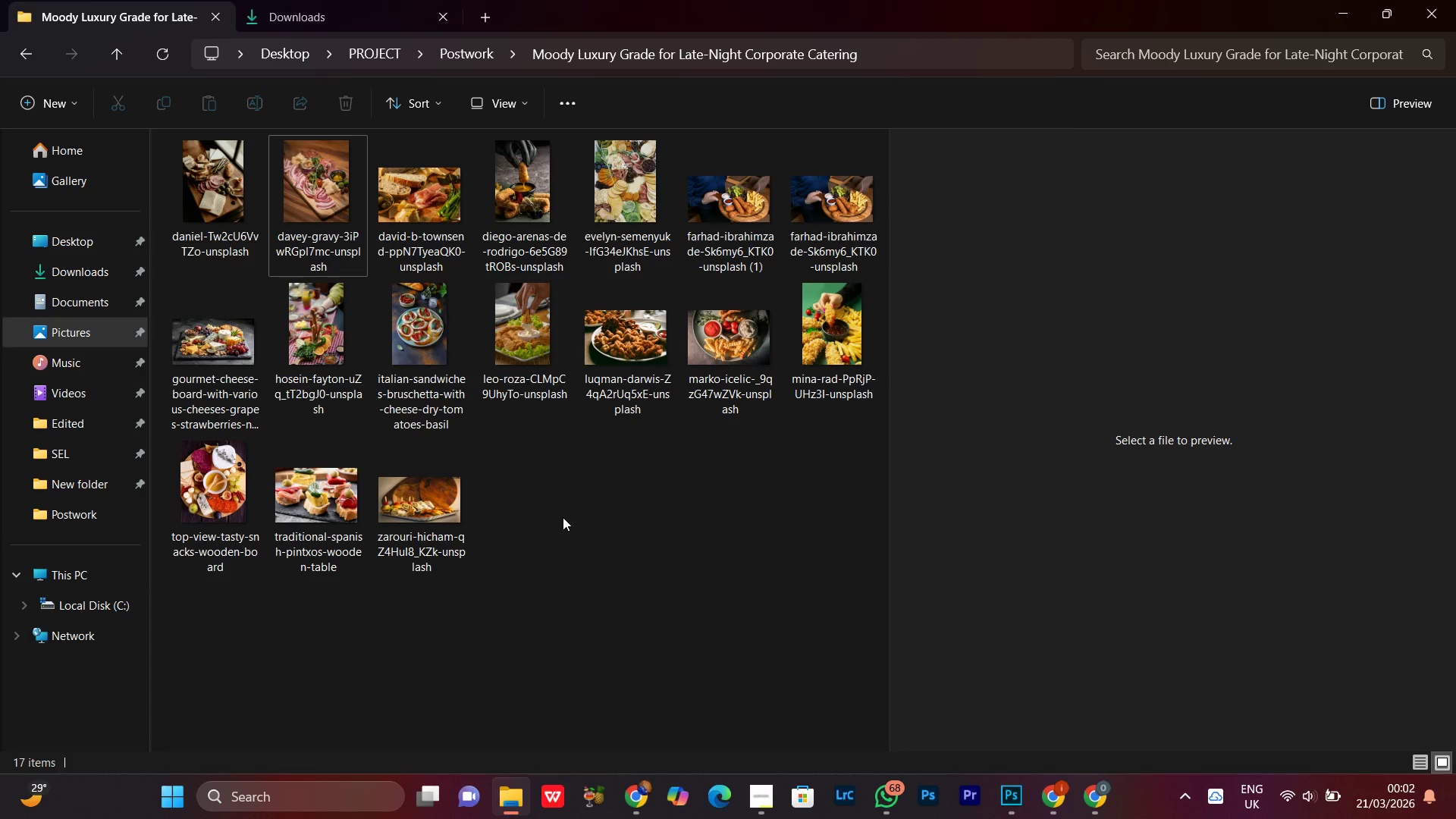 
left_click([551, 533])
 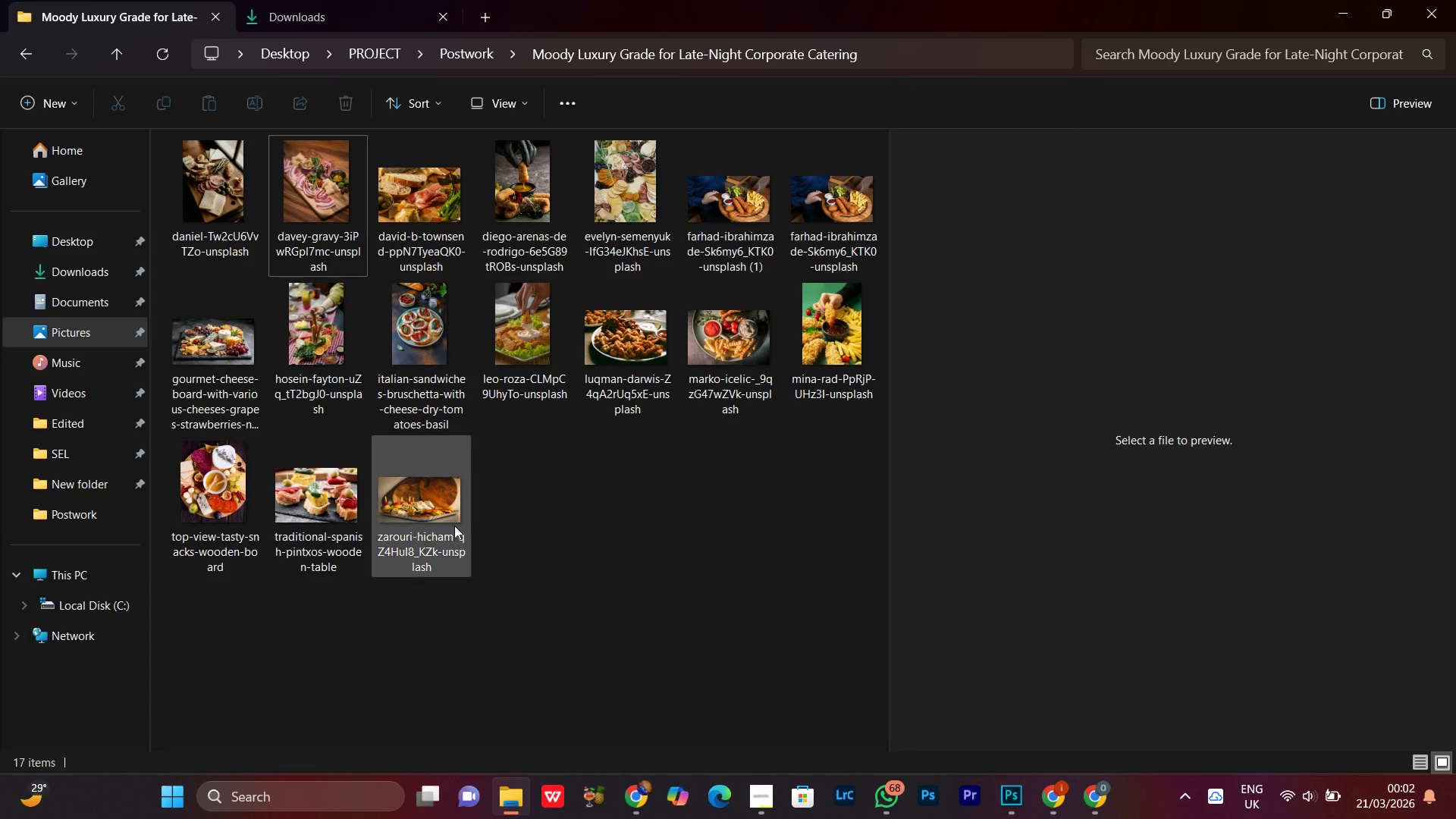 
left_click([449, 522])
 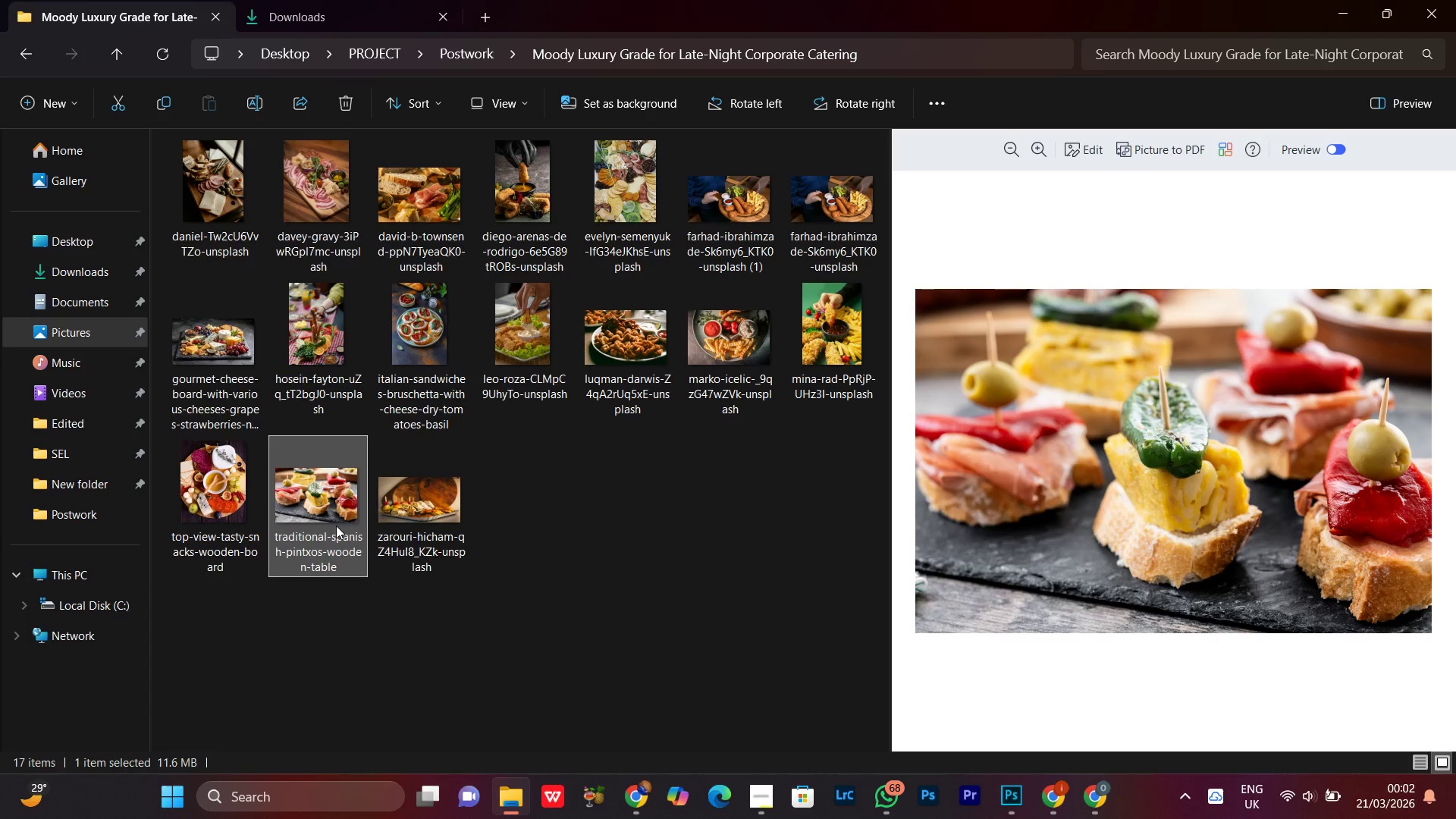 
wait(6.06)
 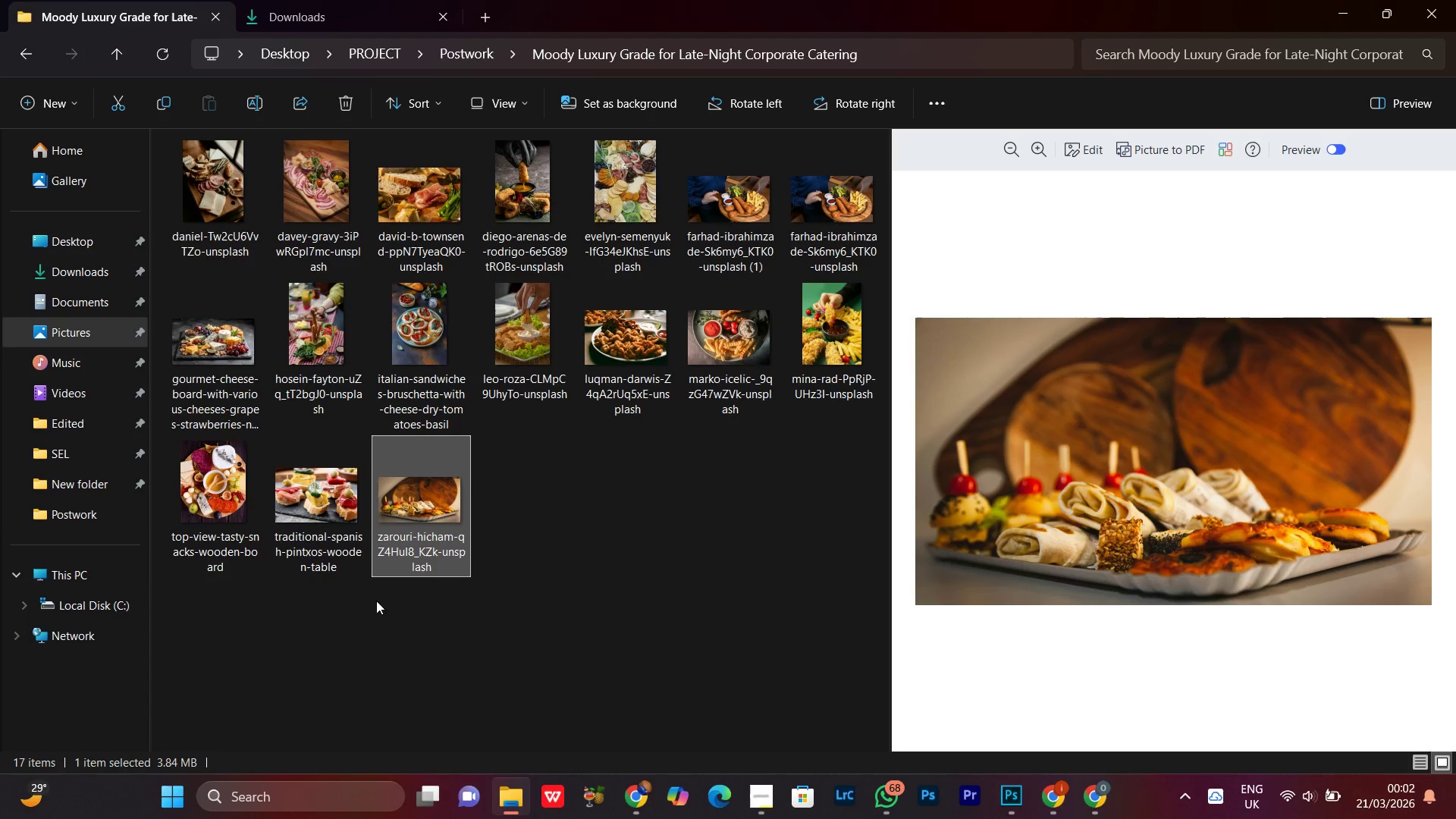 
left_click([656, 562])
 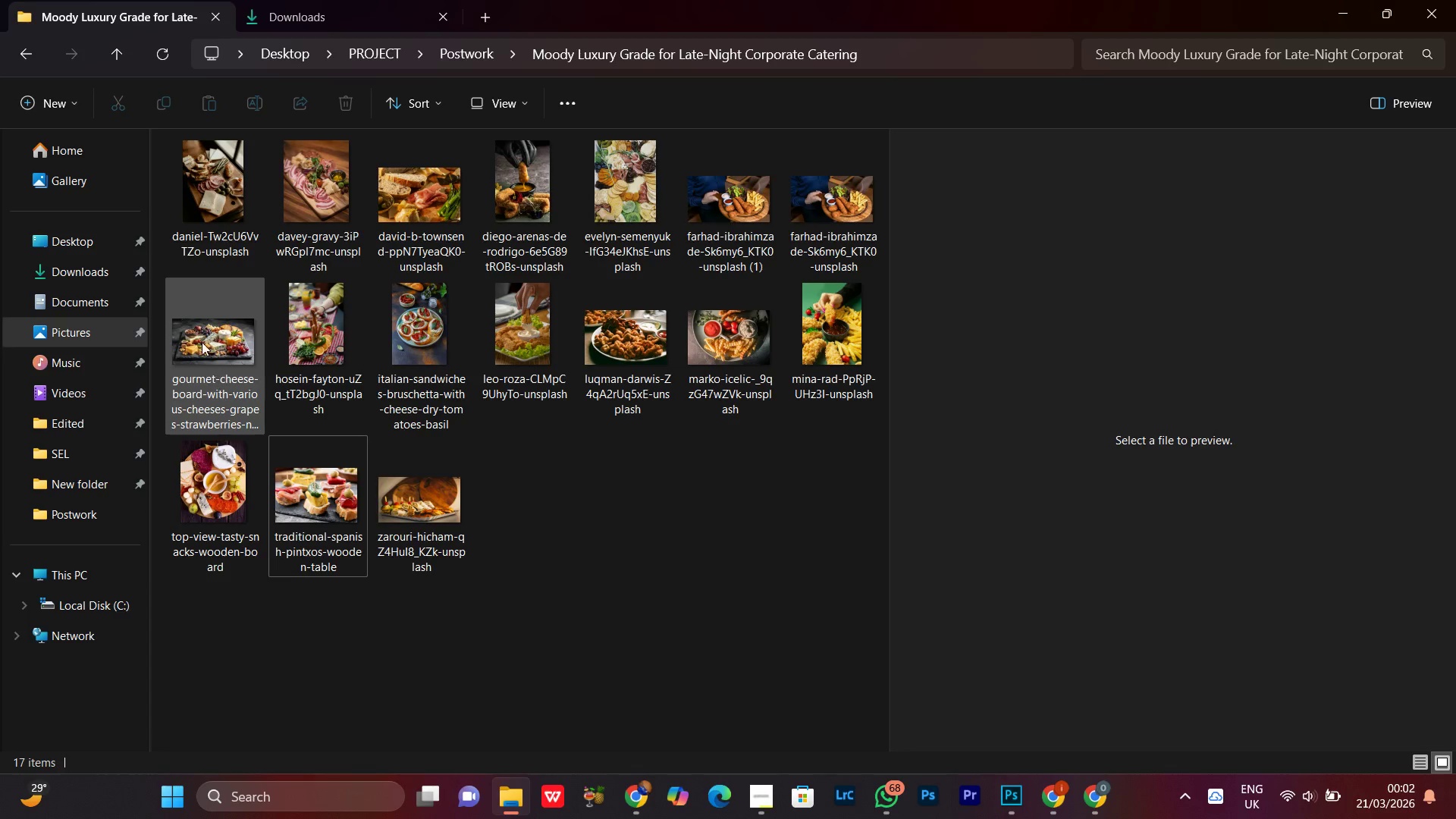 
left_click([200, 340])
 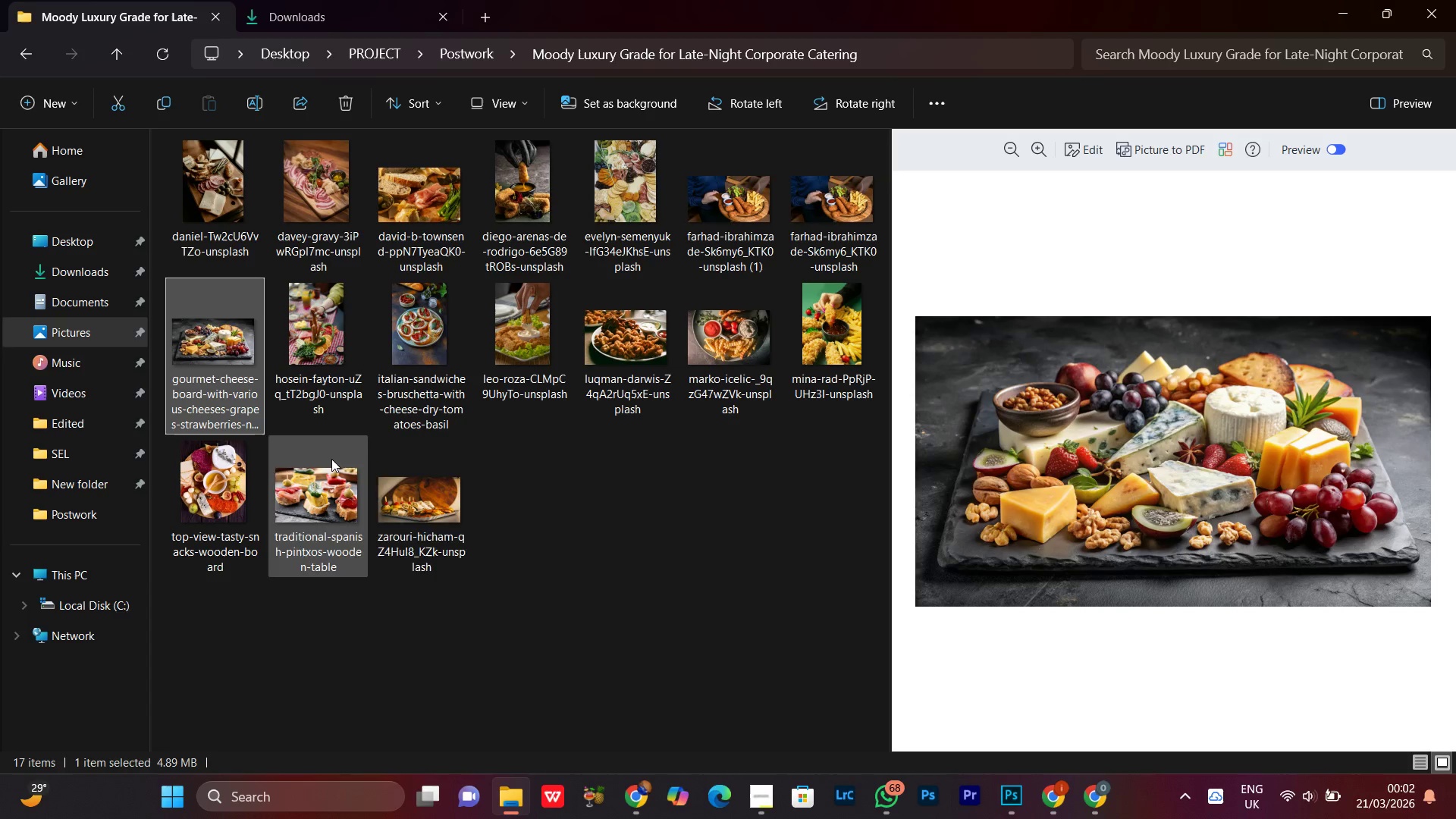 
left_click([671, 519])
 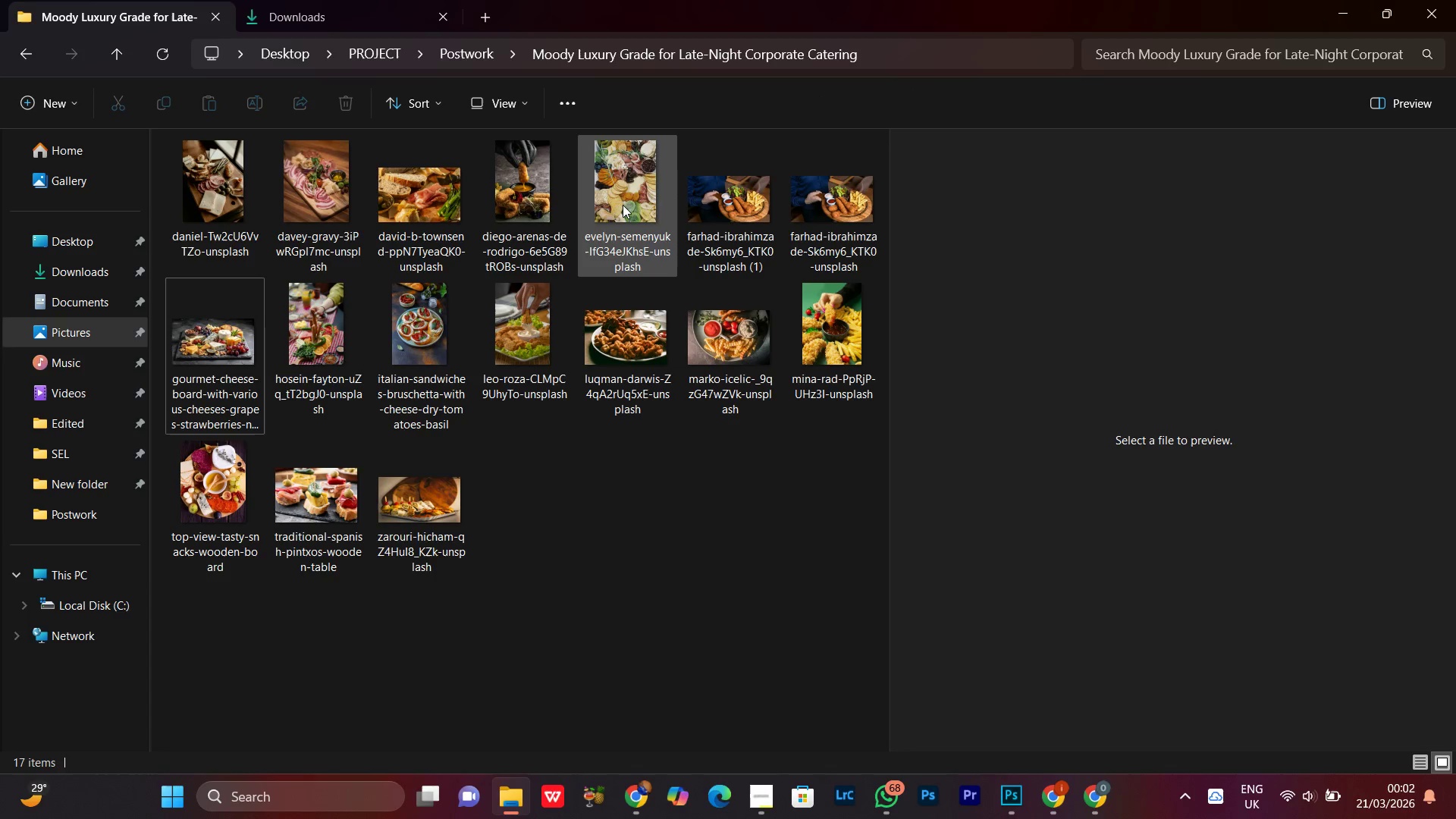 
left_click([625, 205])
 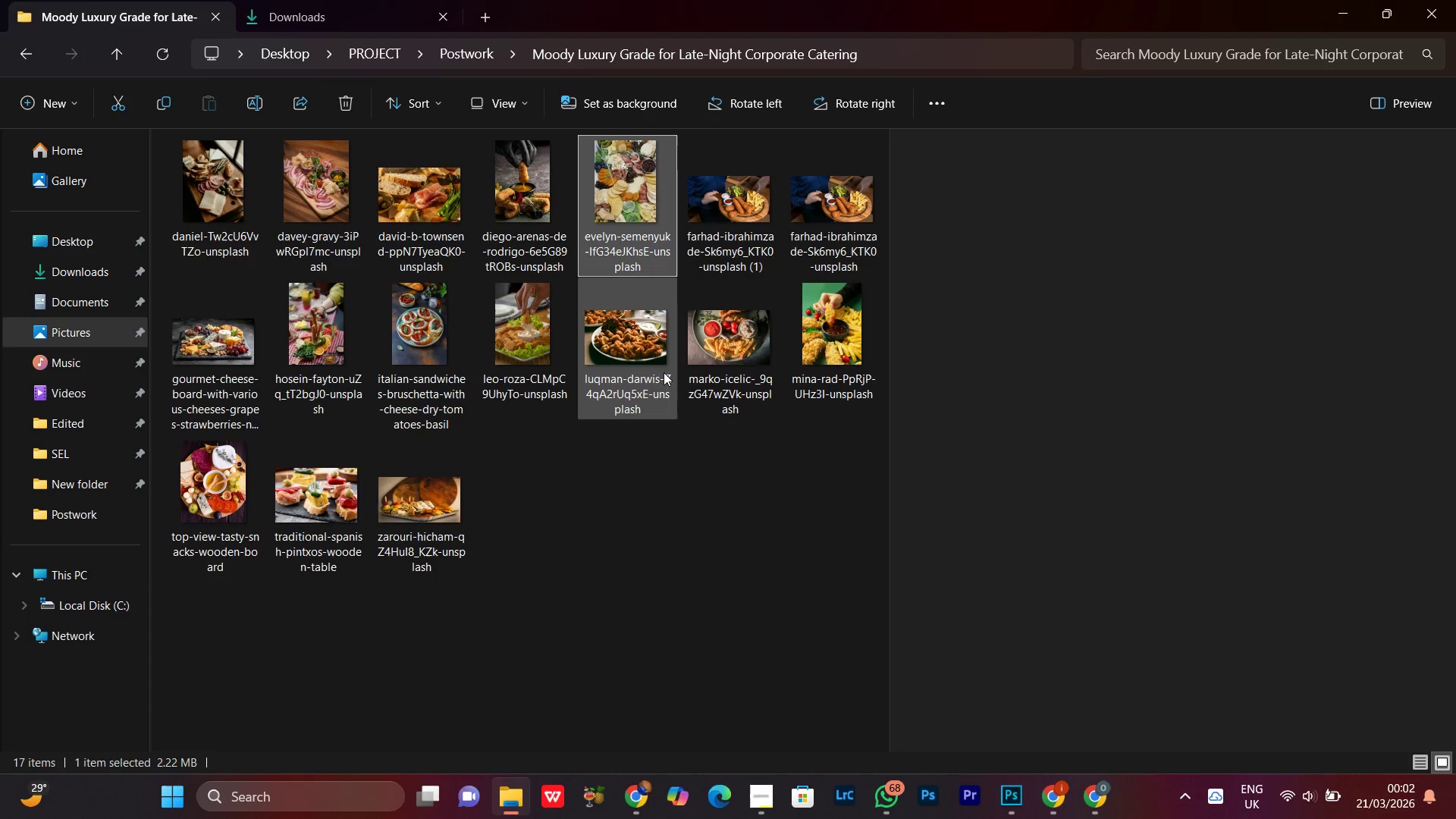 
mouse_move([661, 438])
 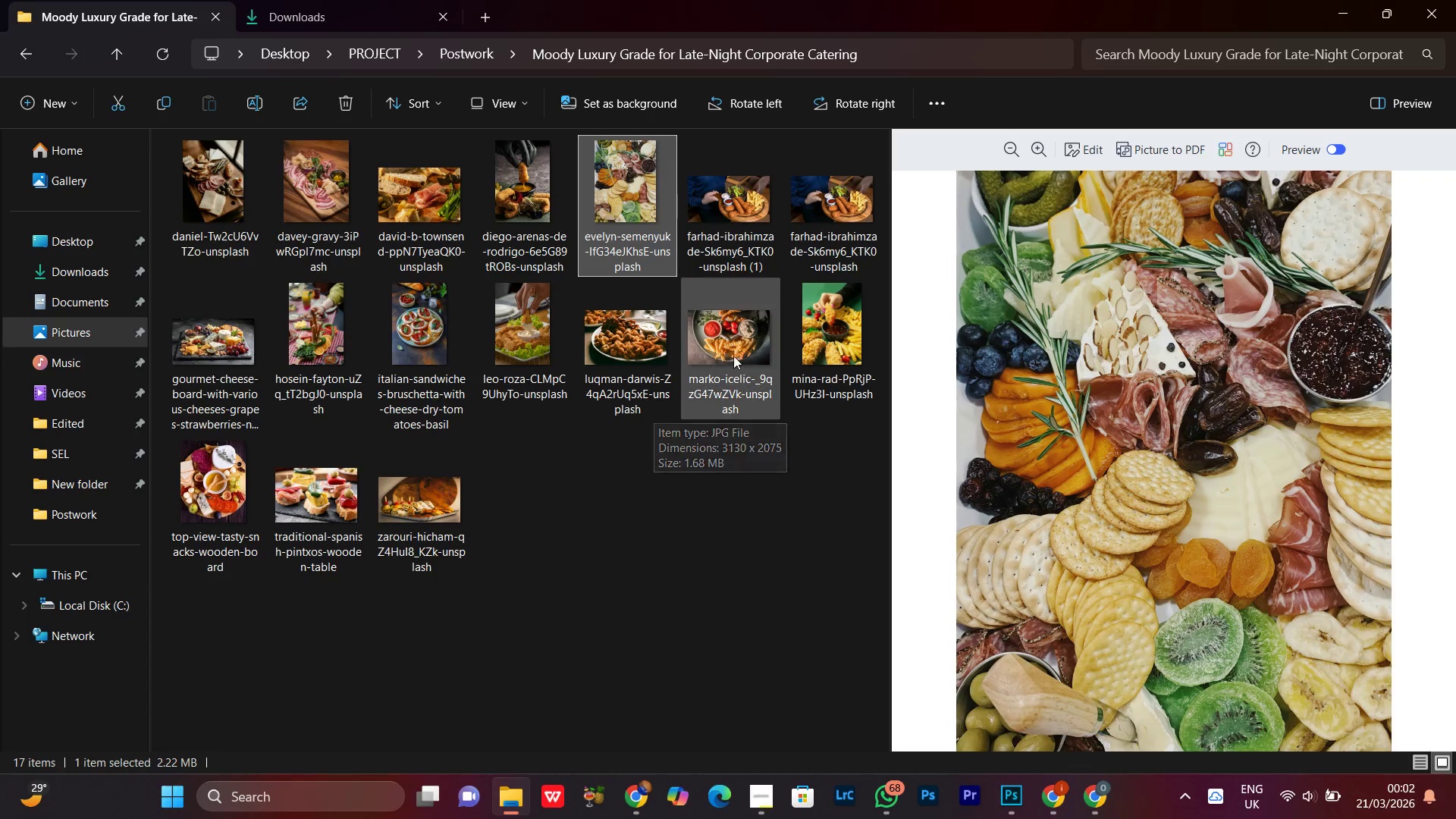 
left_click([729, 344])
 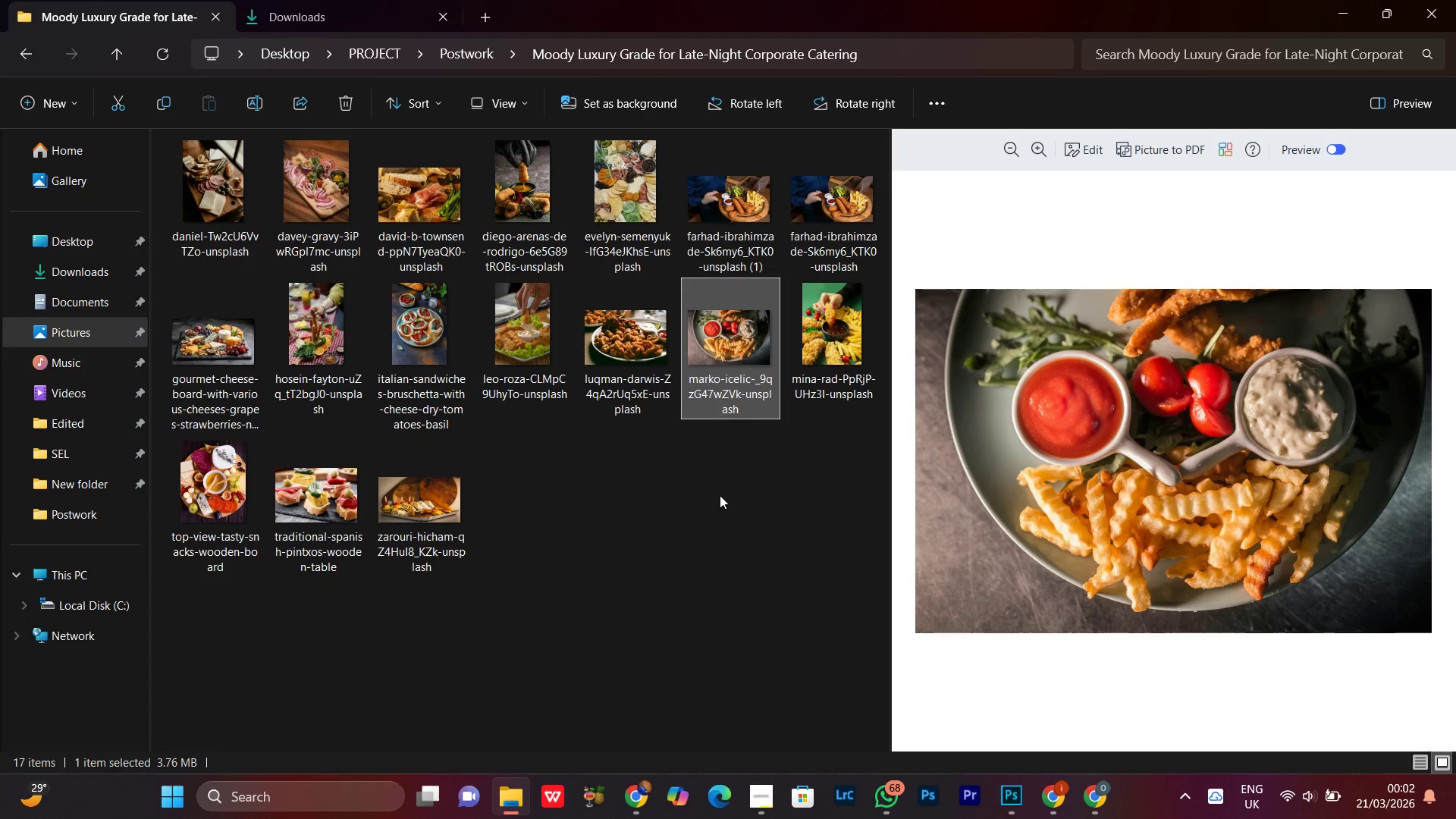 
left_click([720, 495])
 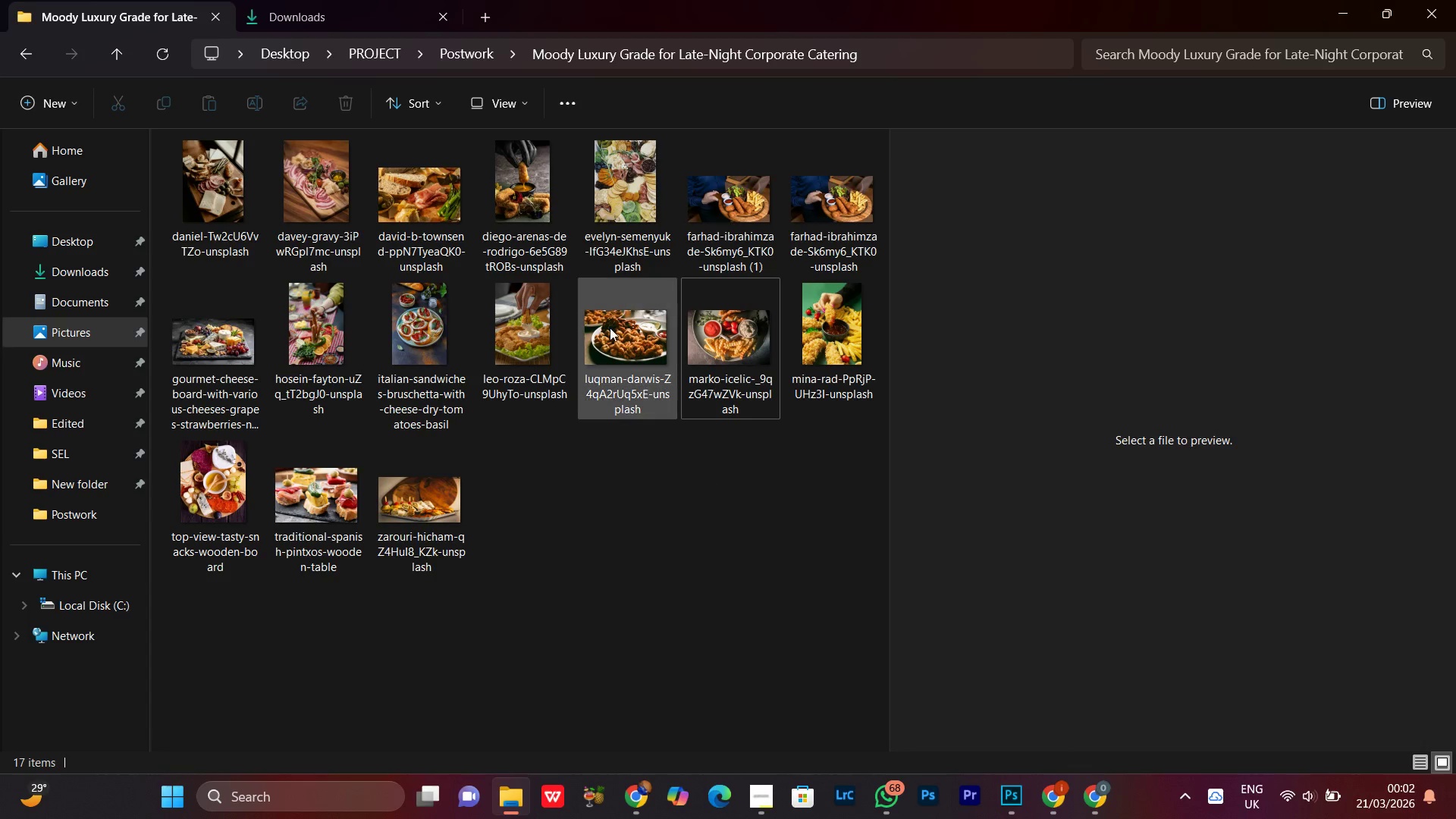 
double_click([608, 327])
 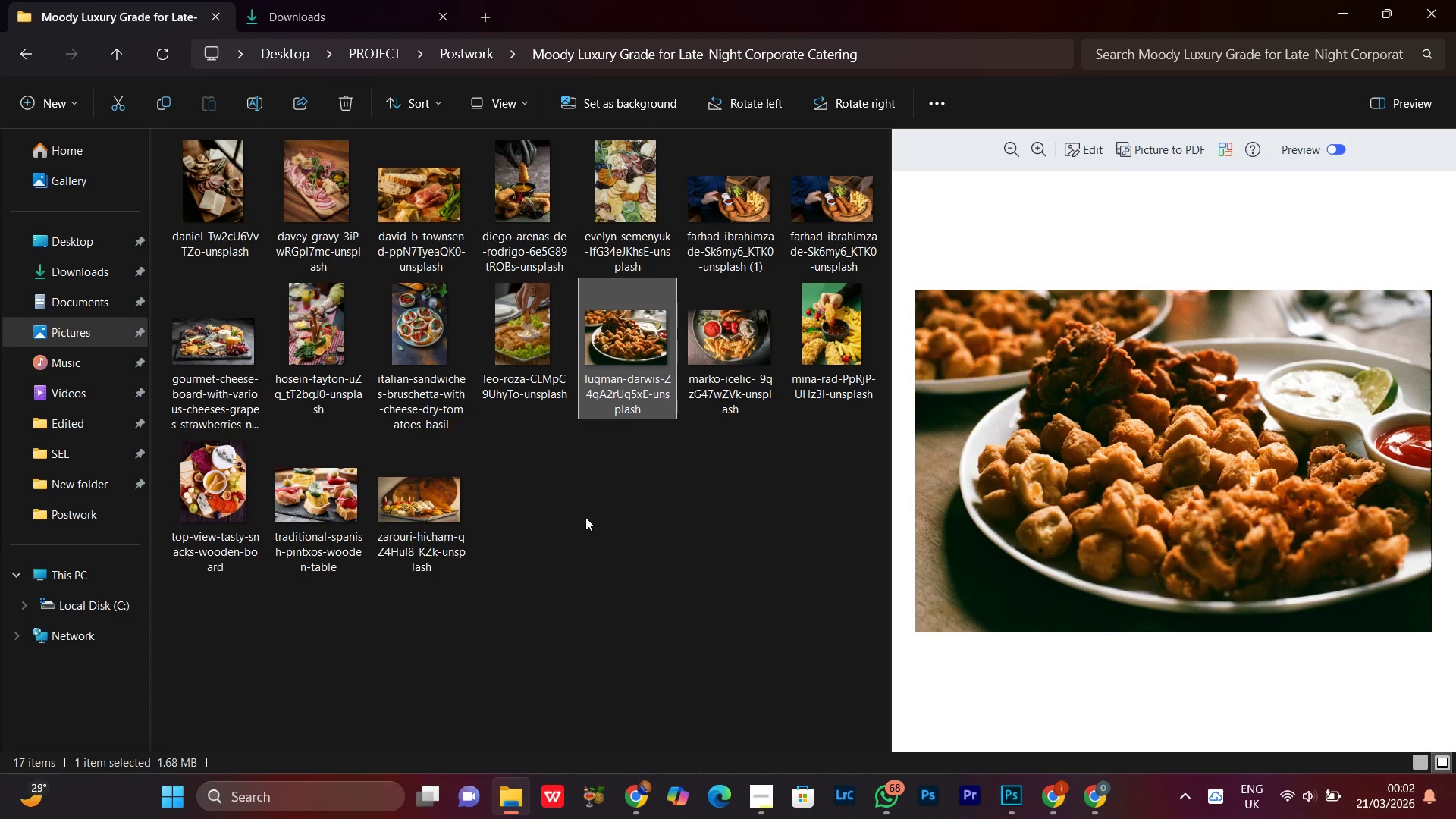 
left_click([581, 517])
 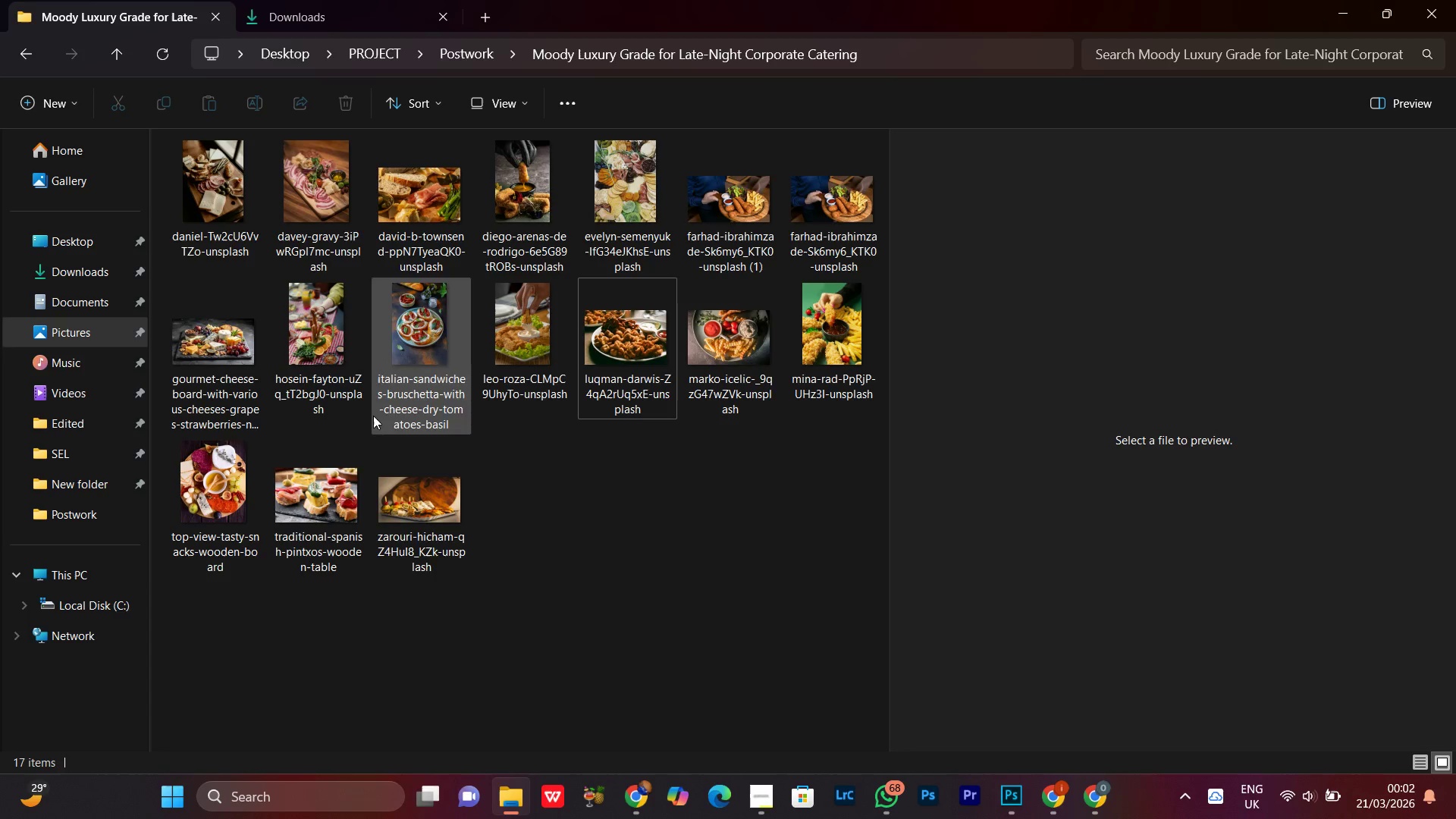 
left_click([411, 353])
 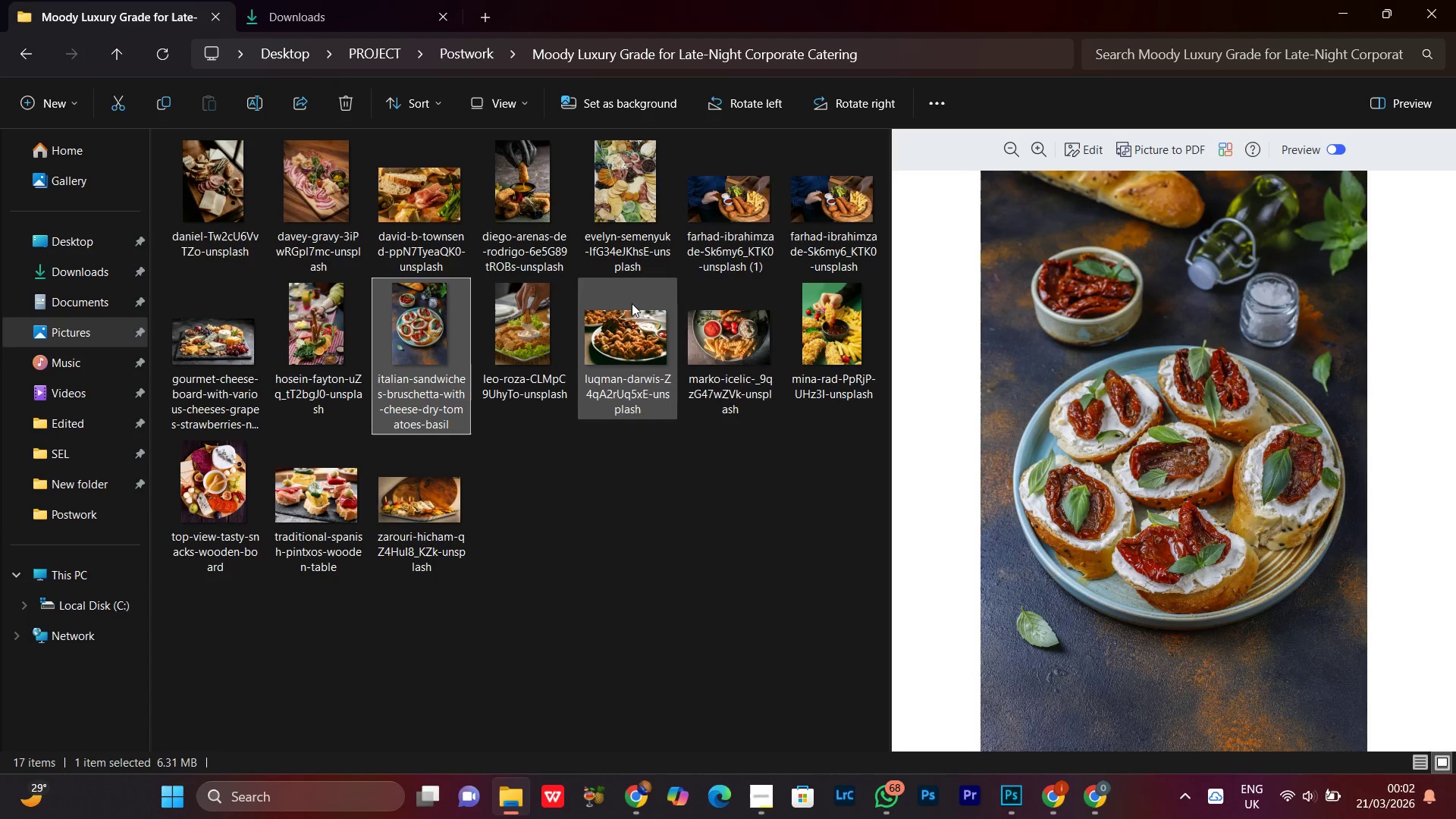 
left_click([814, 210])
 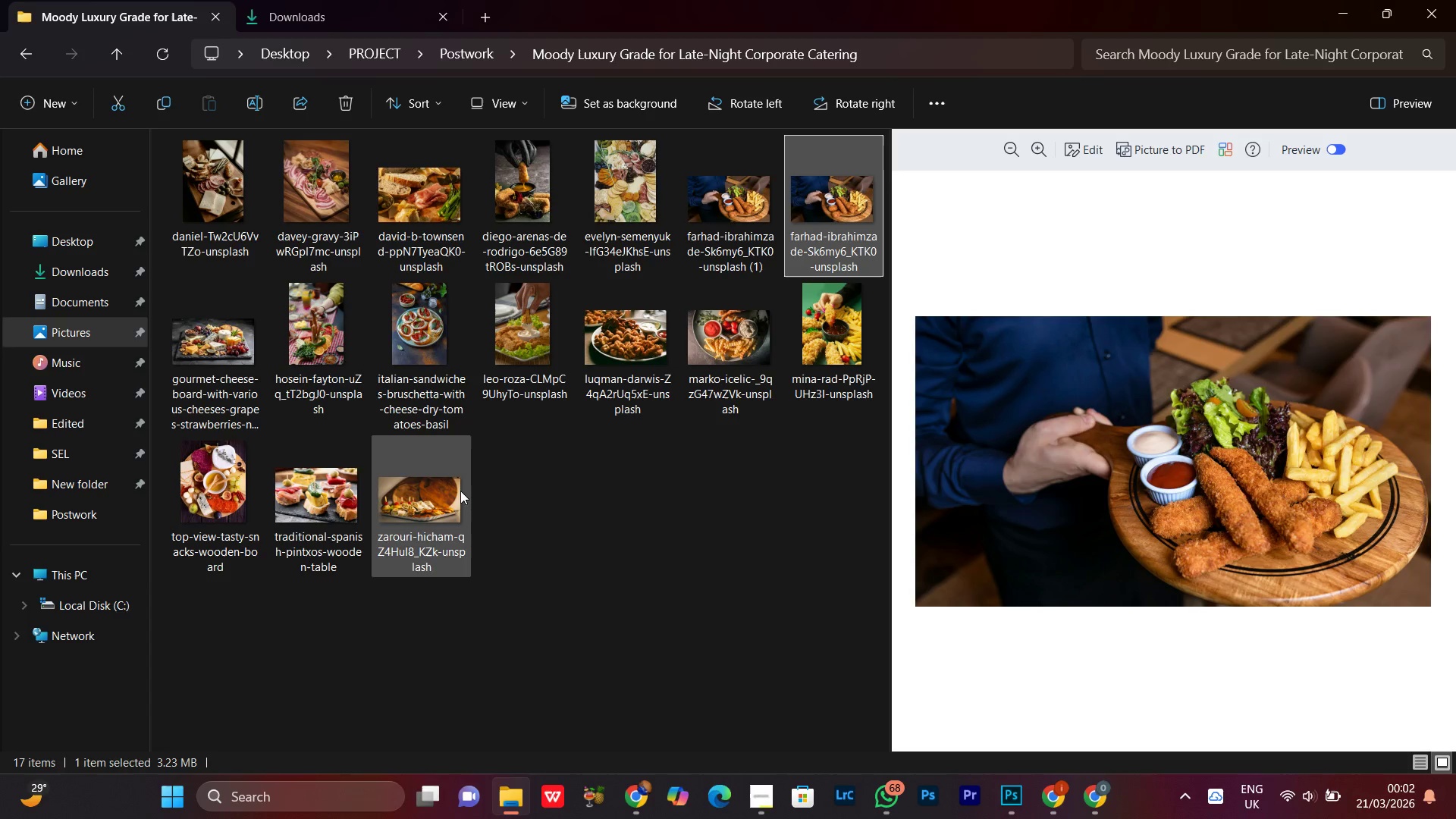 
mouse_move([293, 252])
 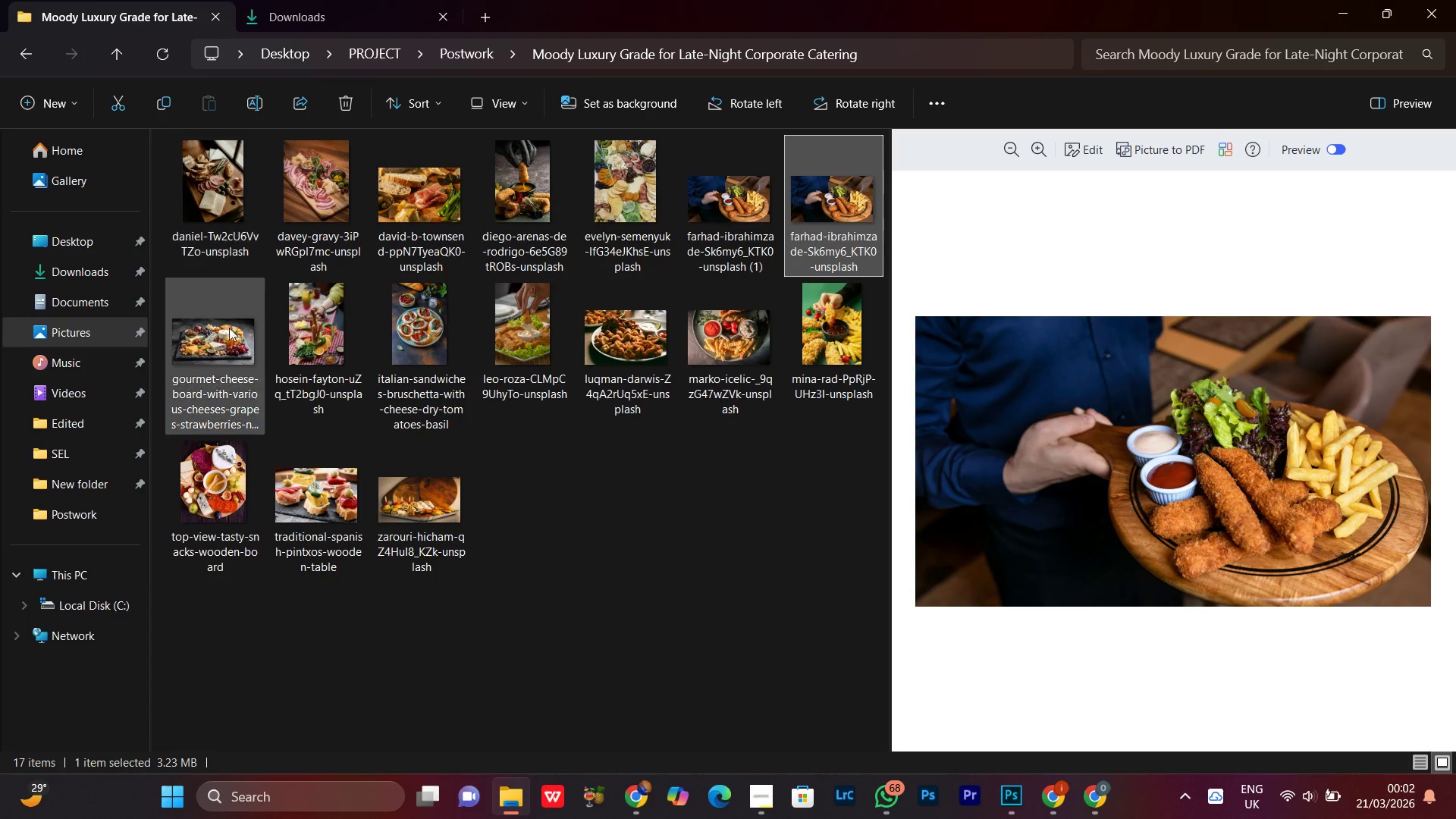 
mouse_move([234, 503])
 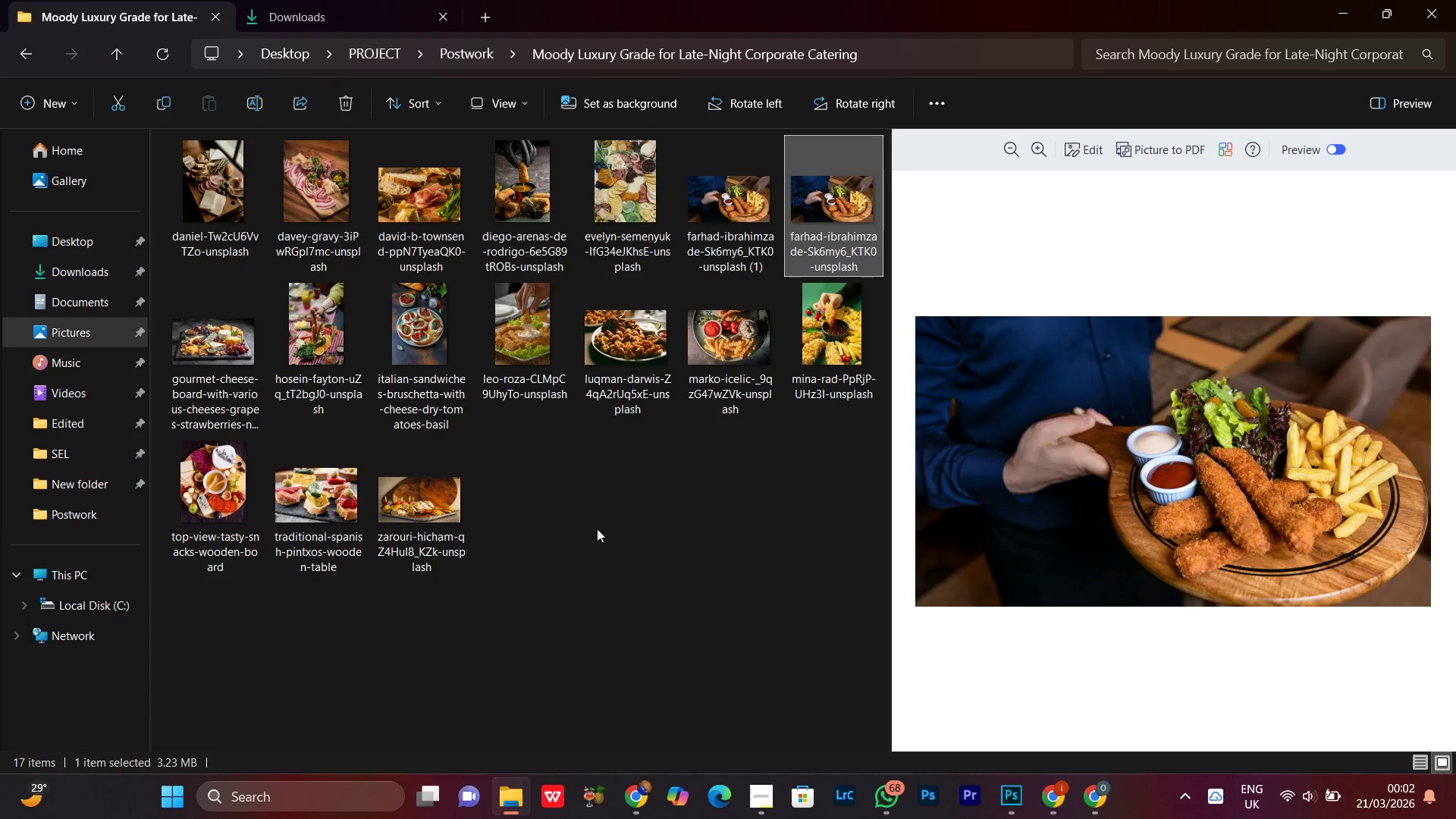 
hold_key(key=ControlLeft, duration=0.64)
left_click([228, 344])
 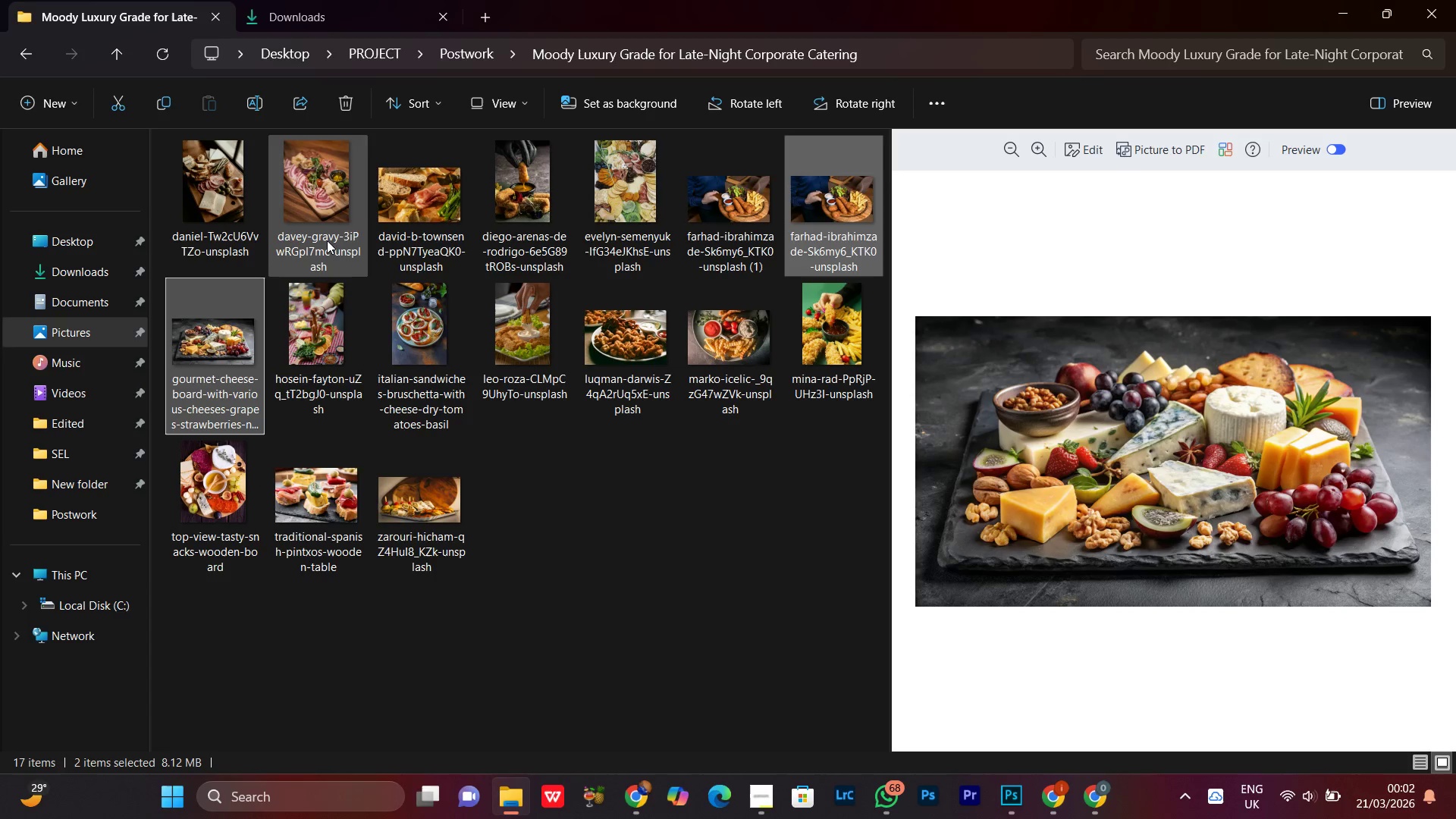 
hold_key(key=ControlLeft, duration=0.7)
left_click([227, 191])
 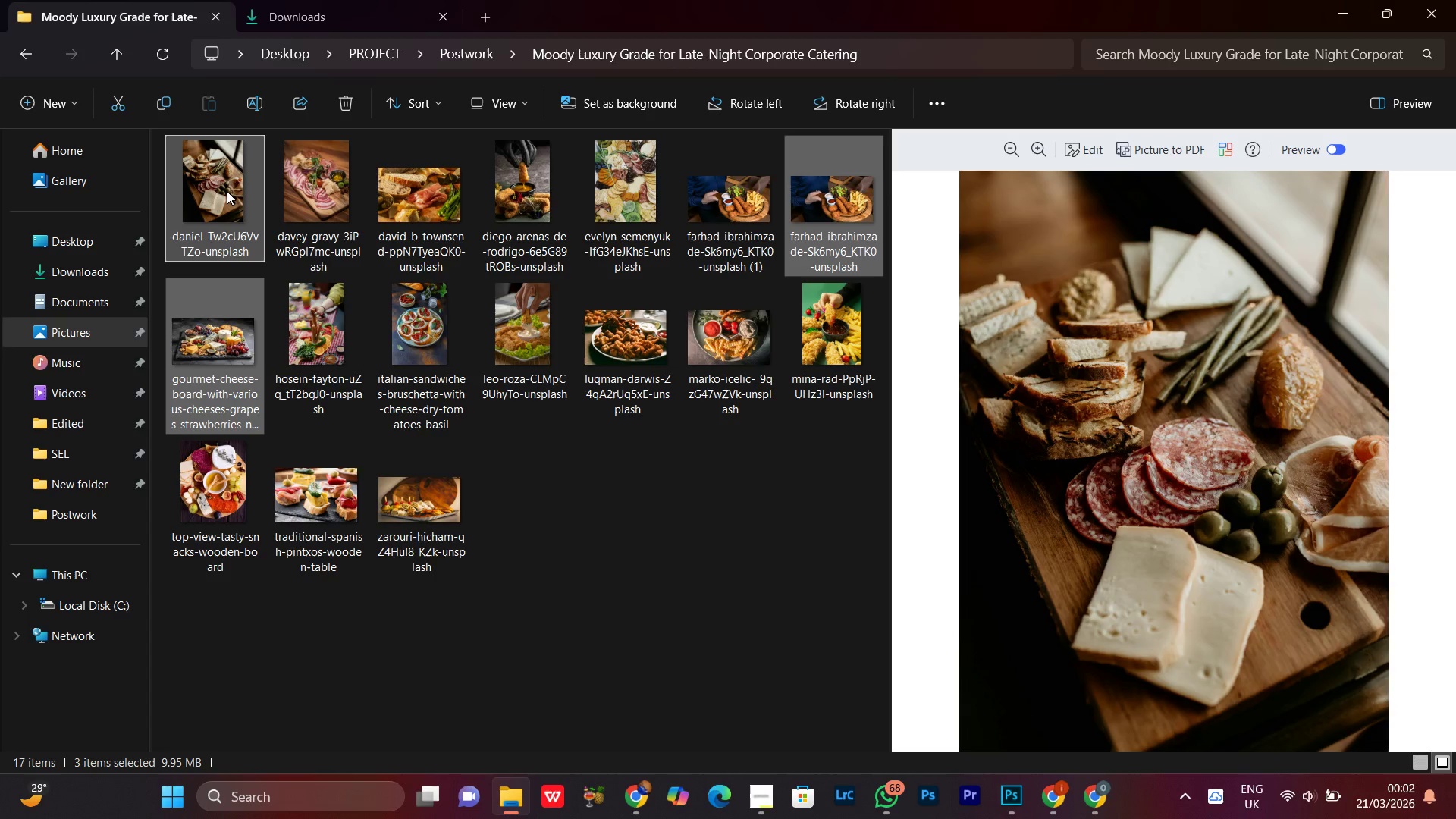 
hold_key(key=ControlLeft, duration=0.72)
left_click([227, 191])
 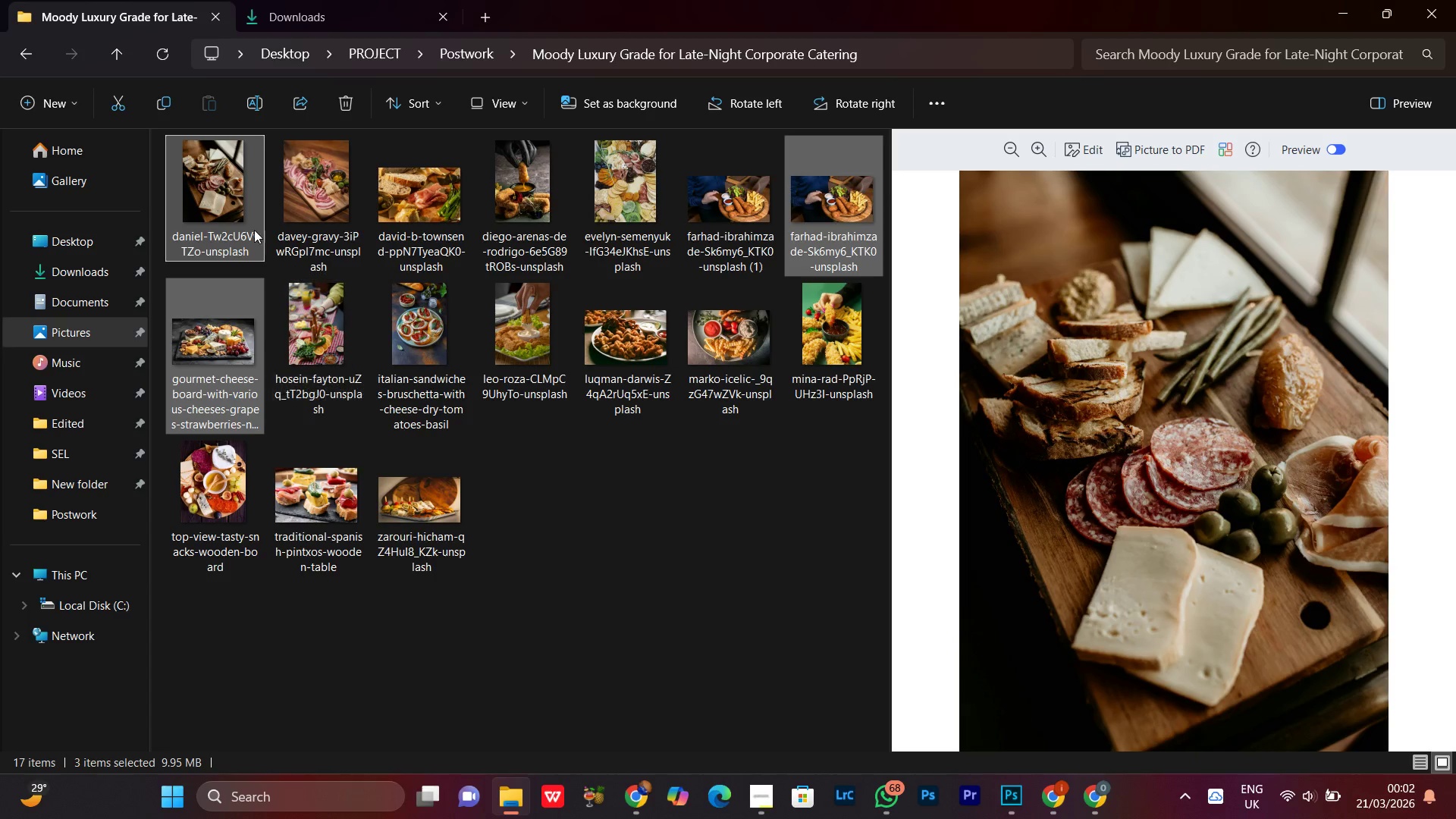 
hold_key(key=ControlLeft, duration=0.42)
left_click([232, 199])
 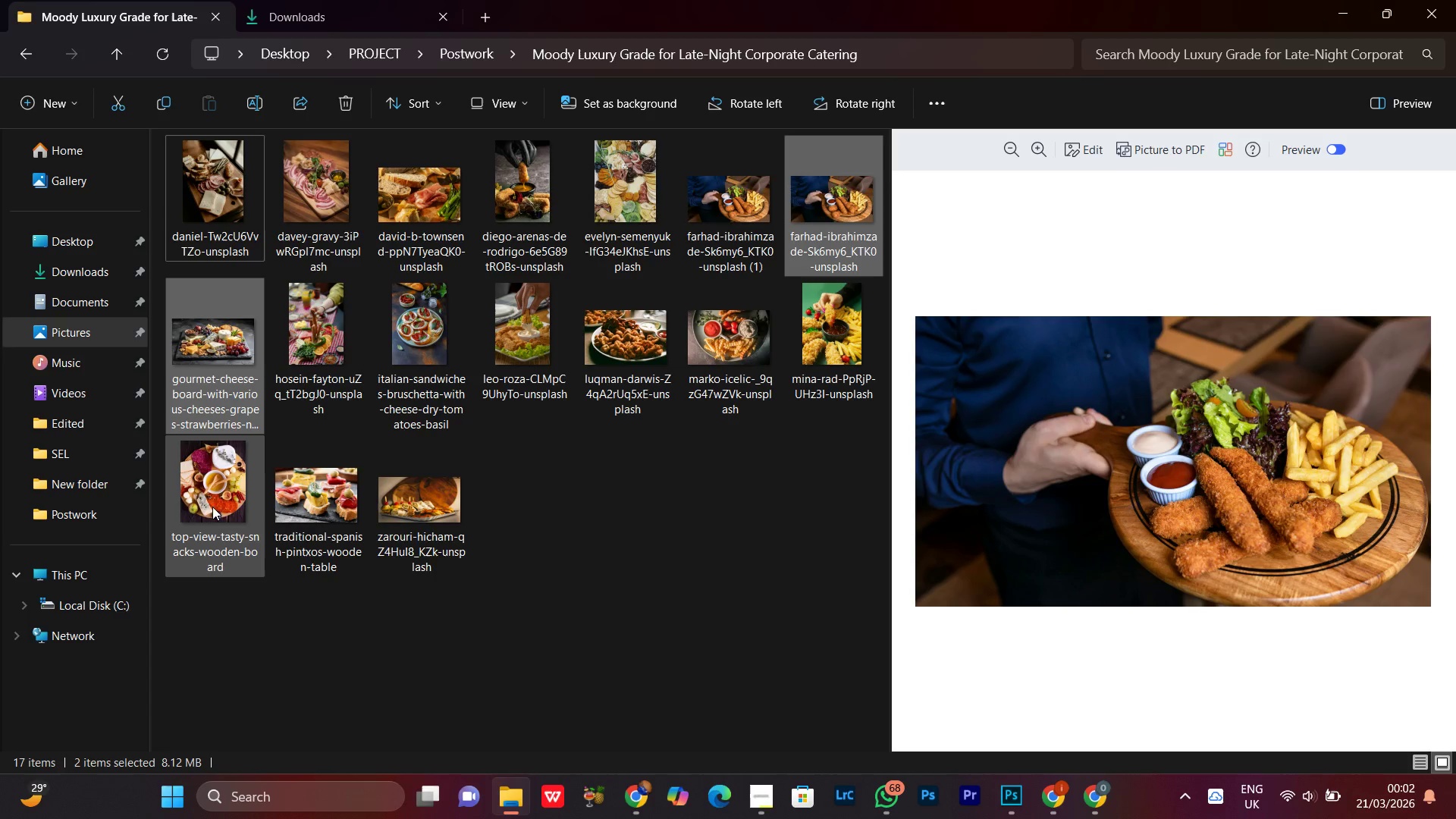 
hold_key(key=ControlLeft, duration=0.67)
left_click([210, 477])
 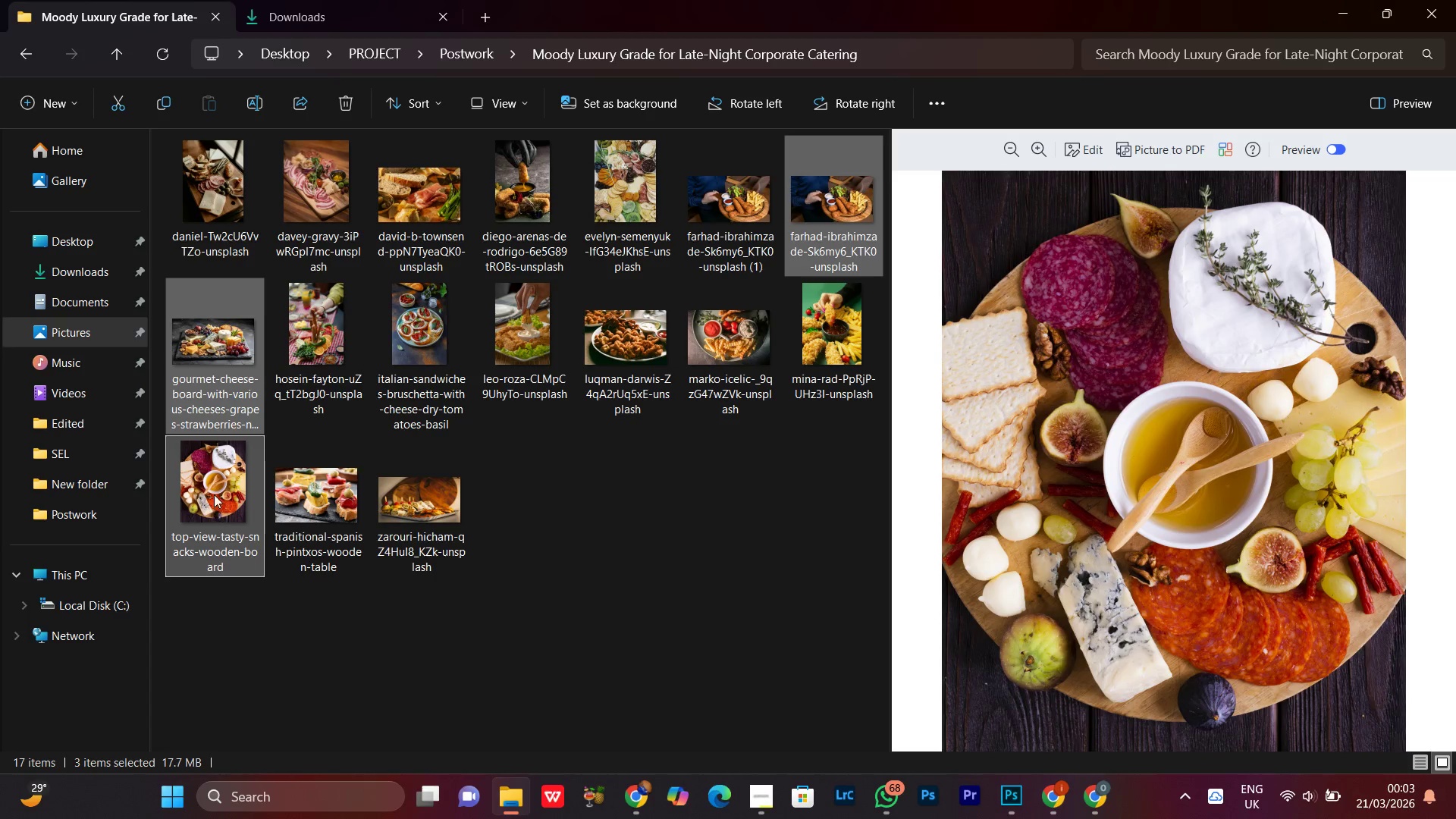 
mouse_move([847, 249])
 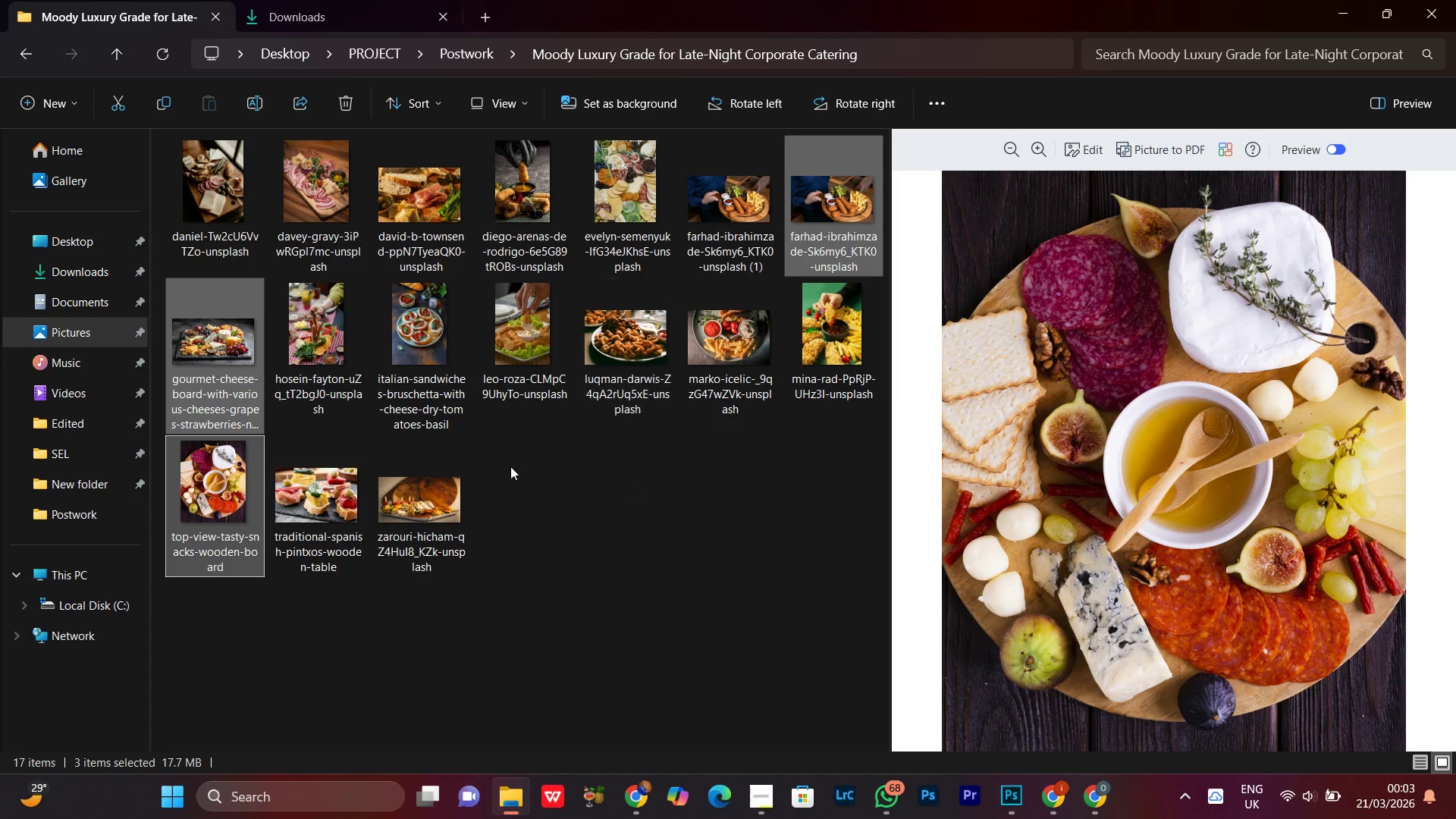 
hold_key(key=ControlLeft, duration=0.72)
left_click([322, 491])
 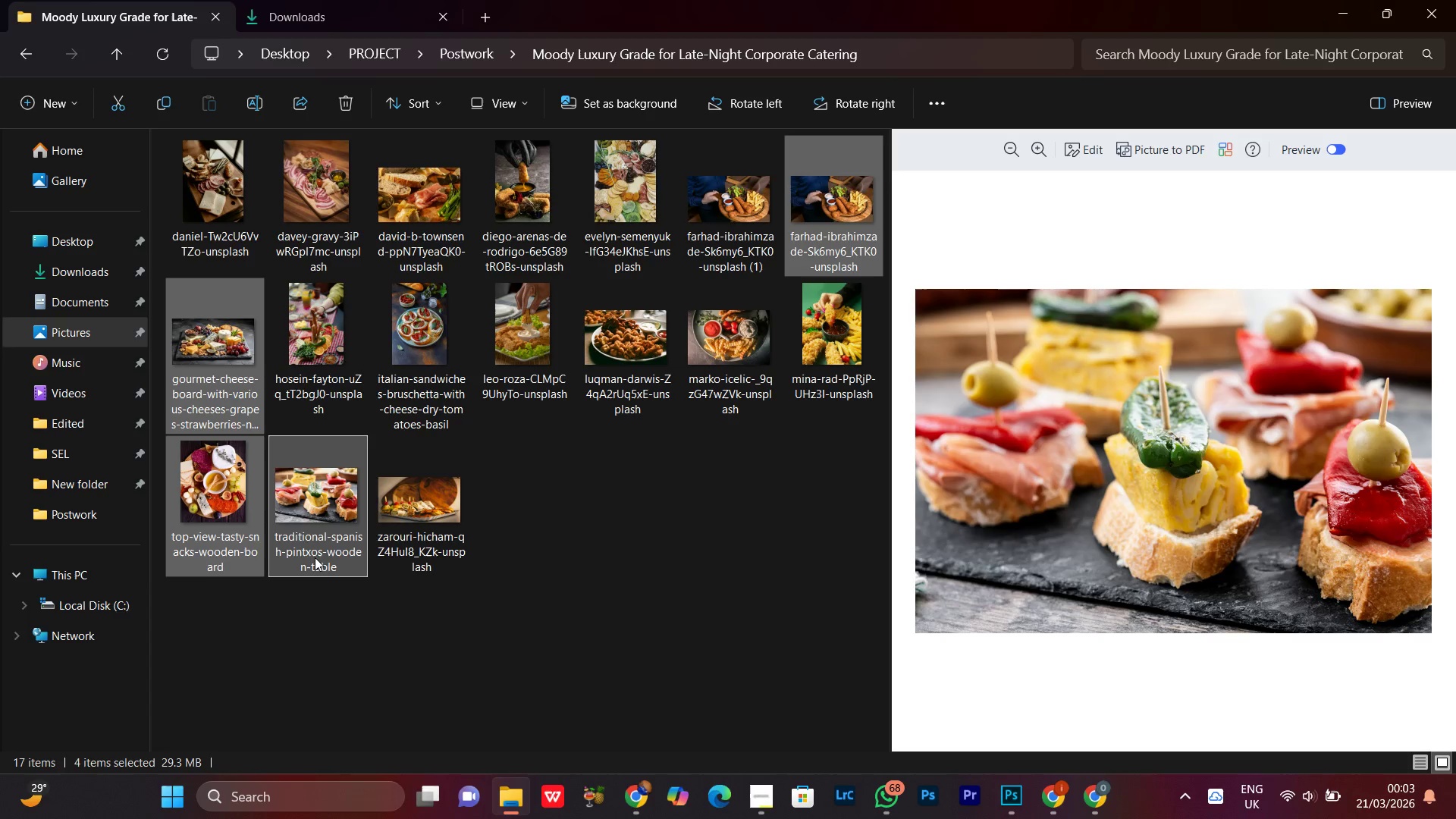 
left_click_drag(start_coordinate=[316, 515], to_coordinate=[664, 473])
 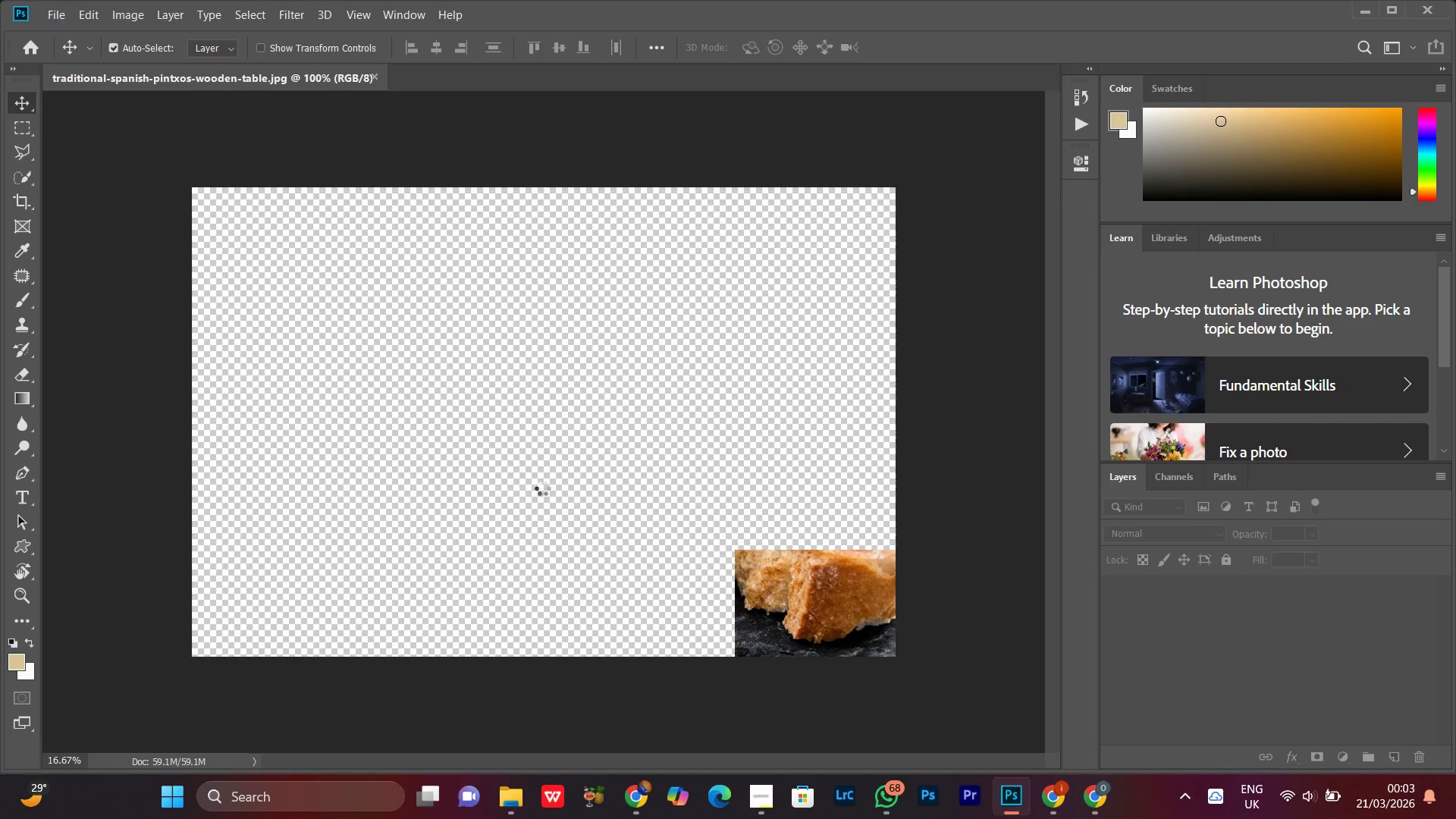 
wait(10.01)
 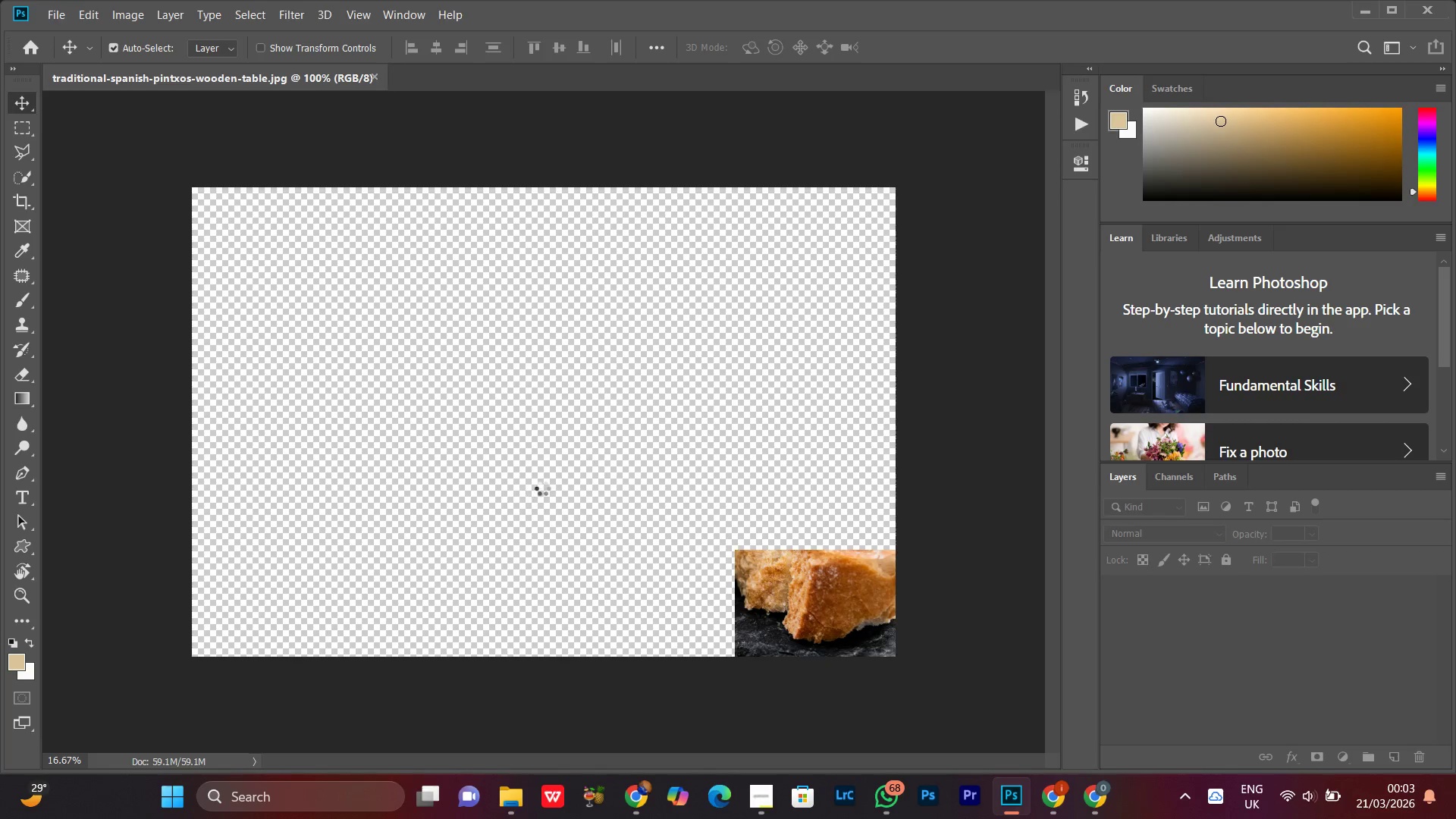 
key(Z)
 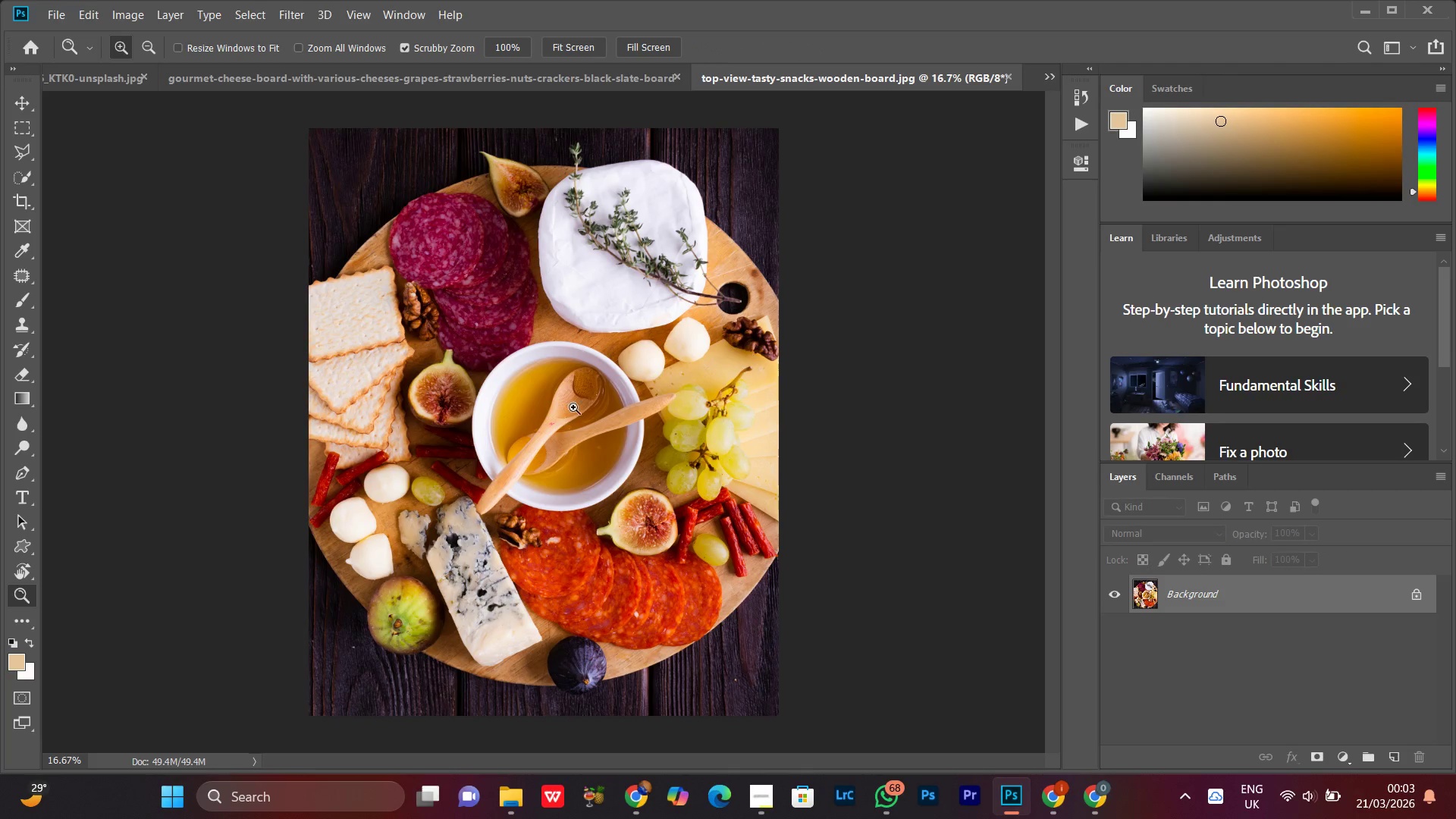 
left_click_drag(start_coordinate=[594, 384], to_coordinate=[586, 500])
 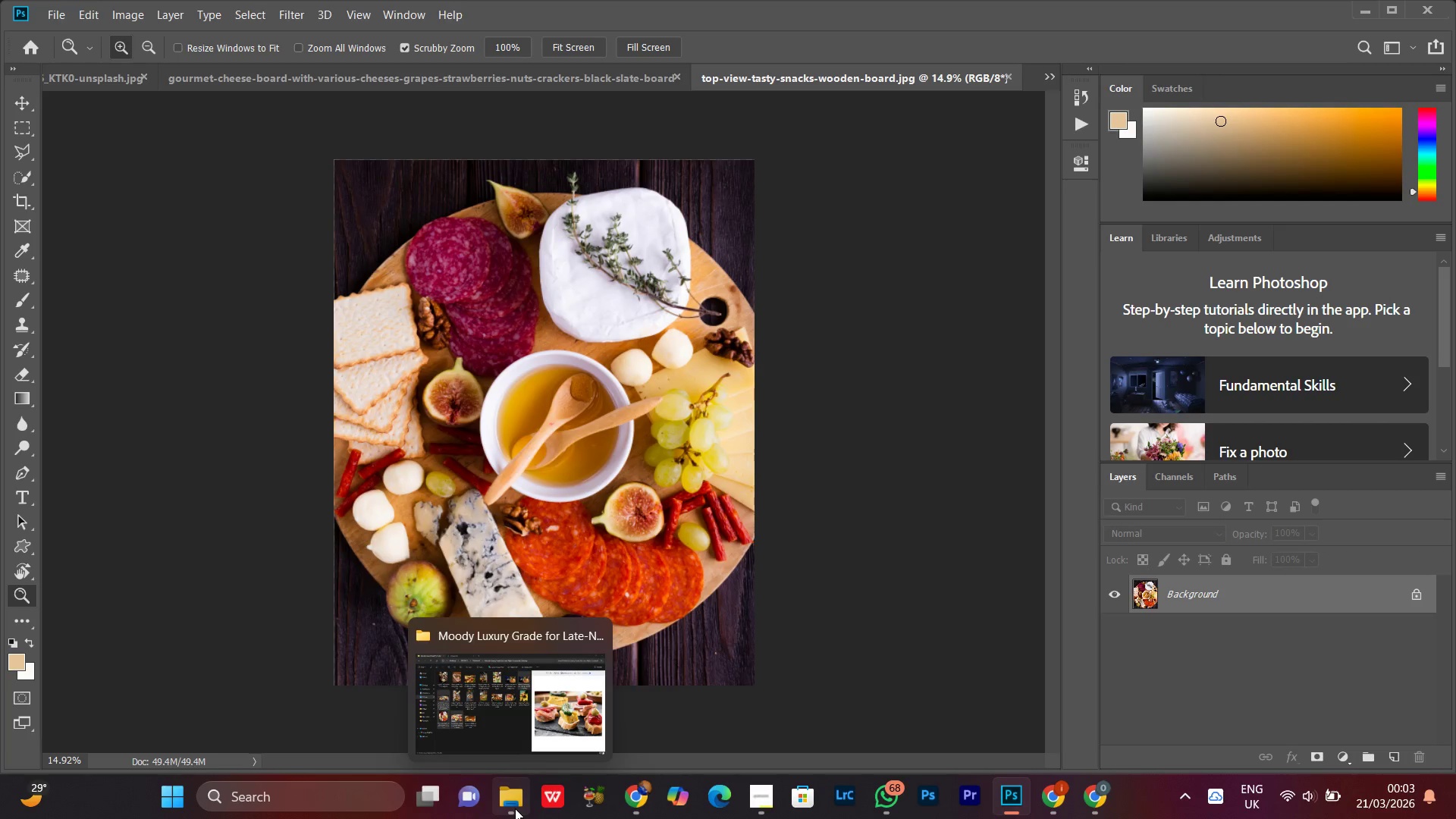 
left_click([514, 808])
 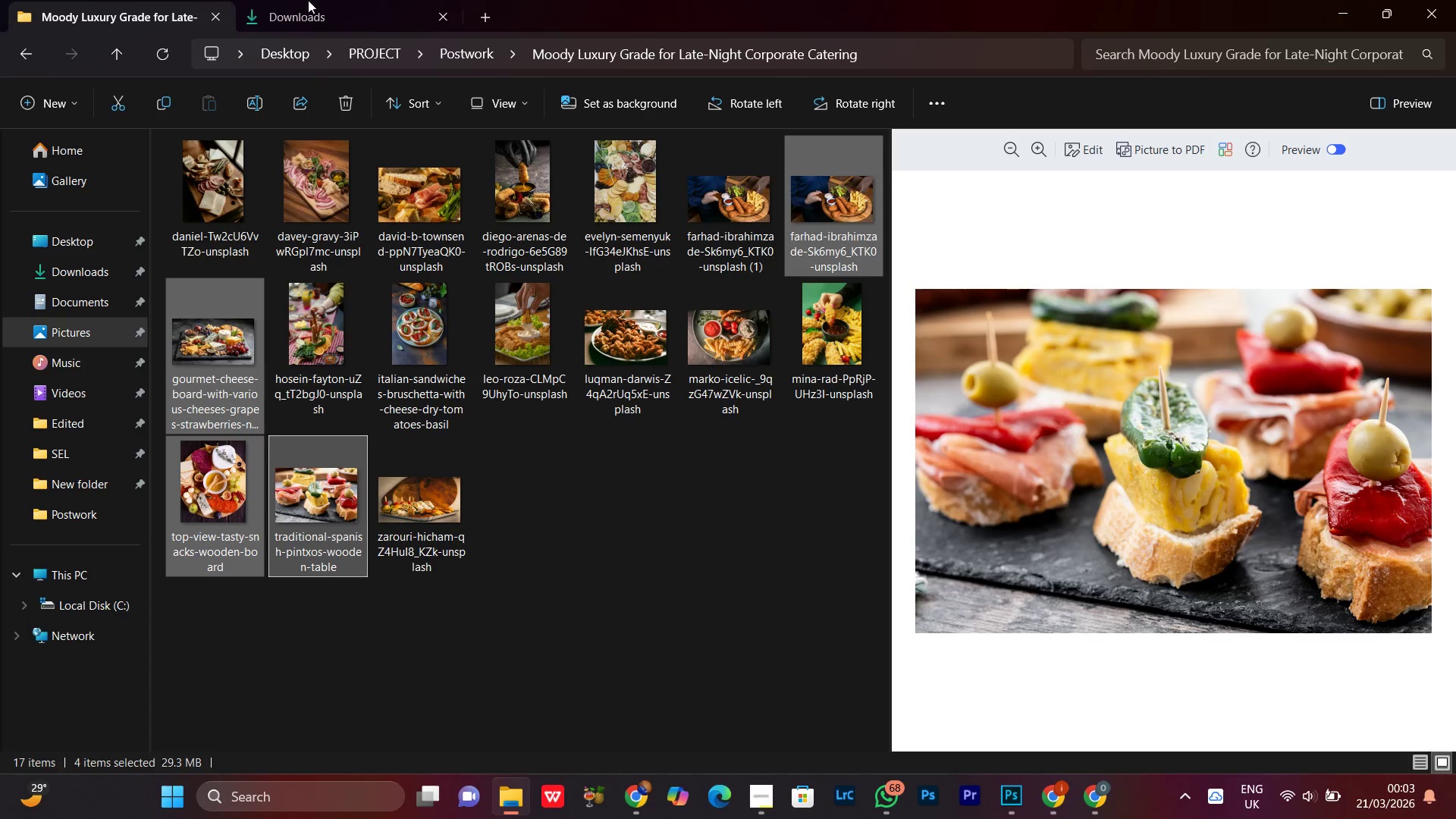 
left_click([329, 6])
 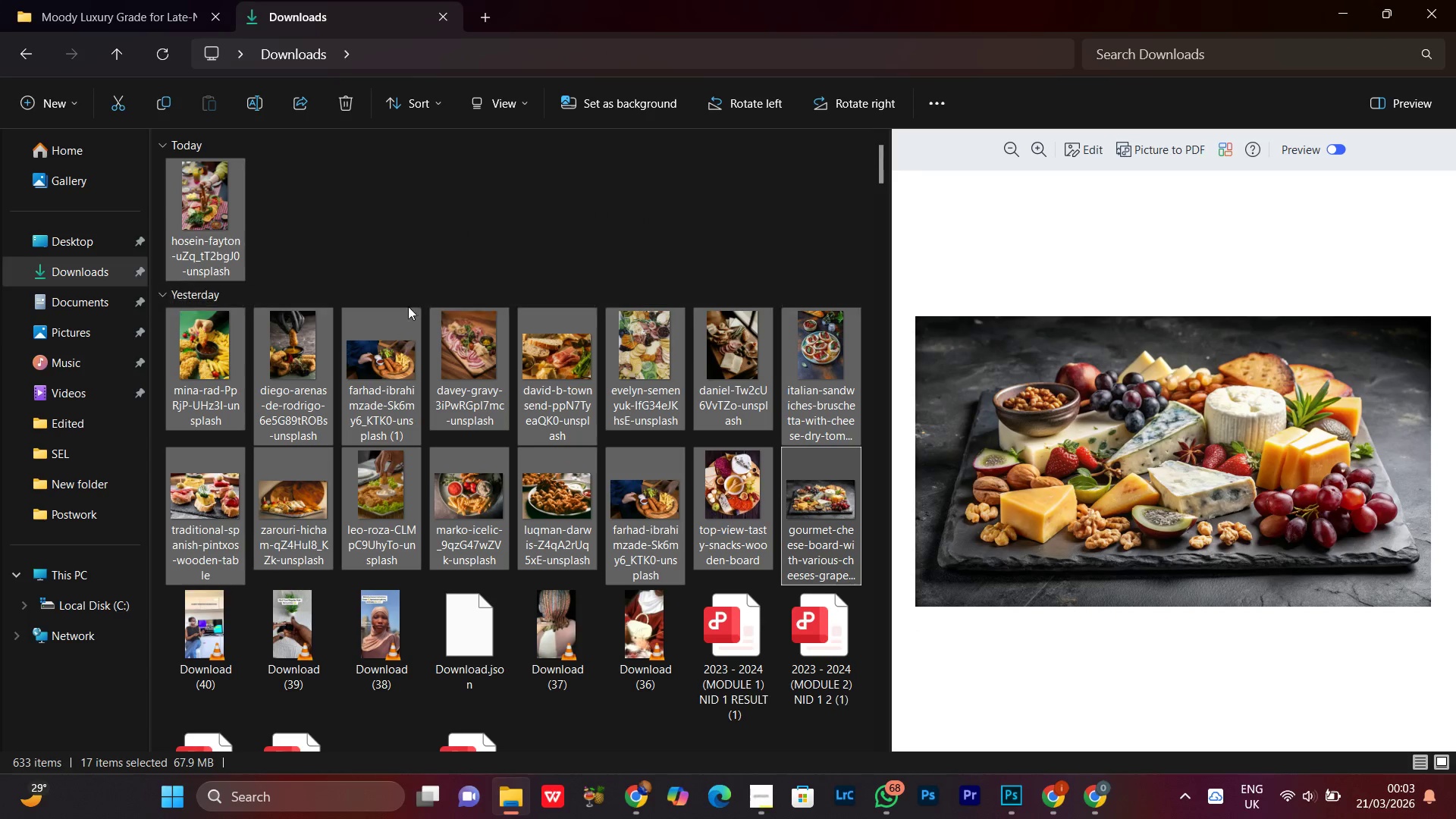 
left_click([430, 254])
 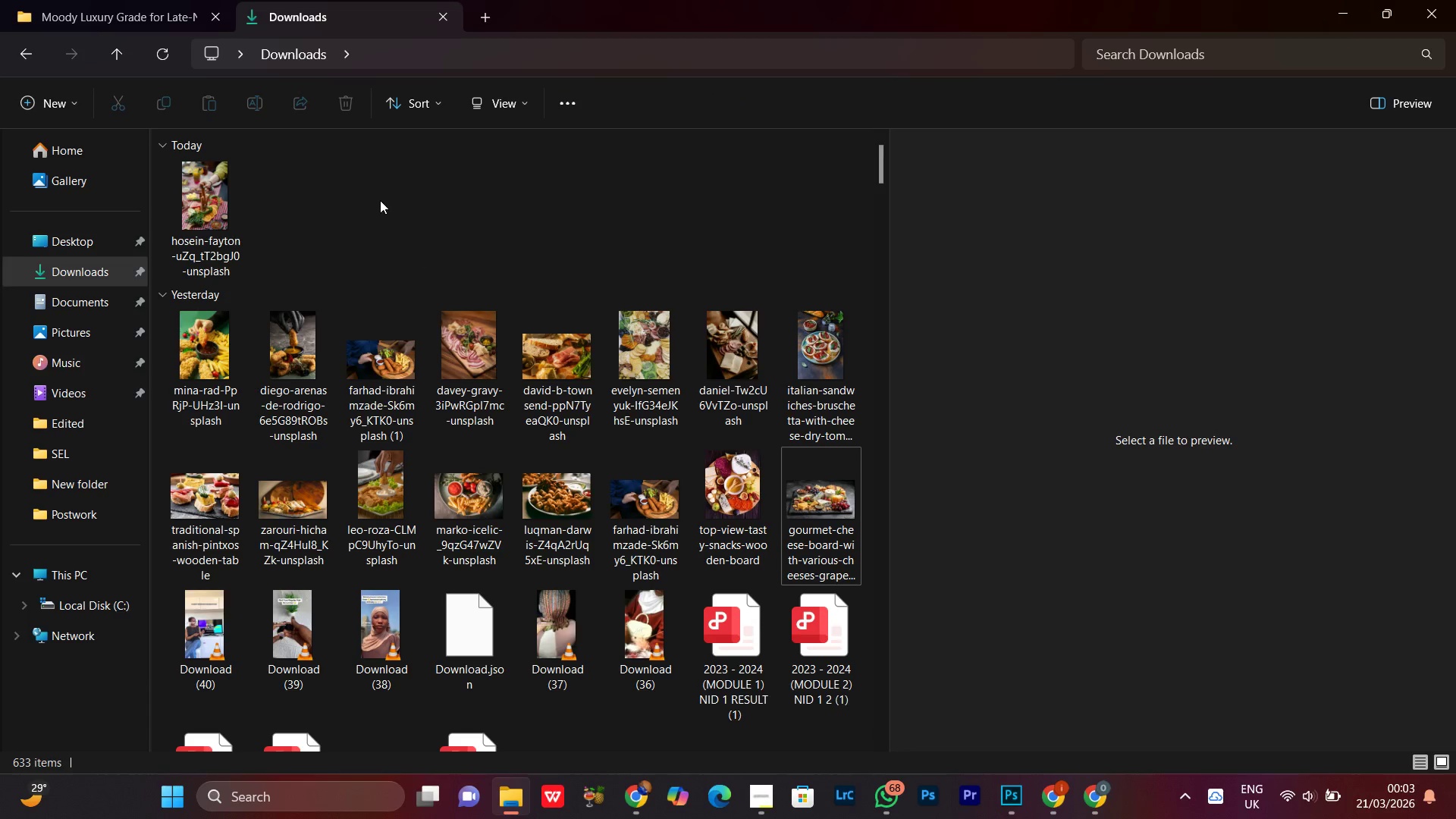 
right_click([380, 199])
 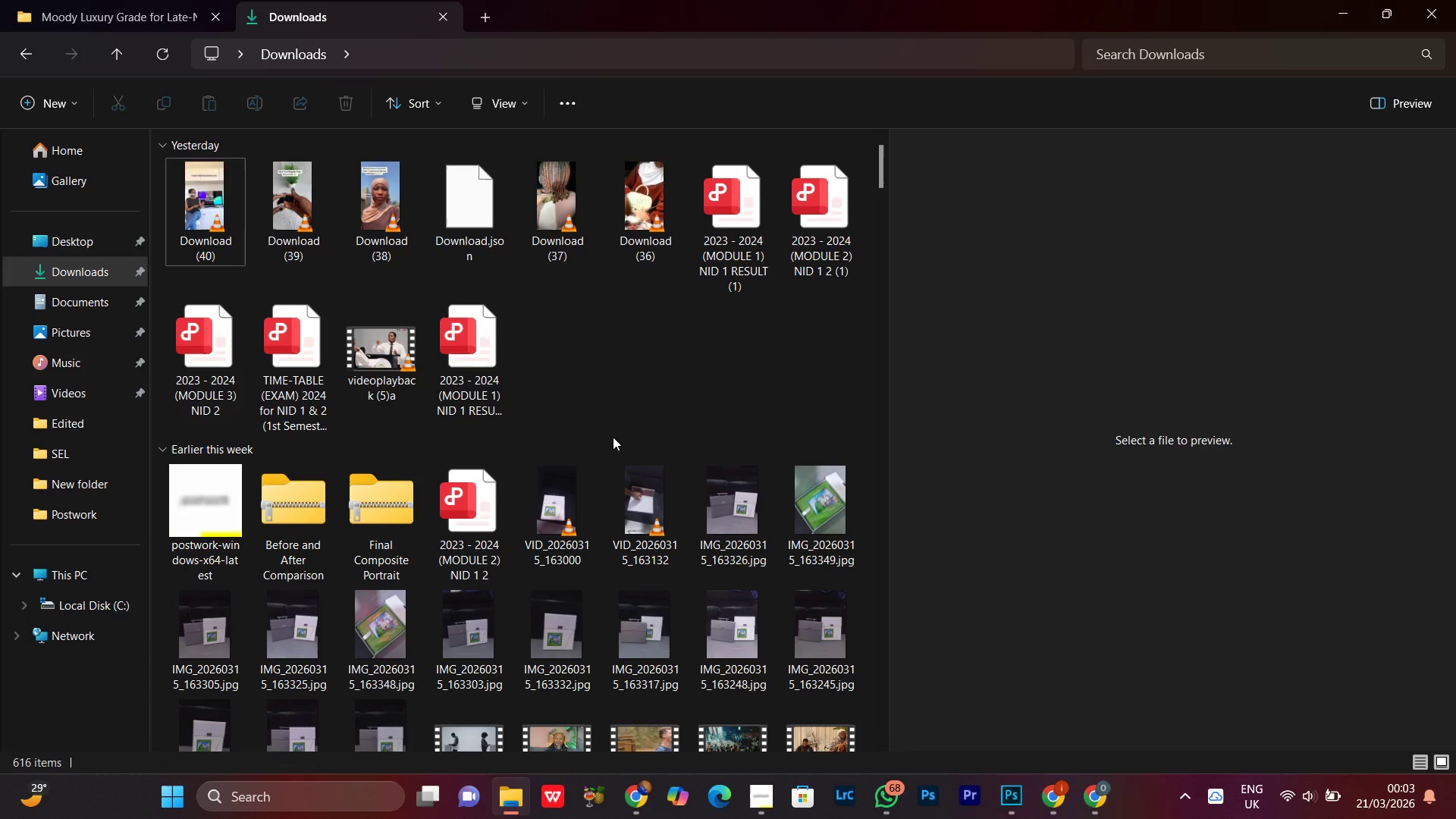 
scroll: coordinate [616, 391], scroll_direction: down, amount: 1.0
 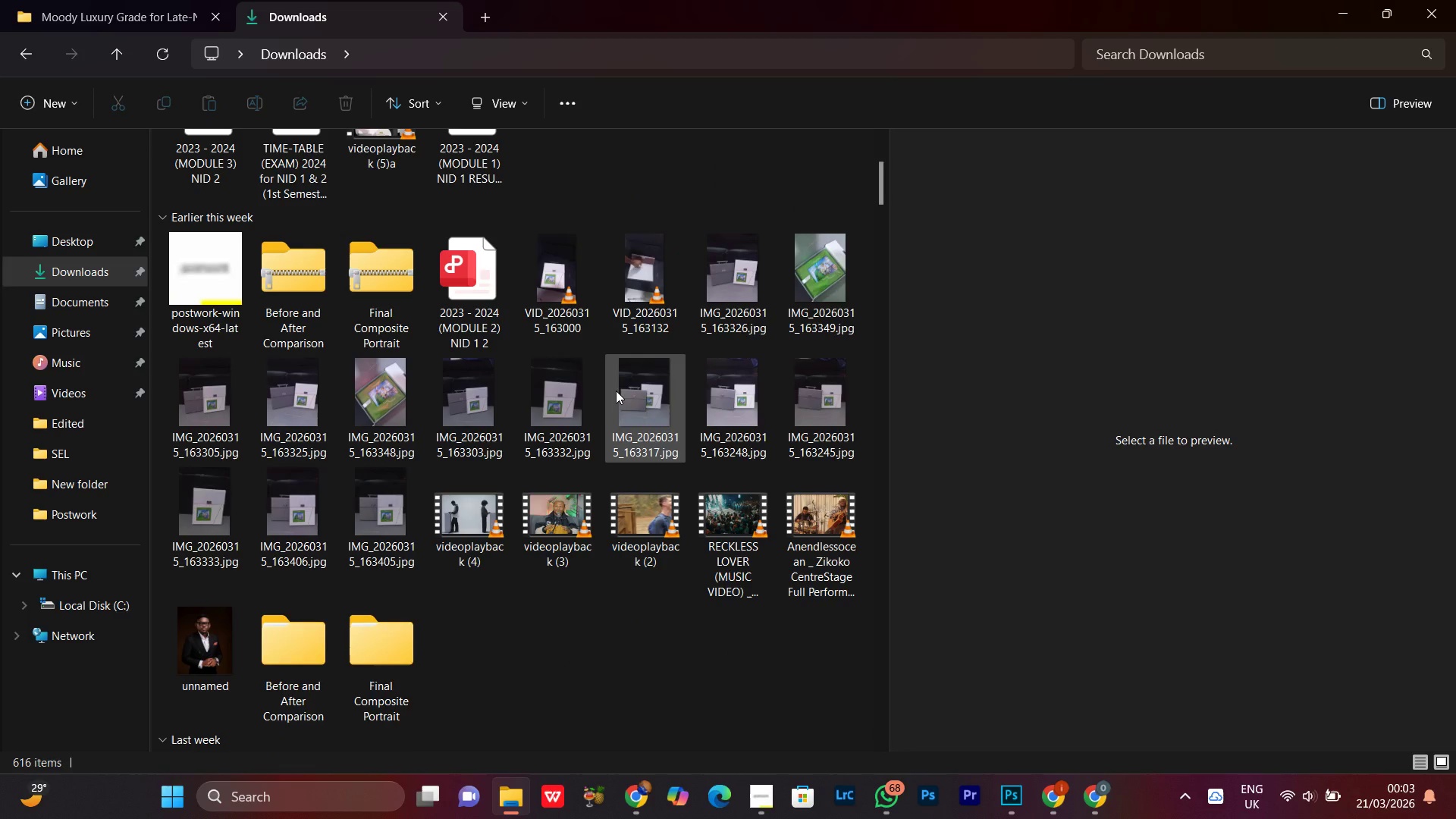 
scroll: coordinate [616, 391], scroll_direction: none, amount: 0.0
 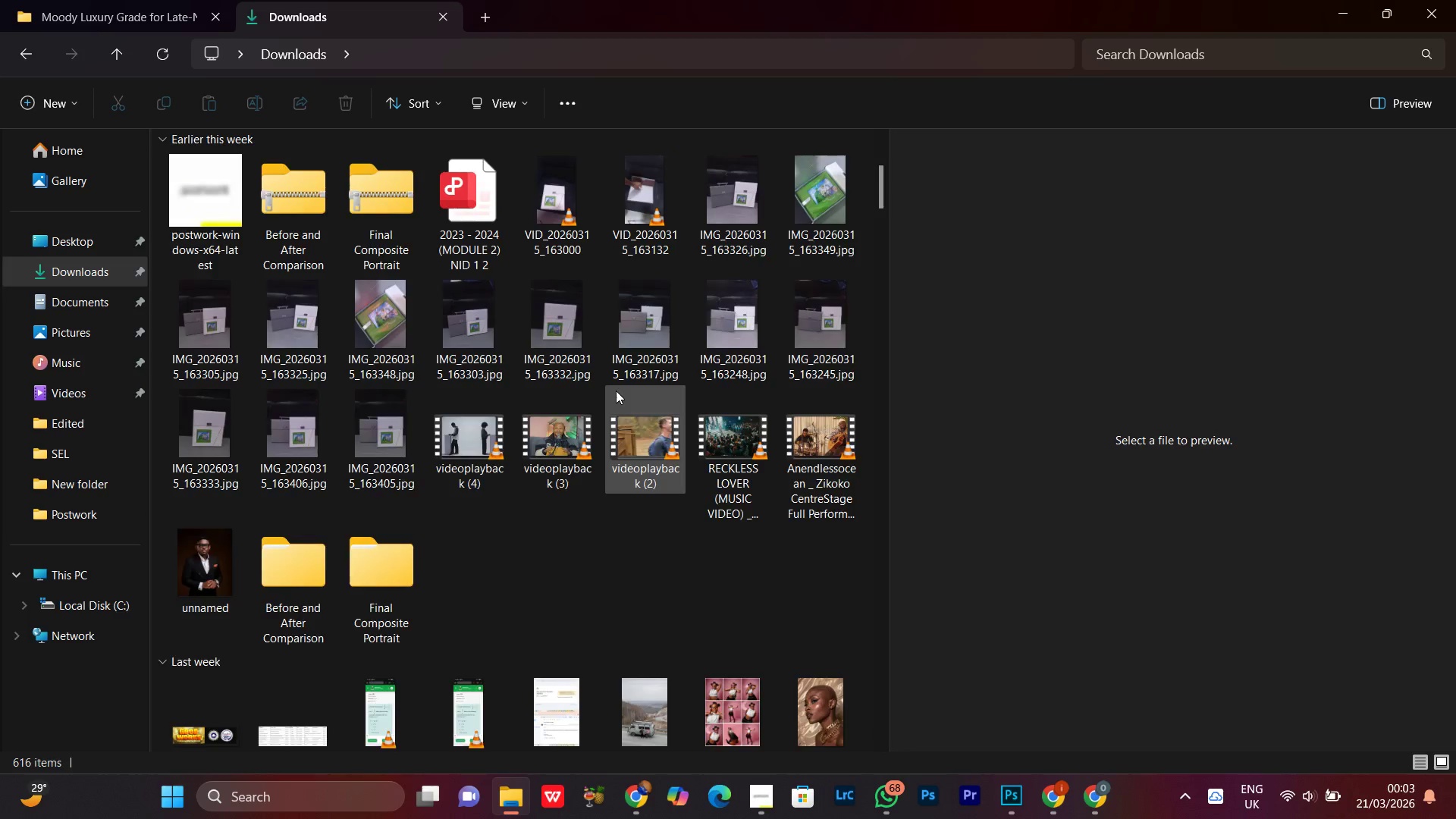 
scroll: coordinate [616, 391], scroll_direction: up, amount: 3.0
 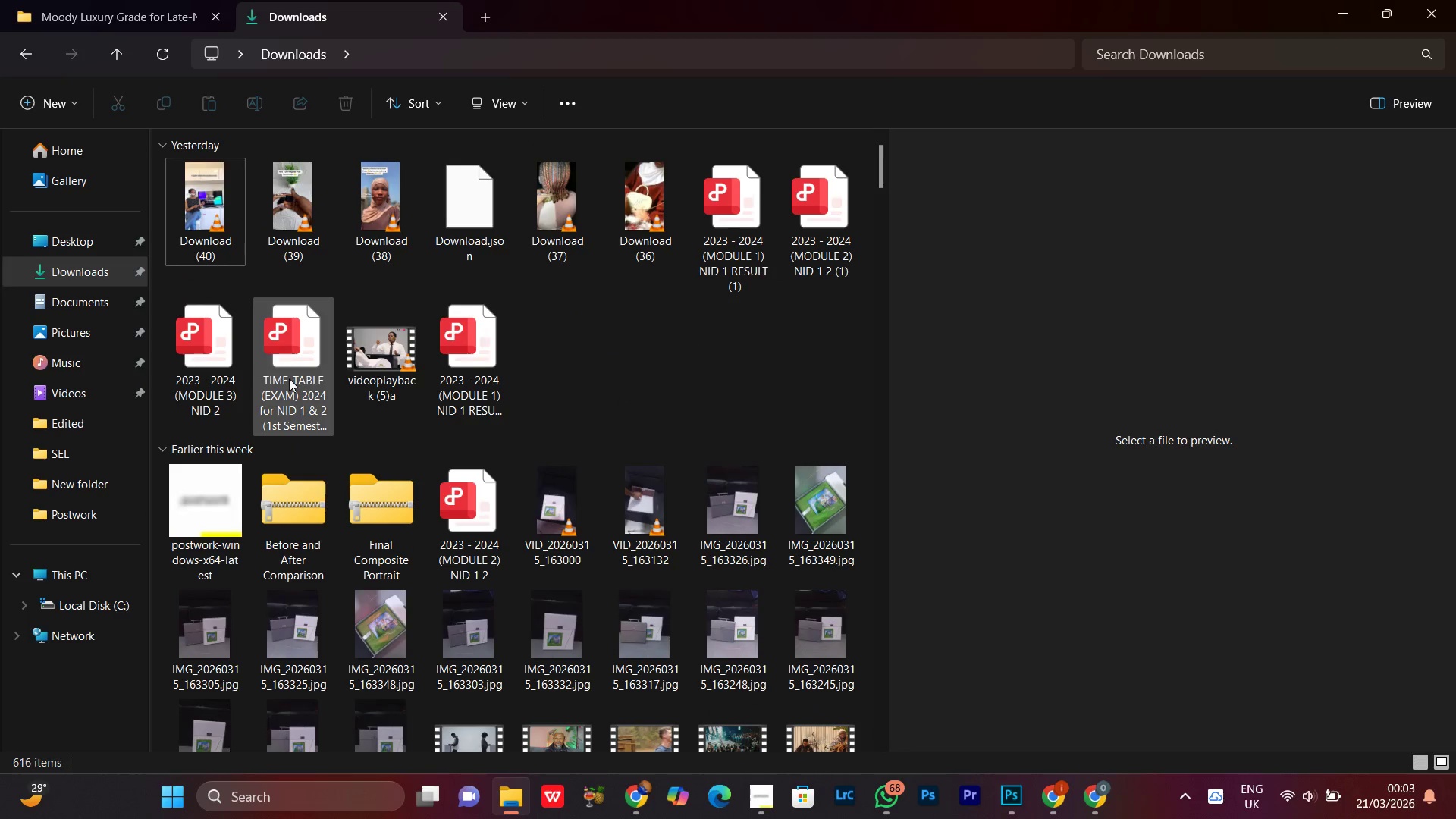 
left_click([225, 369])
 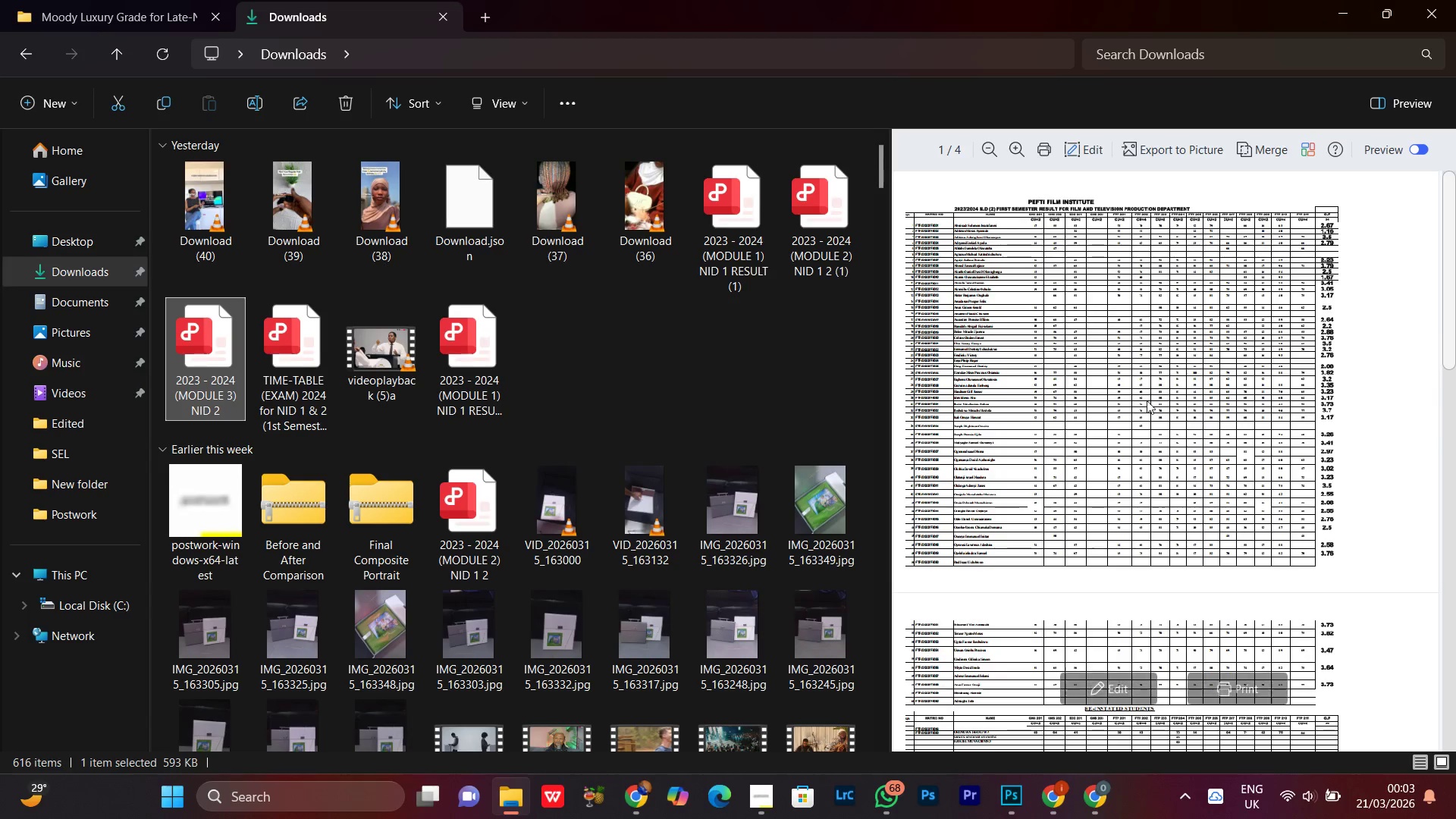 
scroll: coordinate [1146, 397], scroll_direction: down, amount: 10.0
 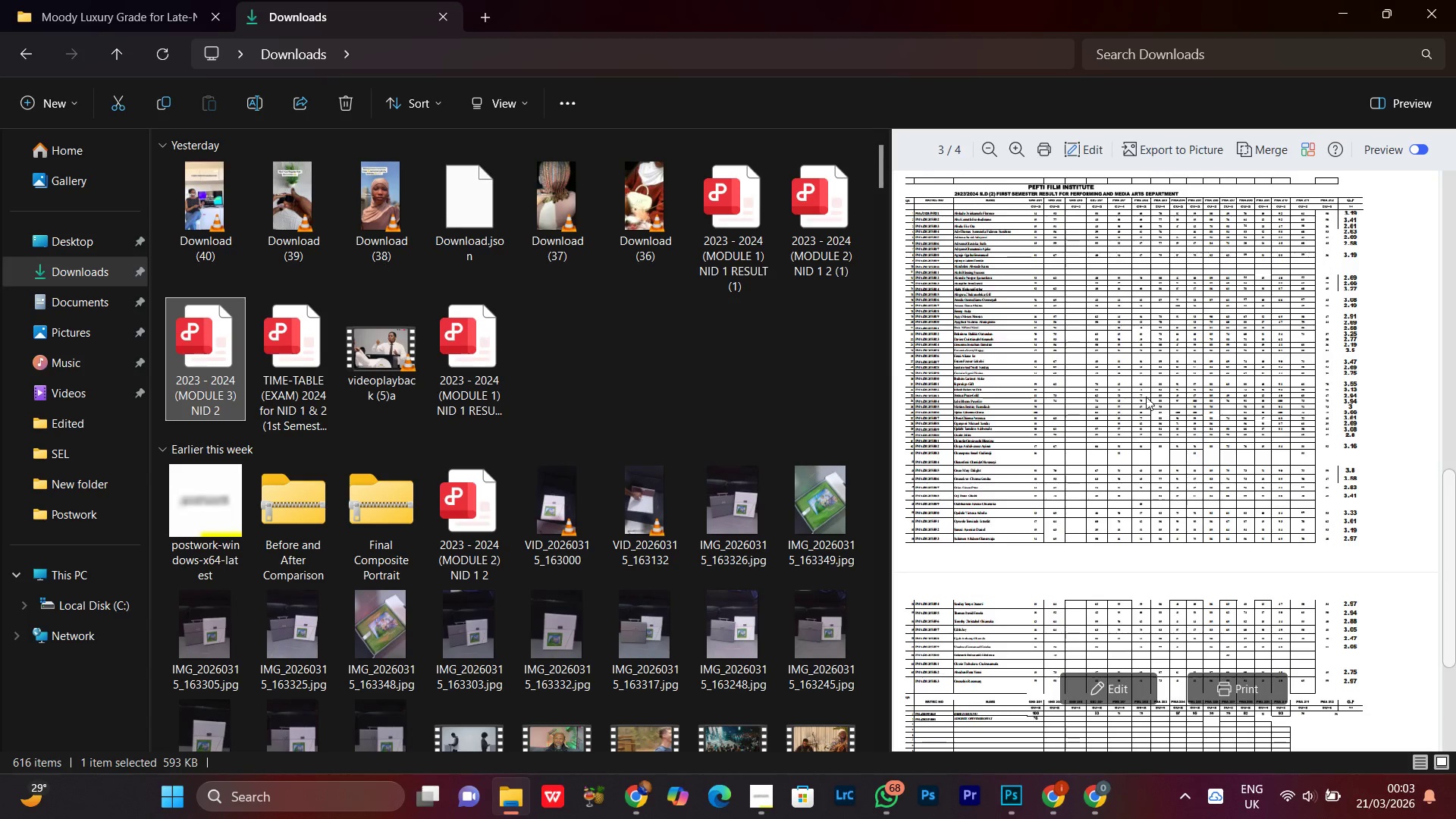 
scroll: coordinate [1147, 392], scroll_direction: up, amount: 8.0
 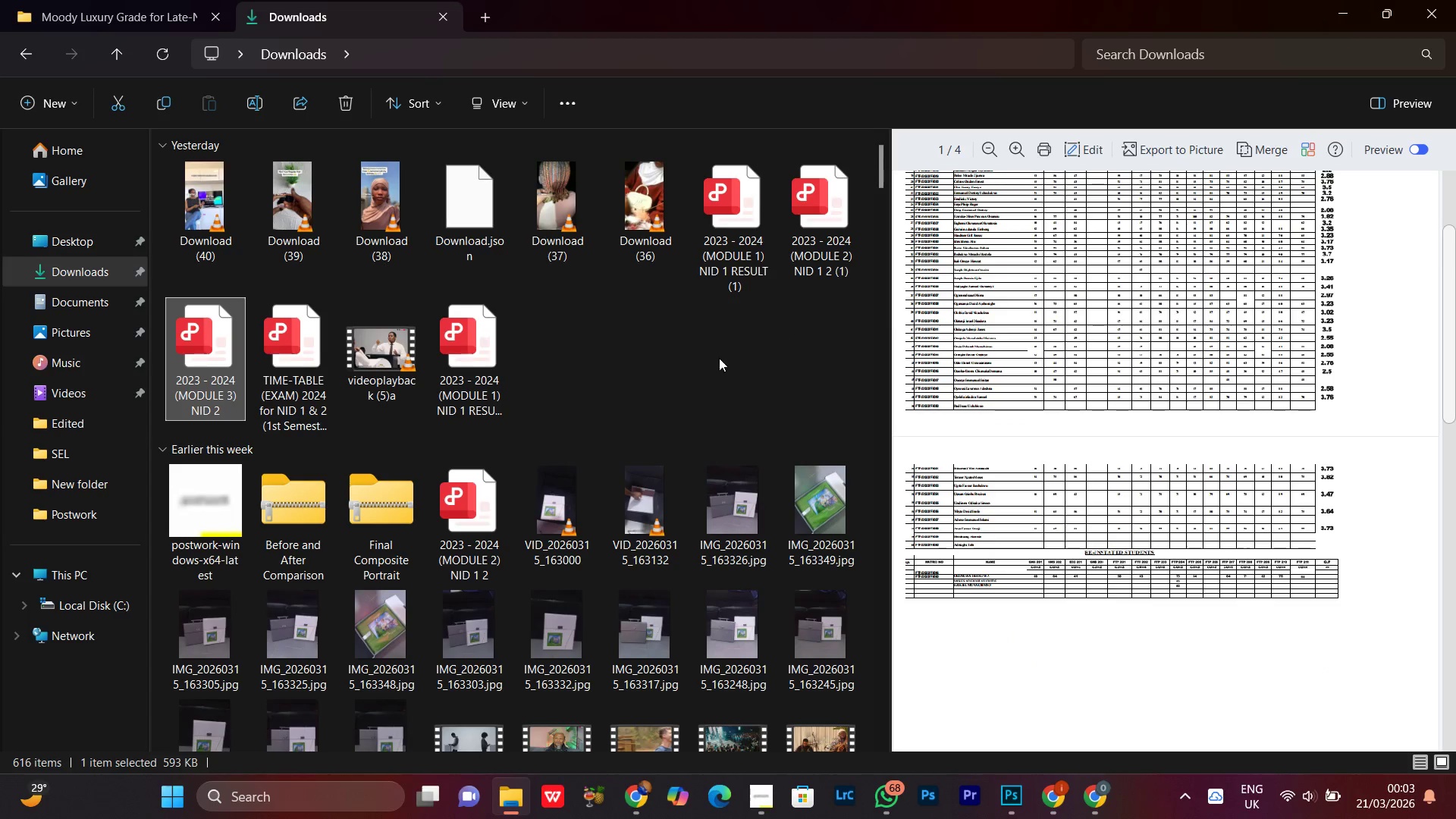 
left_click([692, 363])
 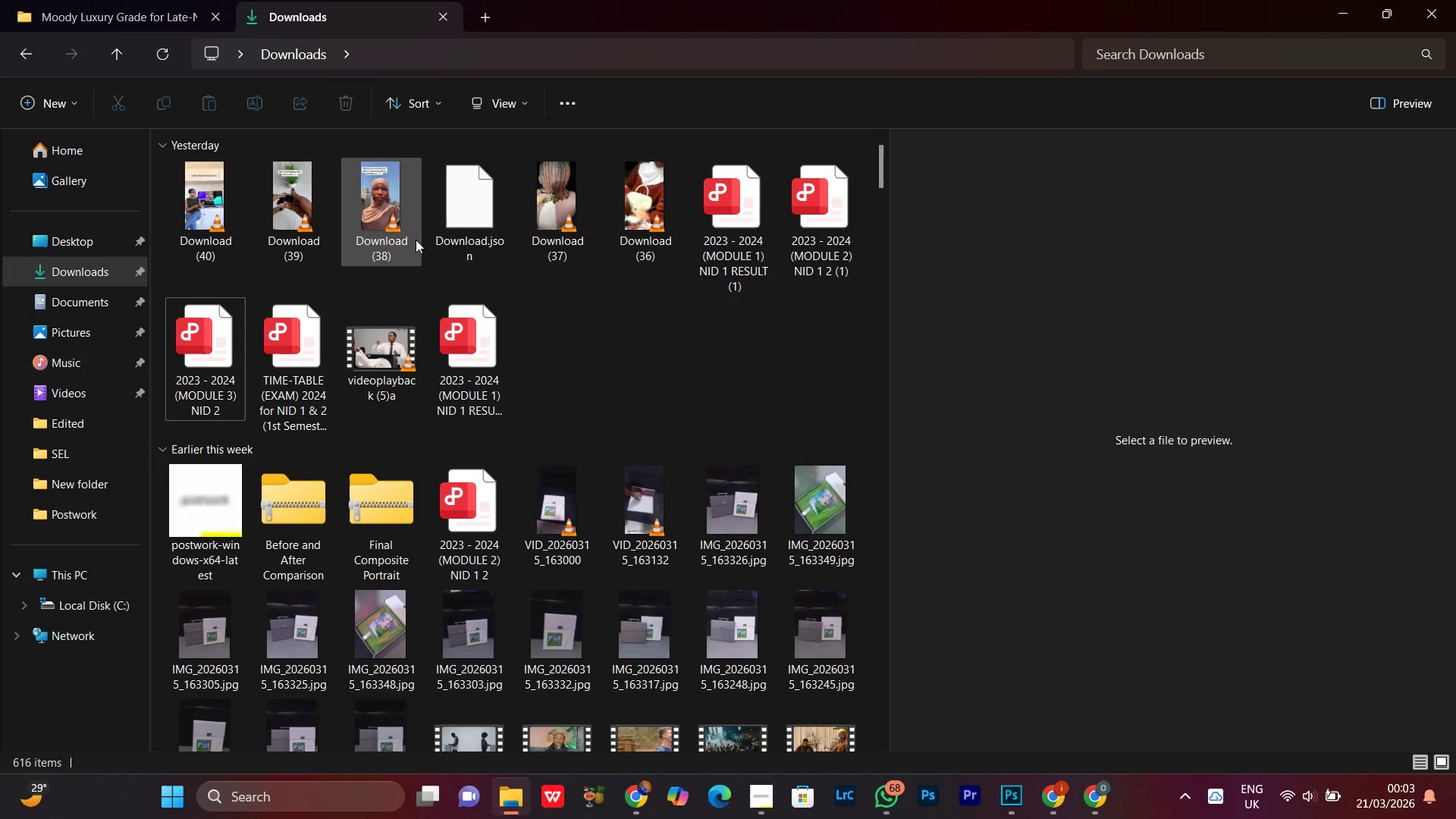 
double_click([449, 221])
 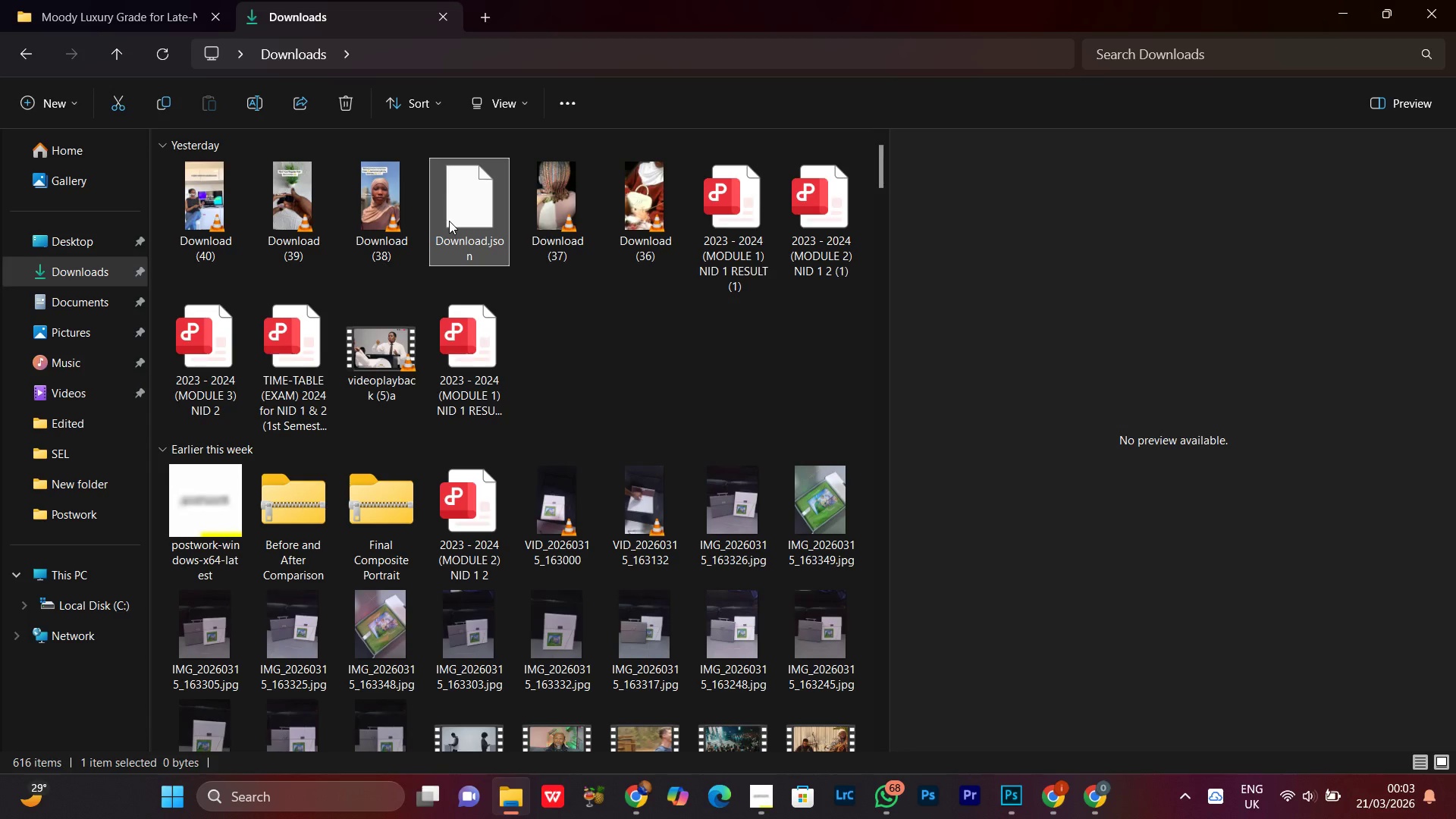 
key(Delete)
 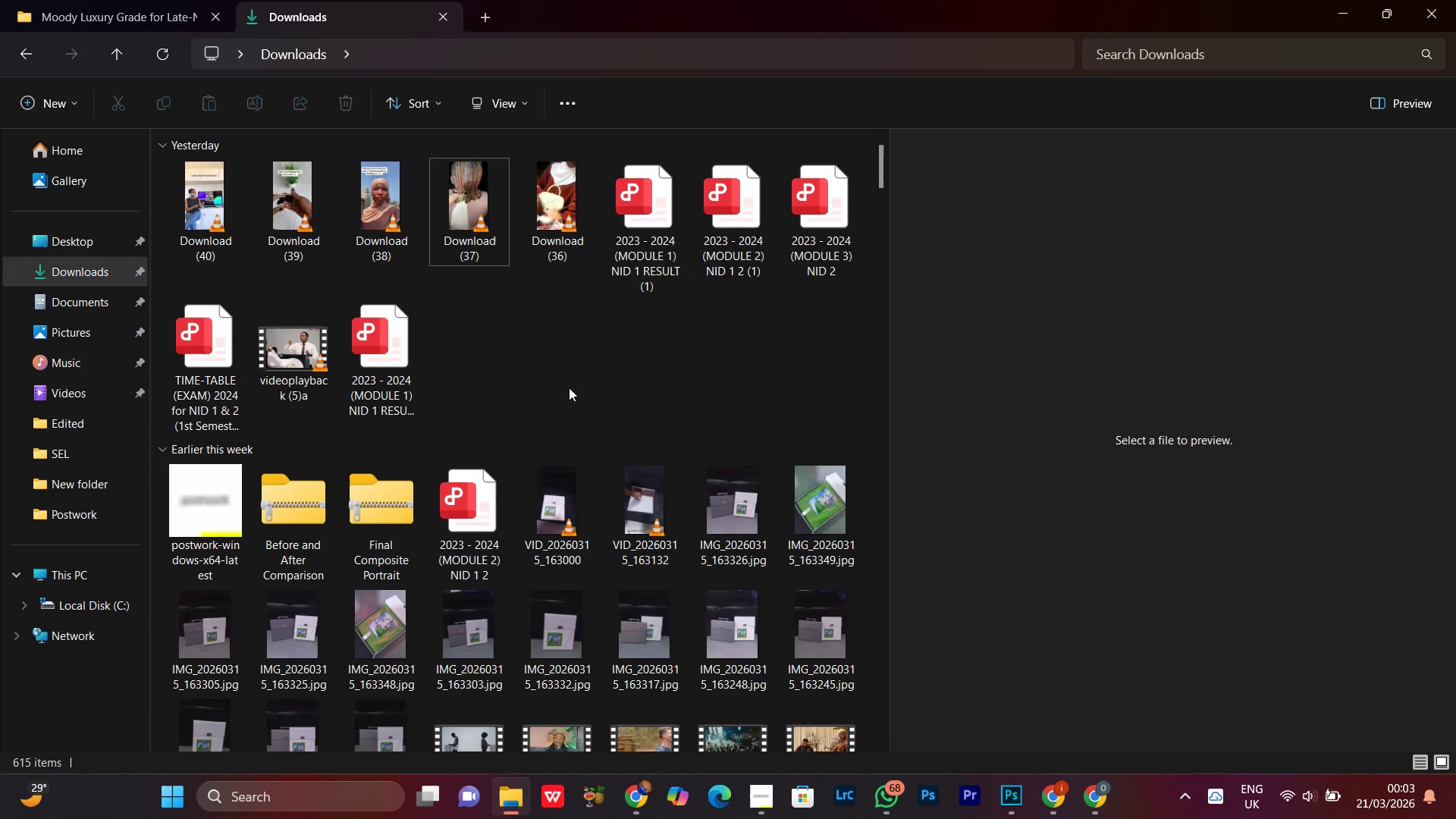 
left_click([578, 373])
 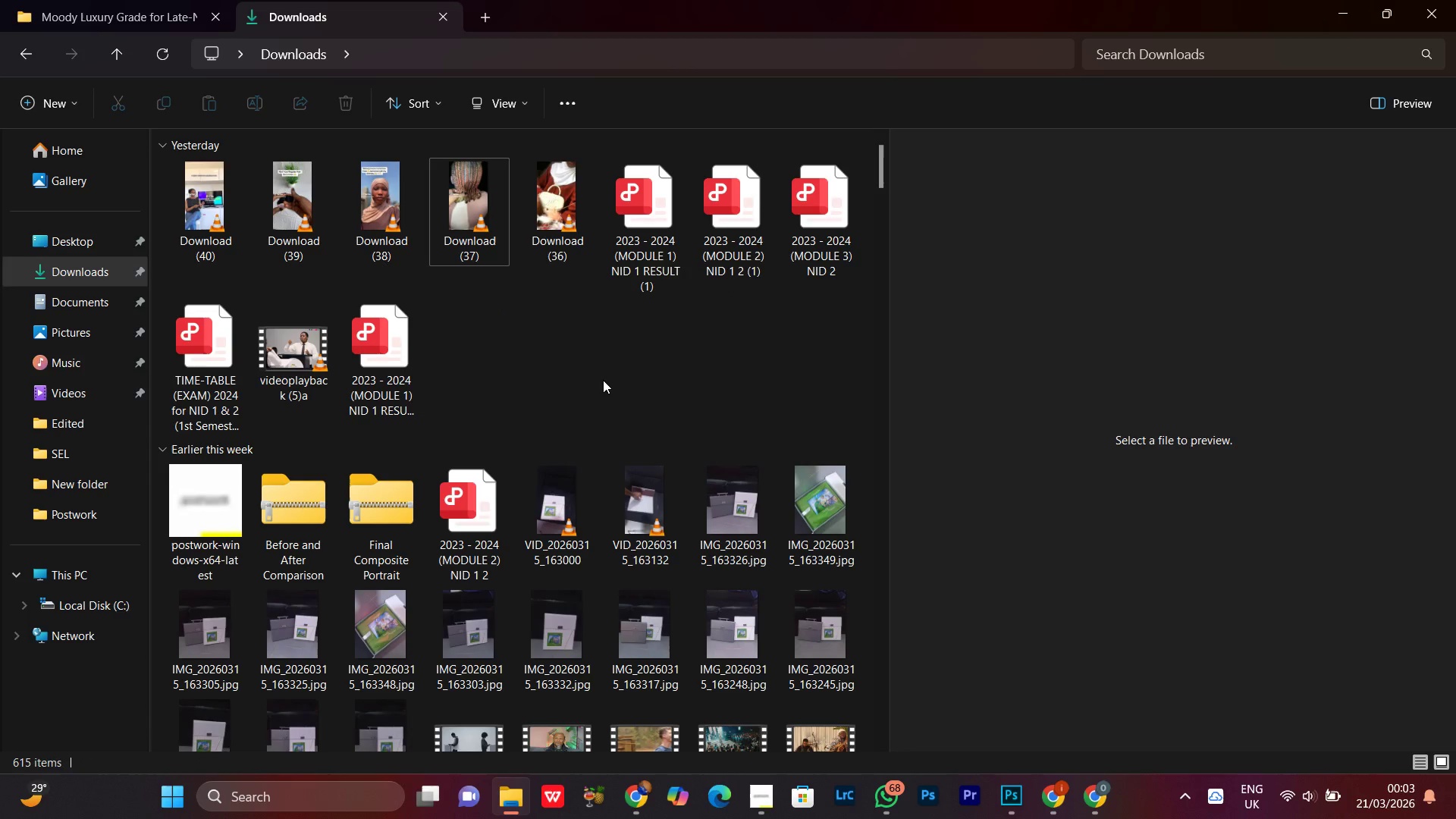 
wait(5.95)
 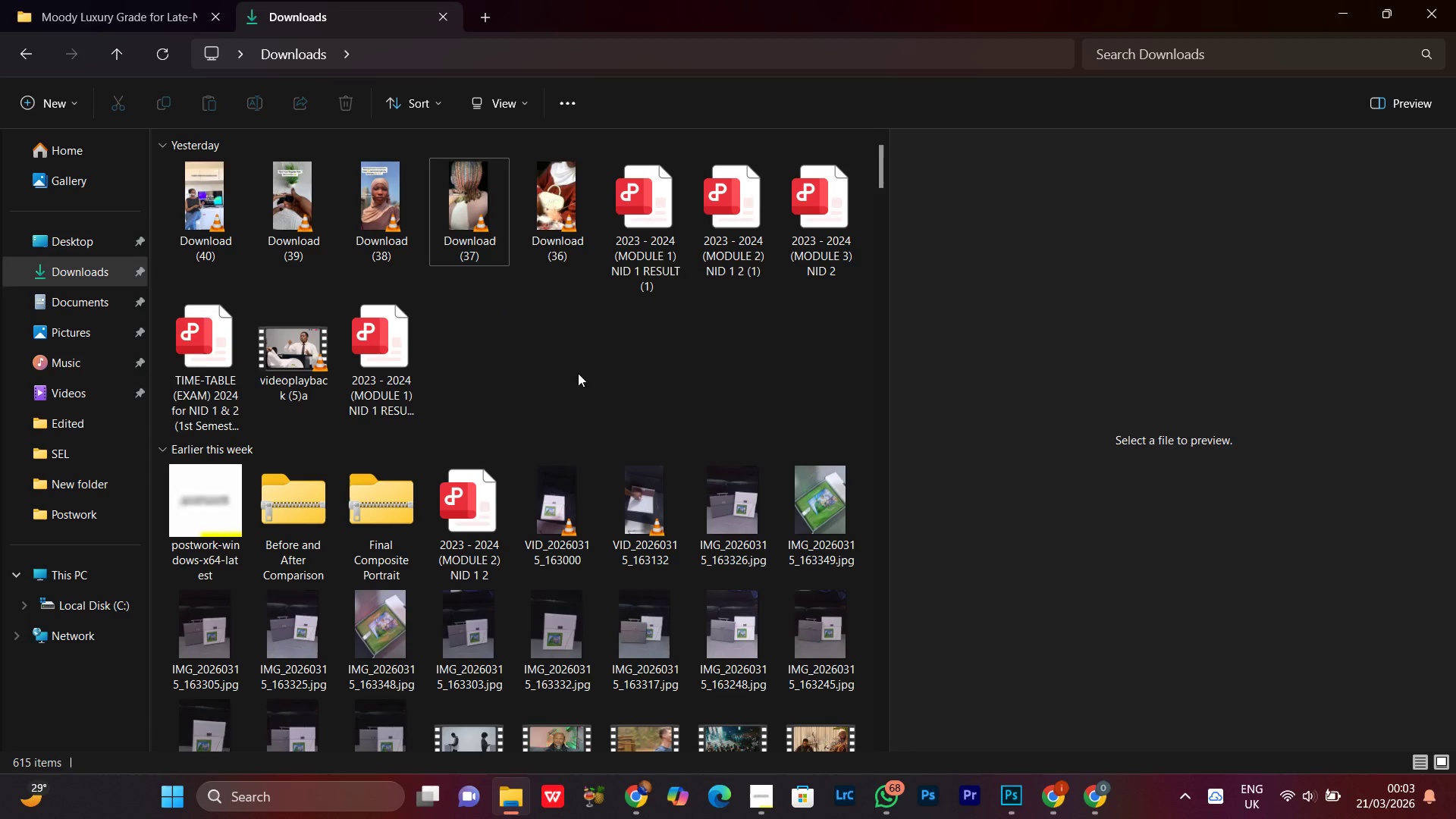 
left_click([399, 369])
 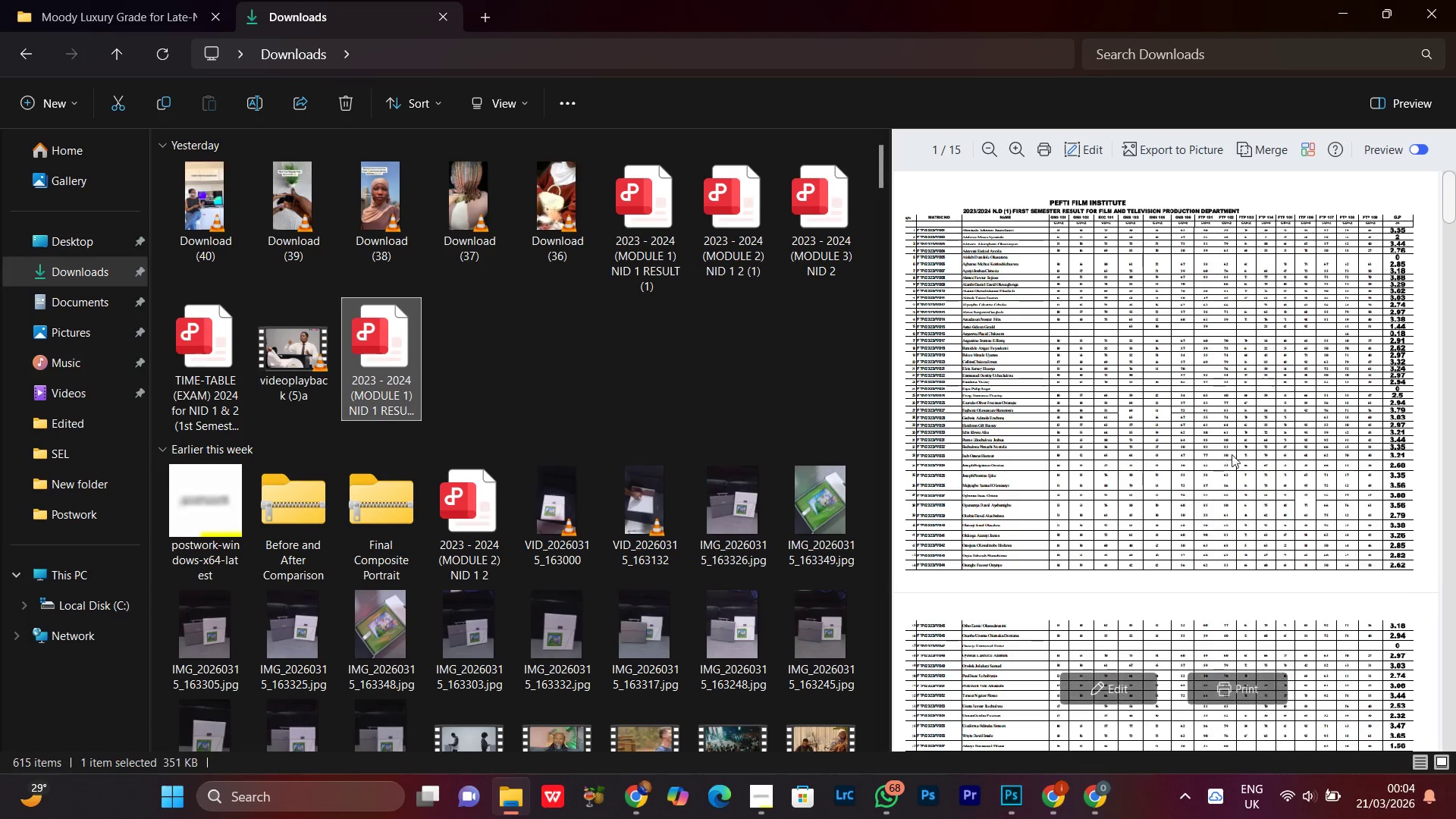 
scroll: coordinate [1242, 431], scroll_direction: down, amount: 15.0
 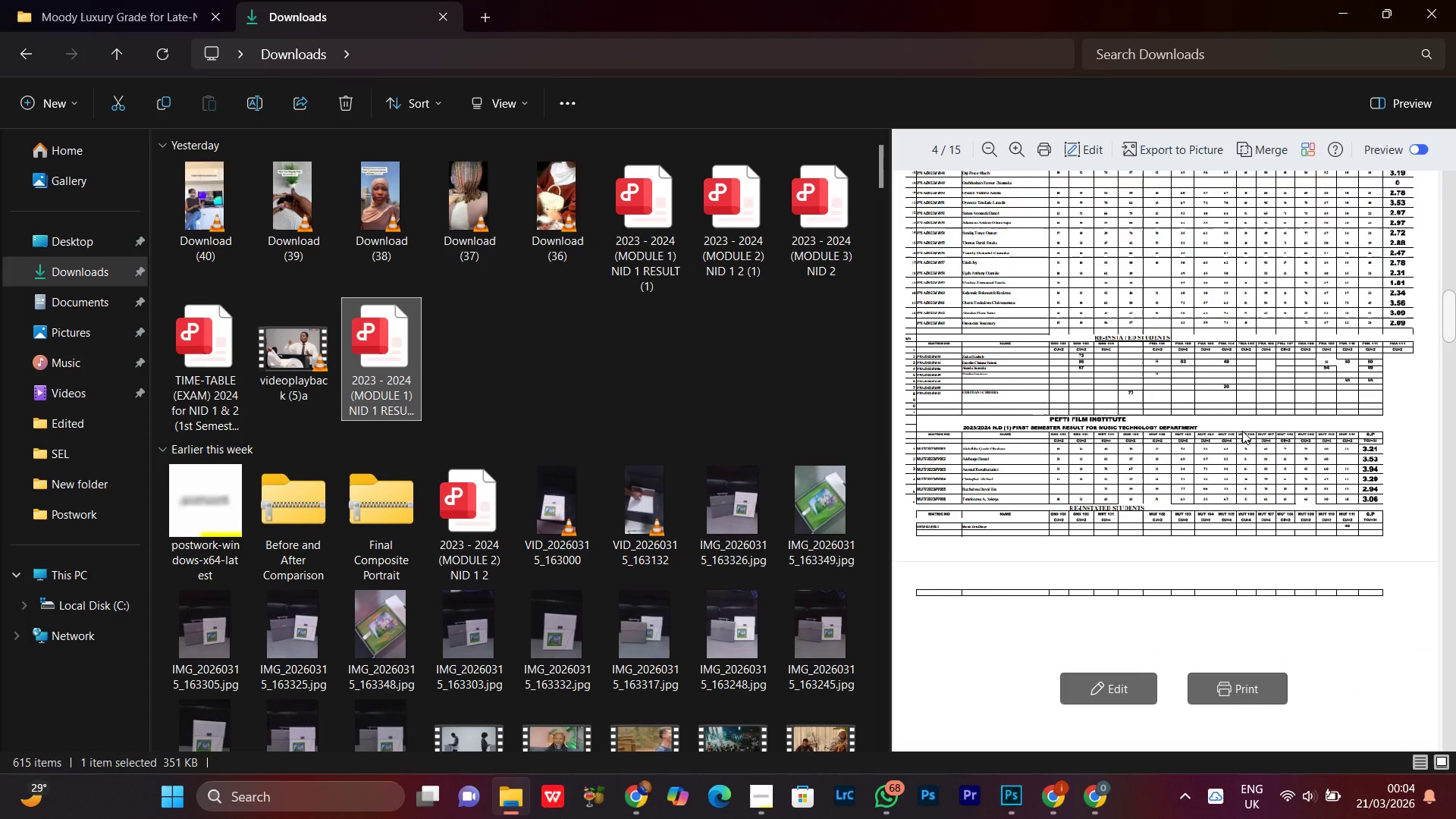 
scroll: coordinate [1254, 428], scroll_direction: up, amount: 17.0
 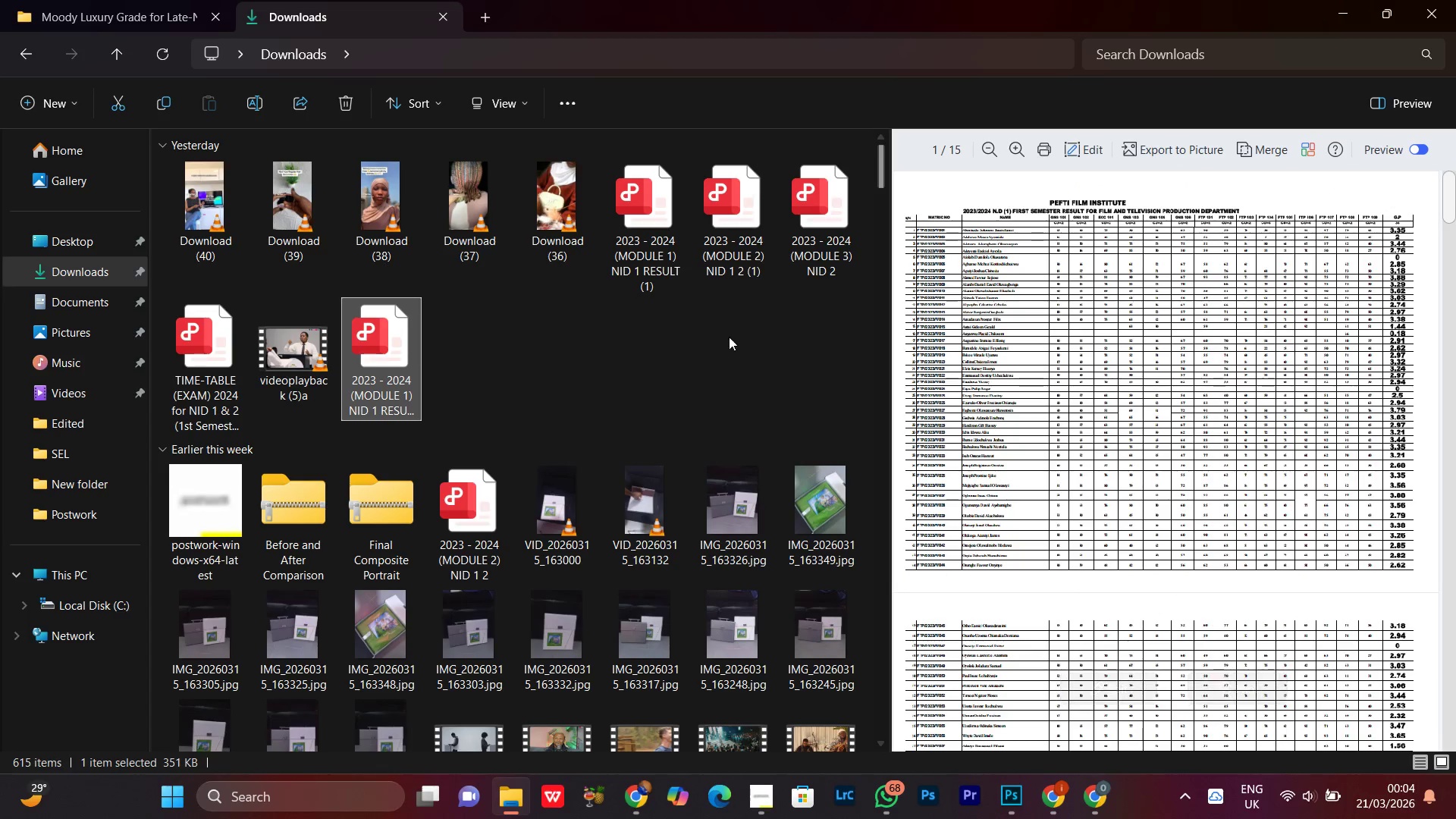 
left_click([660, 355])
 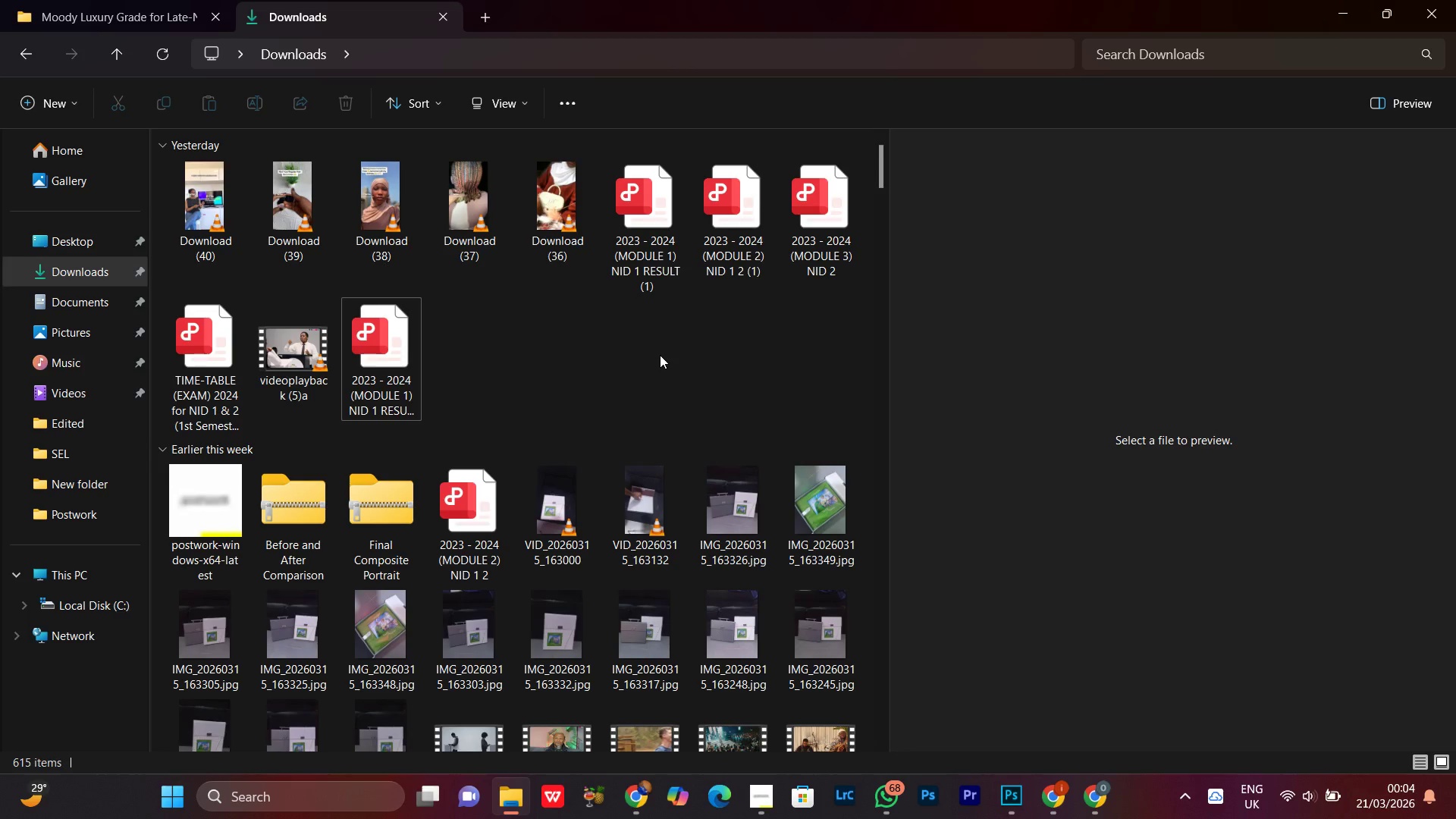 
wait(5.09)
 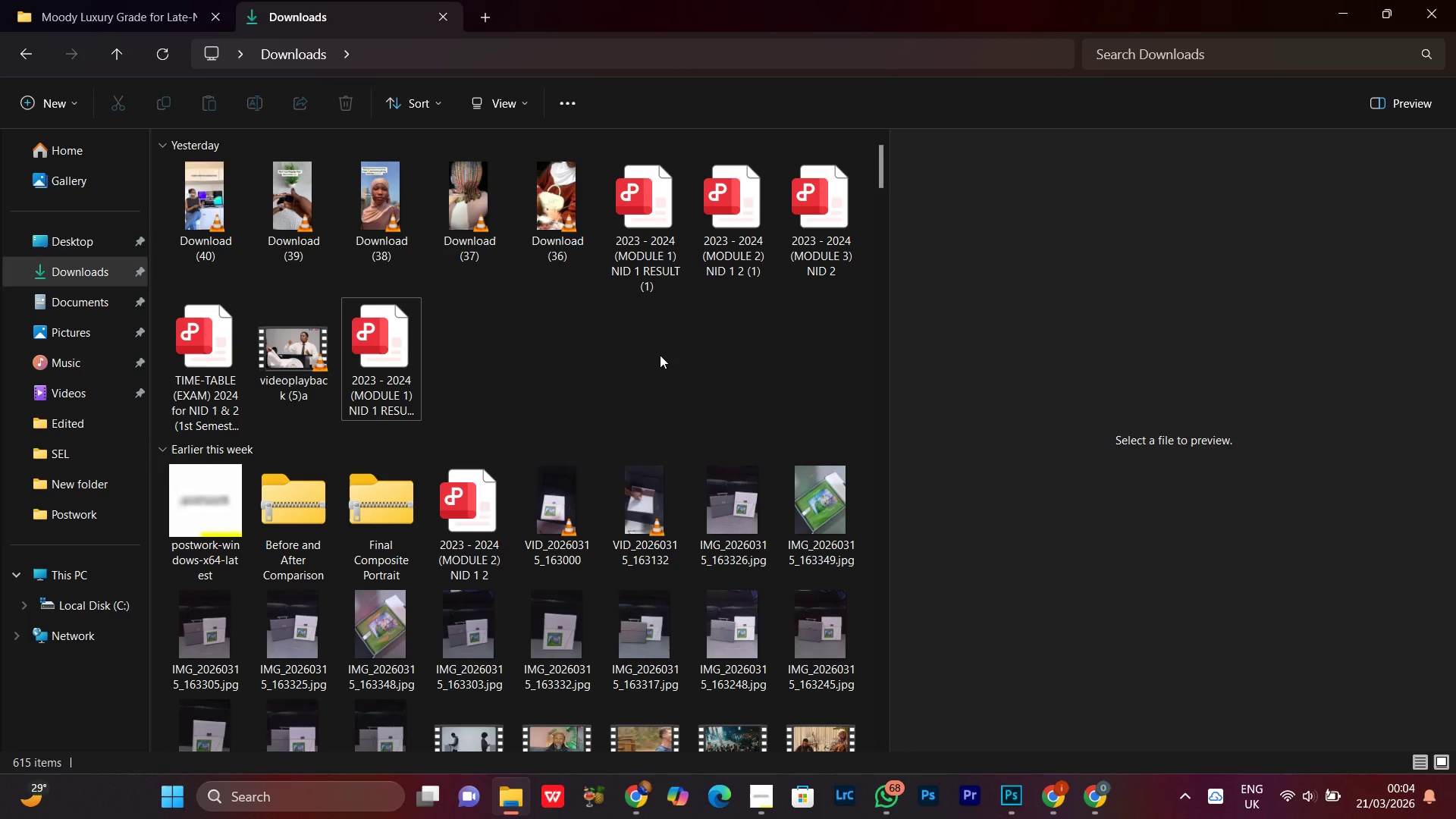 
left_click([206, 371])
 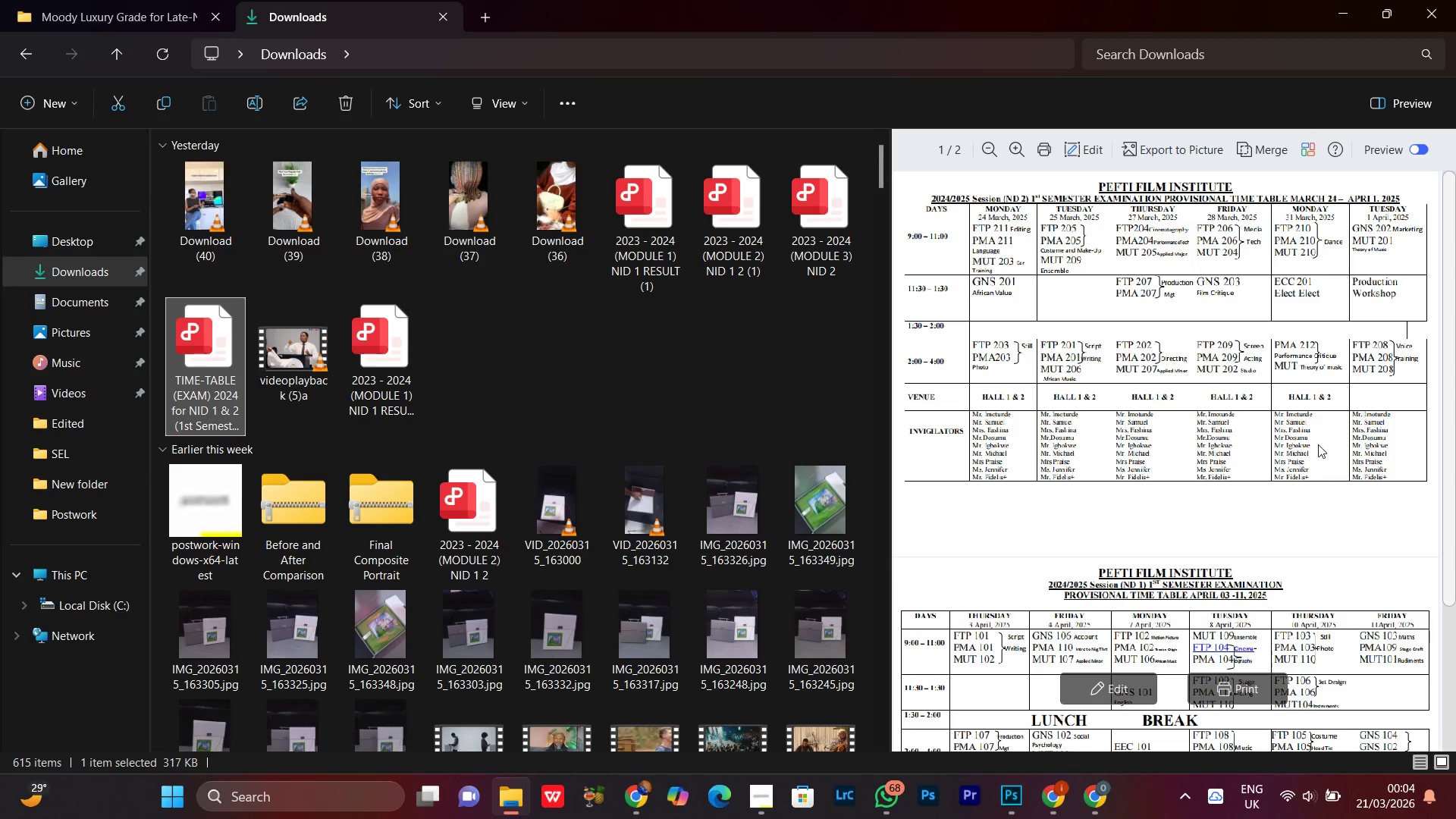 
scroll: coordinate [1329, 441], scroll_direction: up, amount: 4.0
 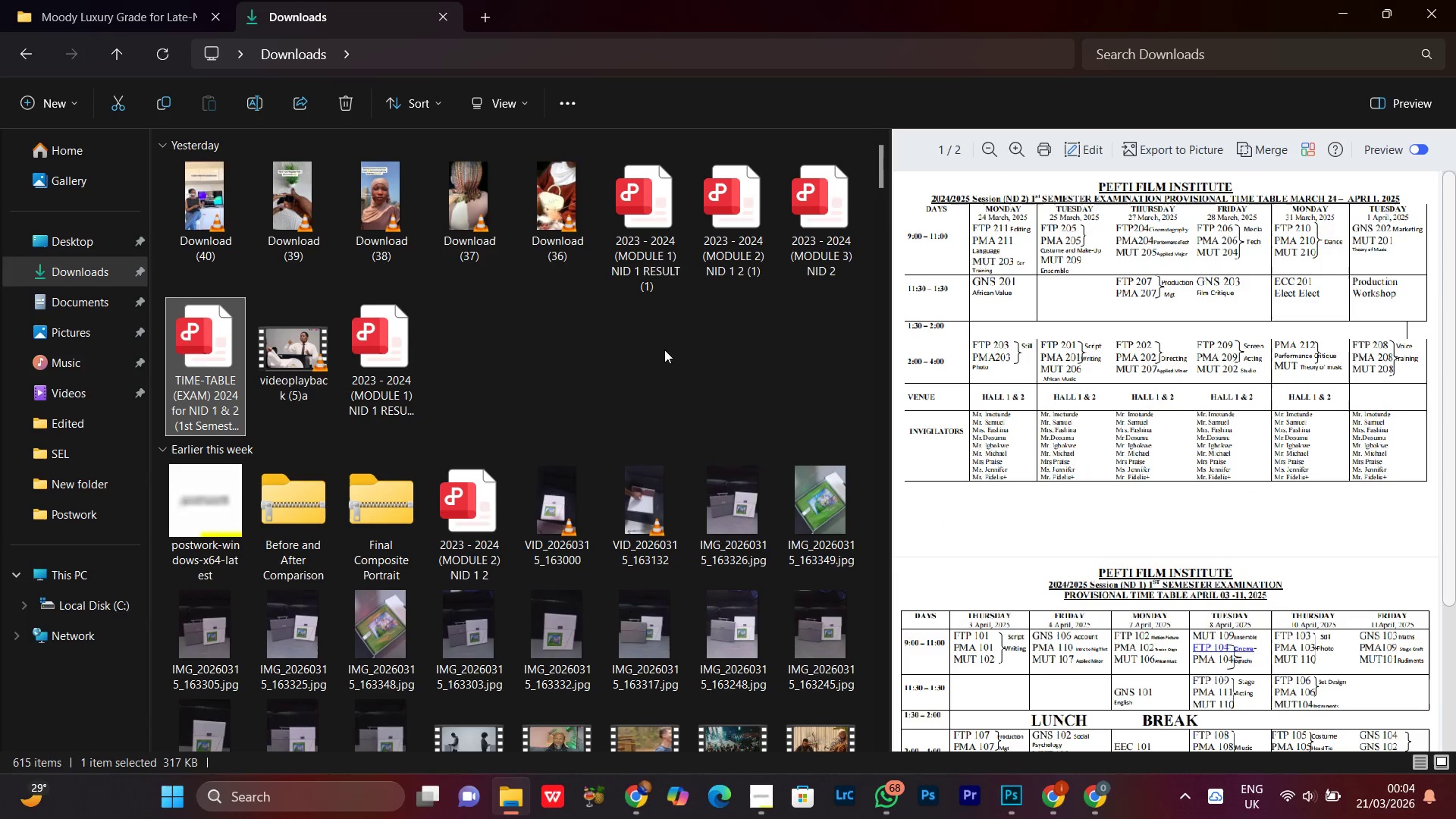 
left_click([623, 360])
 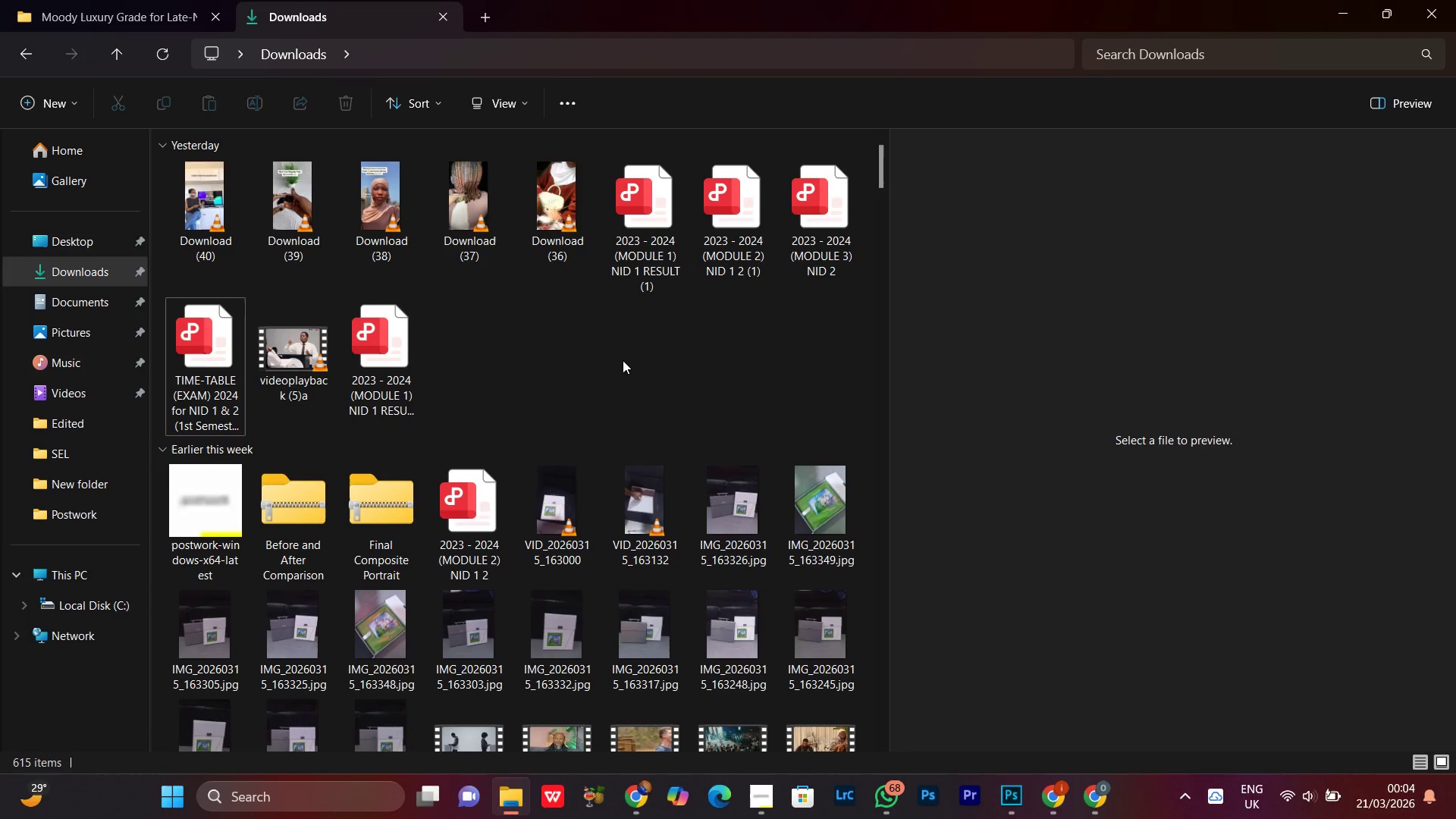 
wait(9.12)
 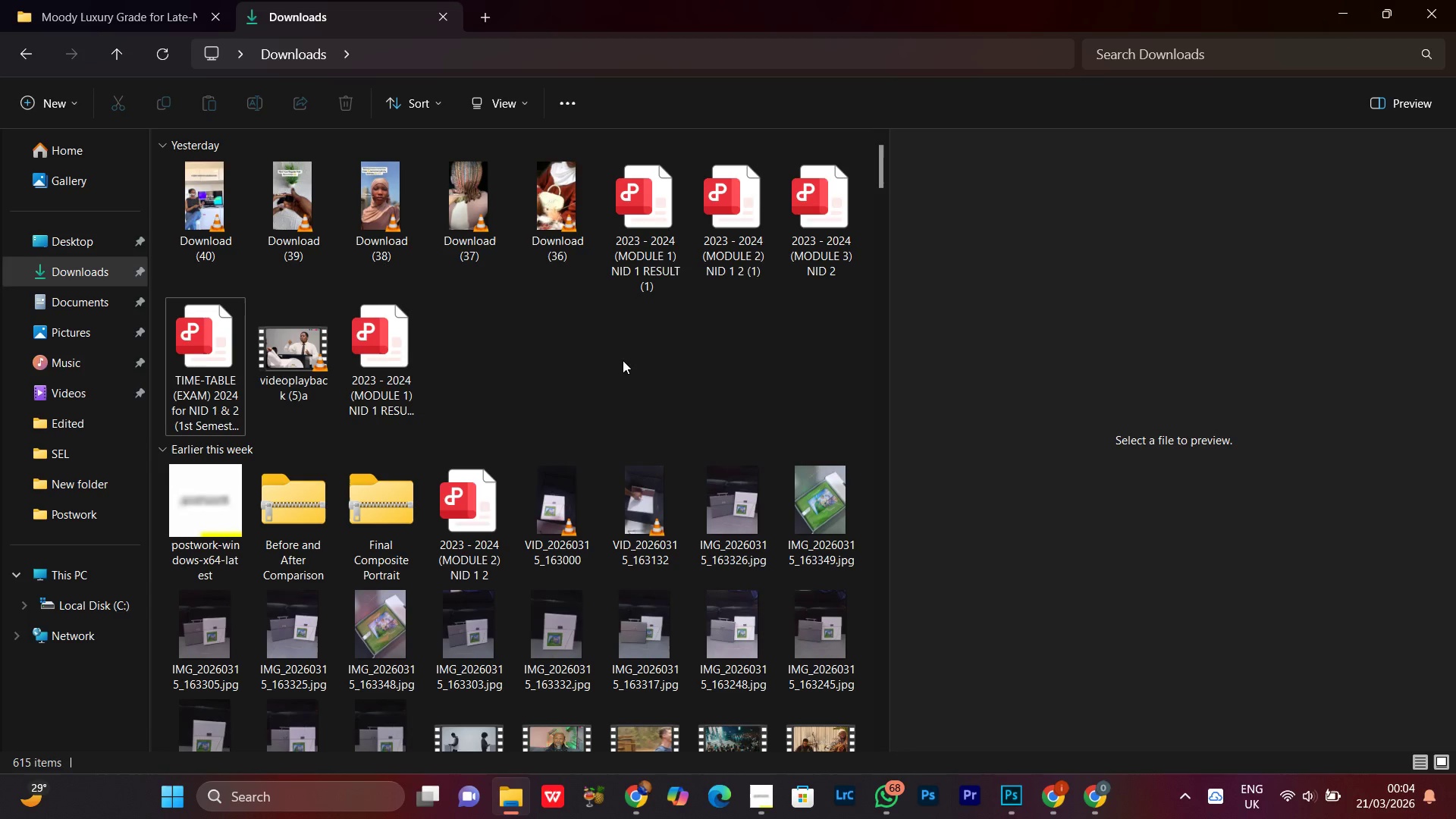 
left_click([544, 410])
 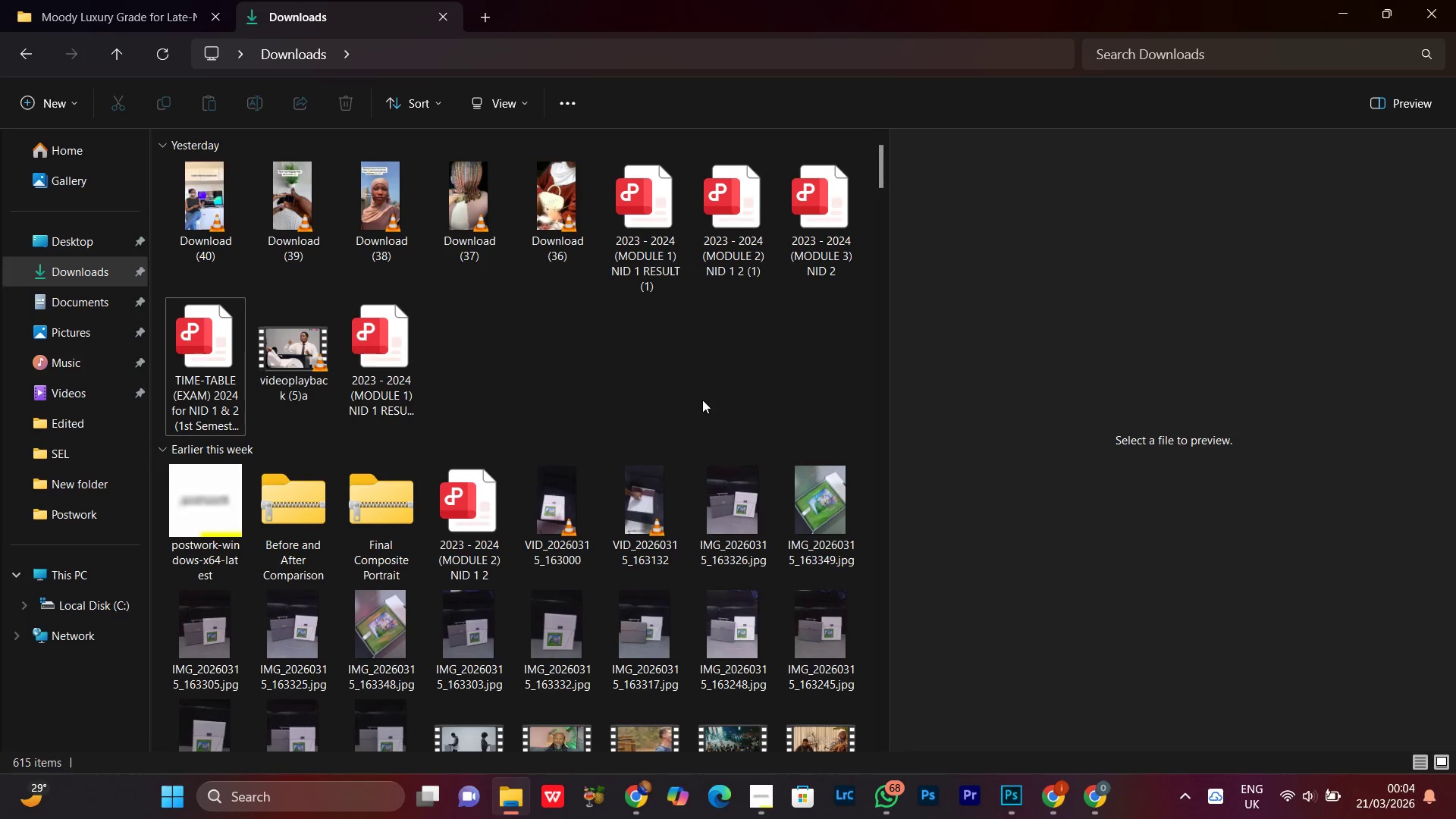 
scroll: coordinate [702, 397], scroll_direction: down, amount: 2.0
 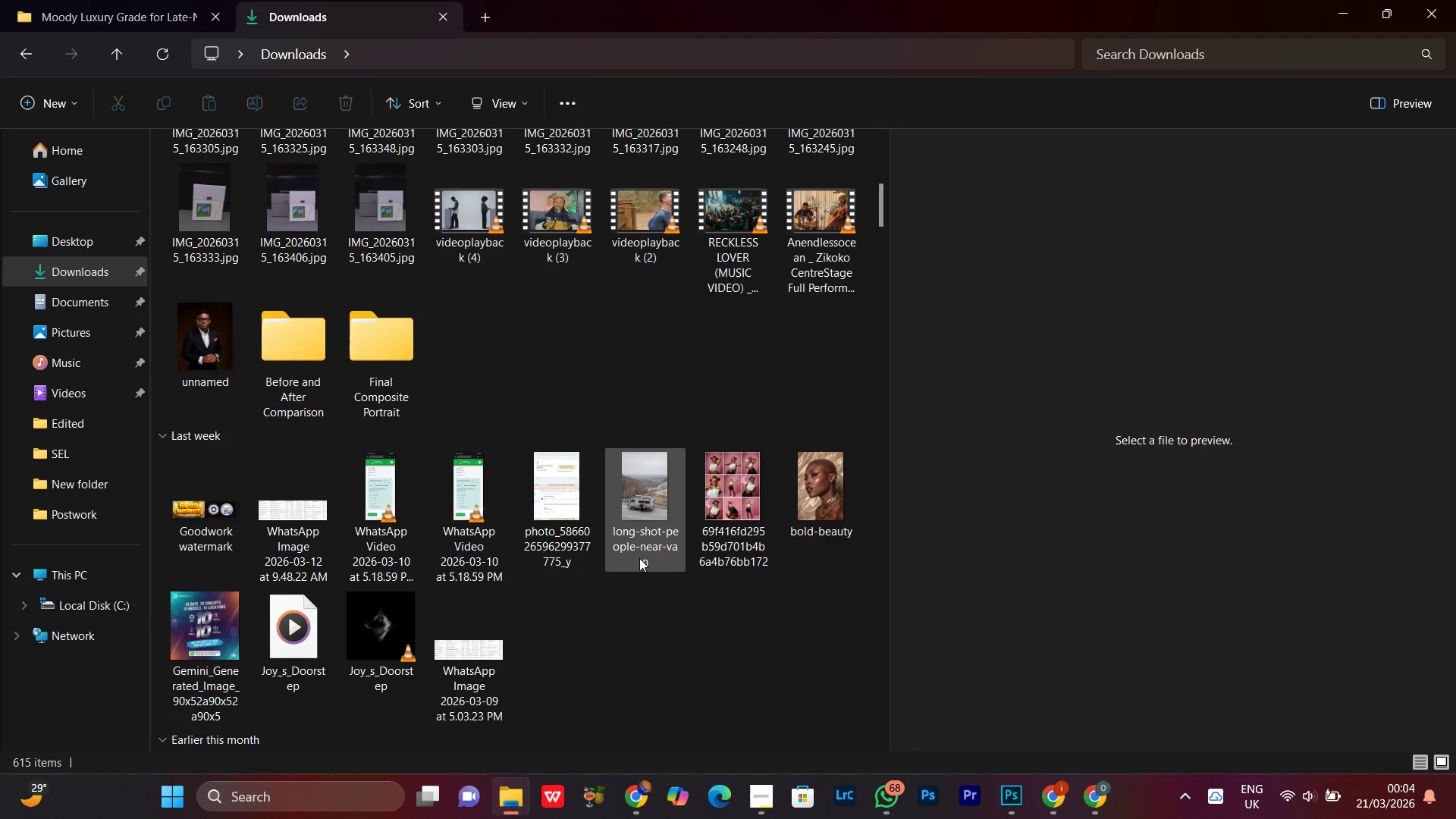 
left_click([642, 529])
 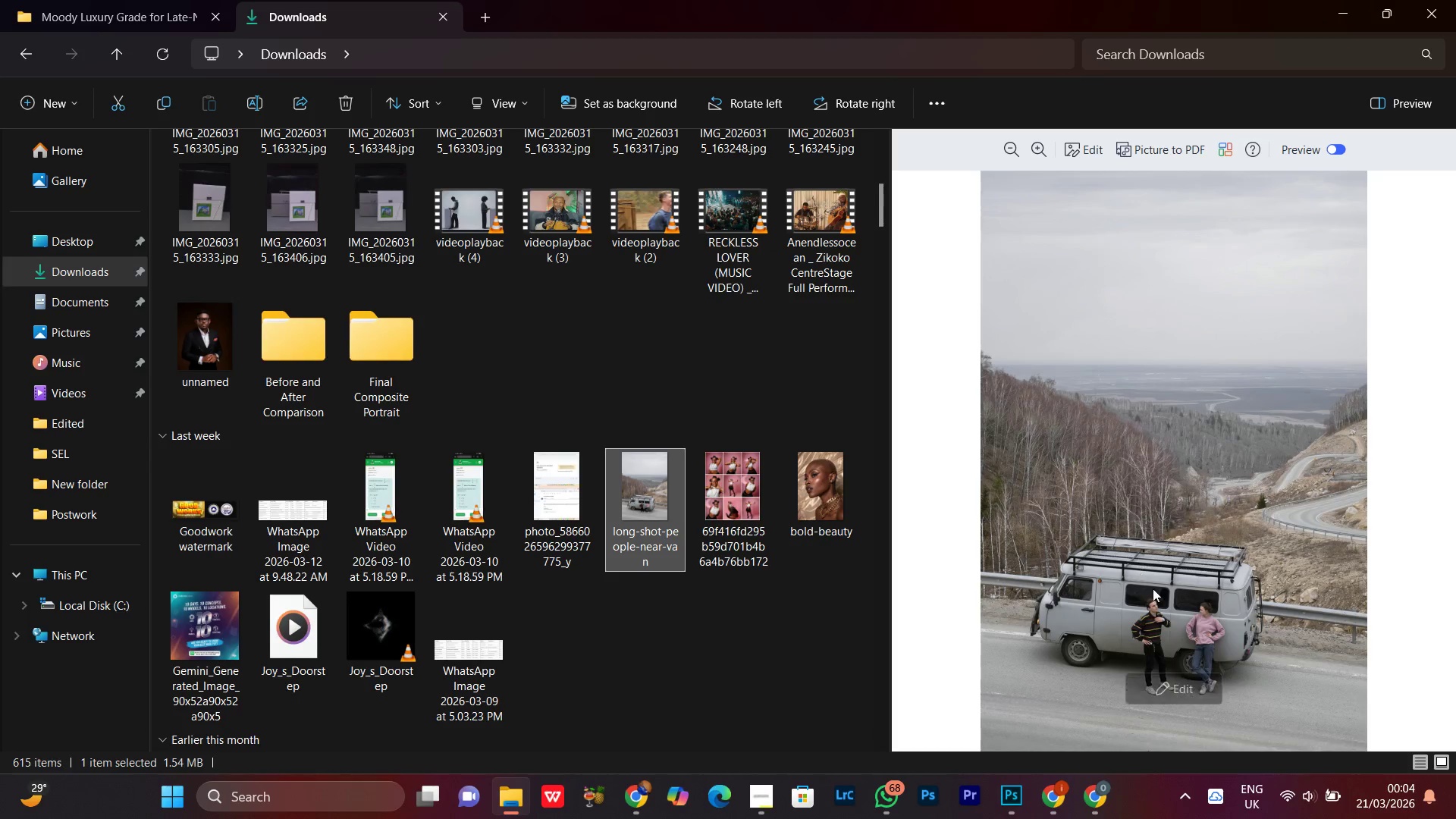 
left_click_drag(start_coordinate=[1156, 615], to_coordinate=[1167, 314])
 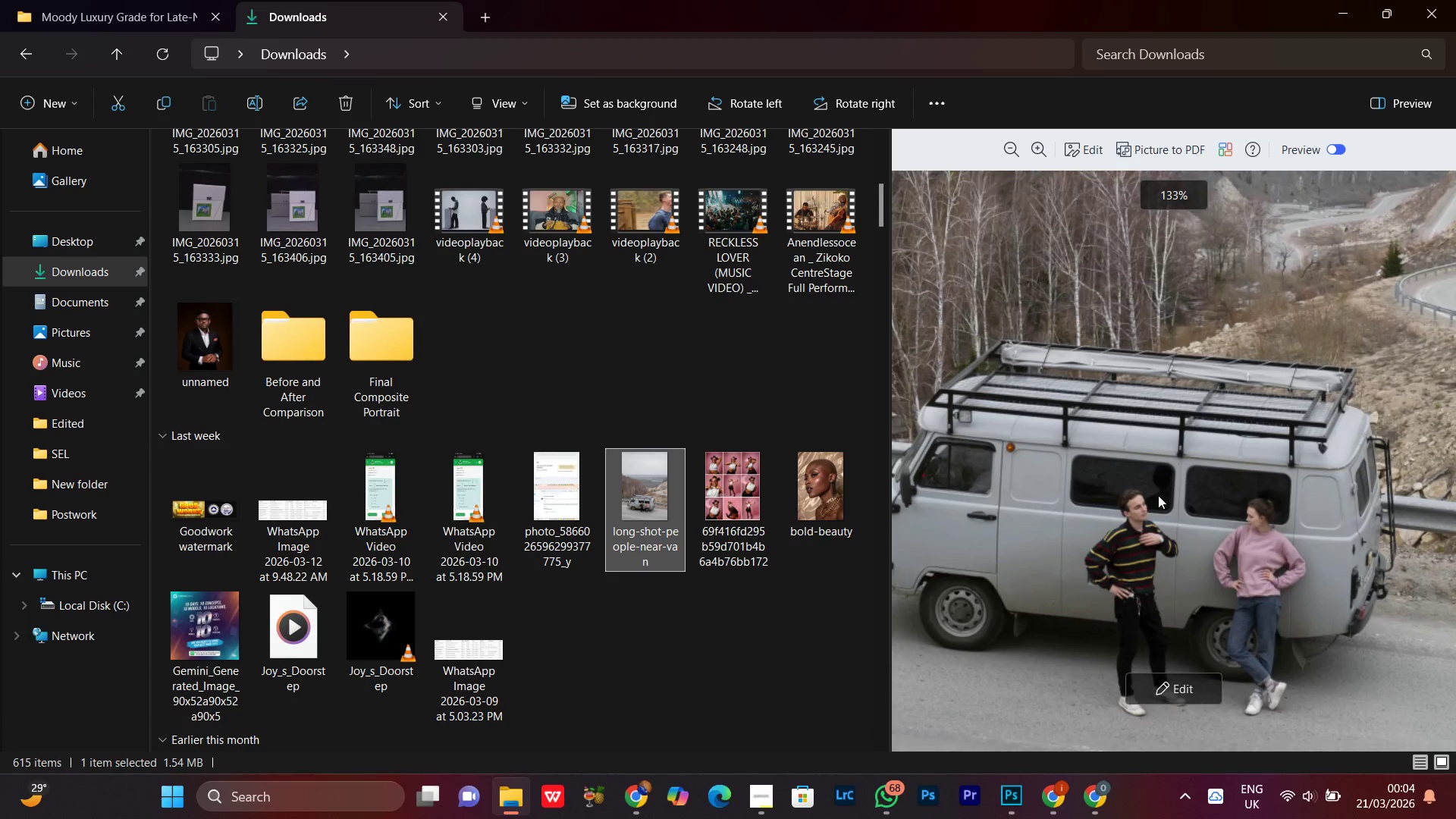 
scroll: coordinate [1156, 617], scroll_direction: up, amount: 3.0
 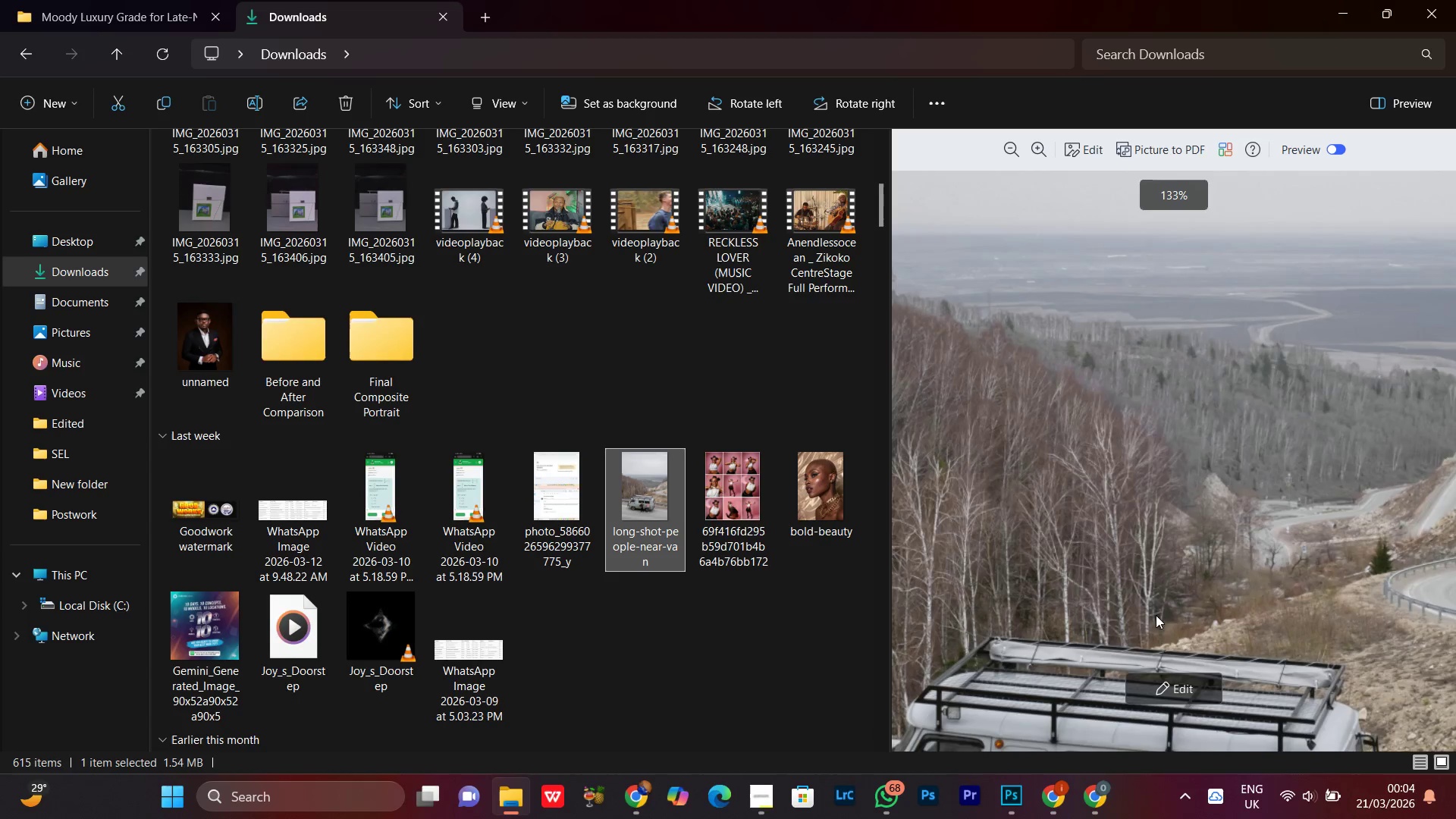 
left_click_drag(start_coordinate=[1158, 495], to_coordinate=[1159, 411])
 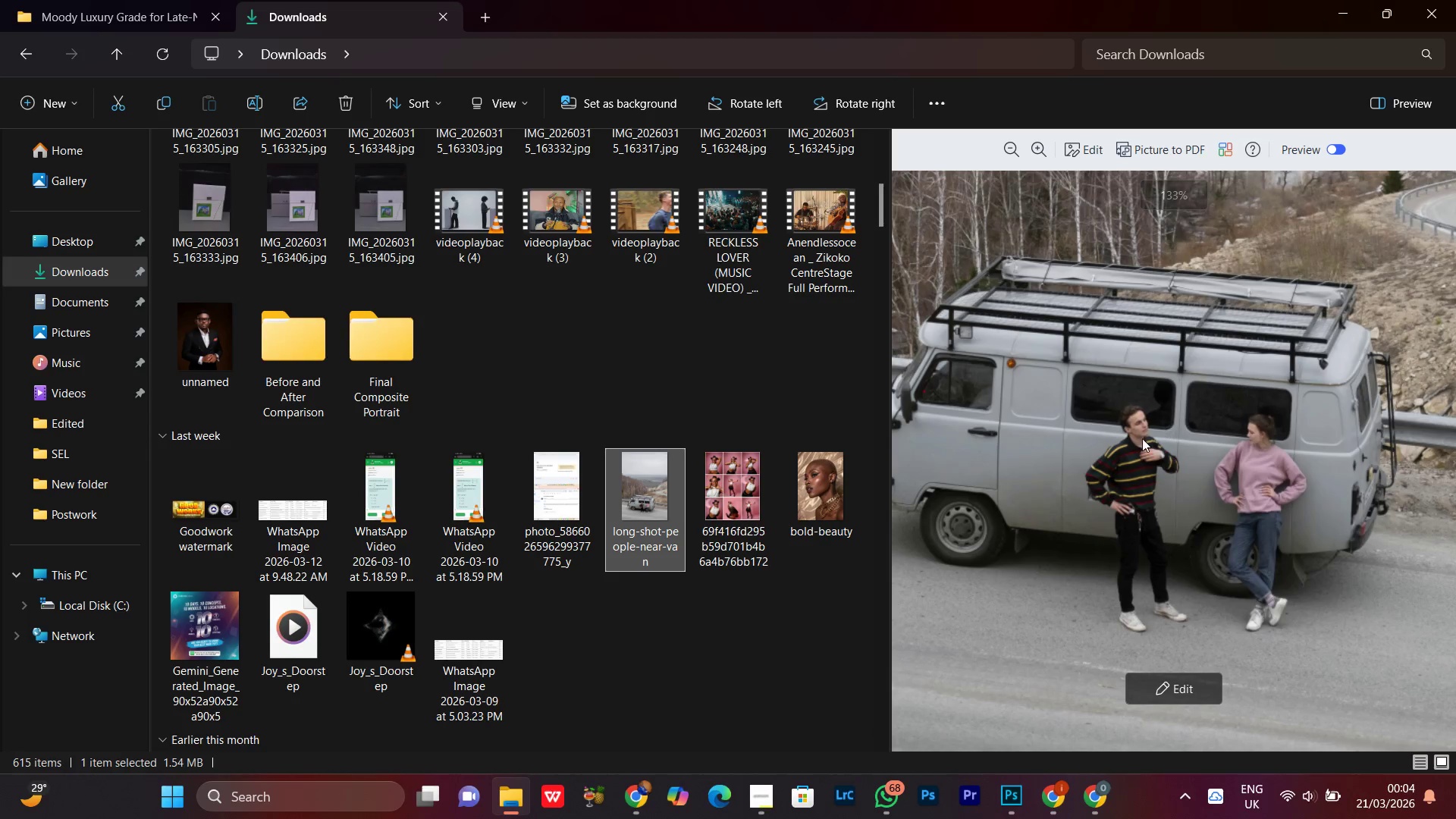 
left_click_drag(start_coordinate=[1140, 438], to_coordinate=[1185, 445])
 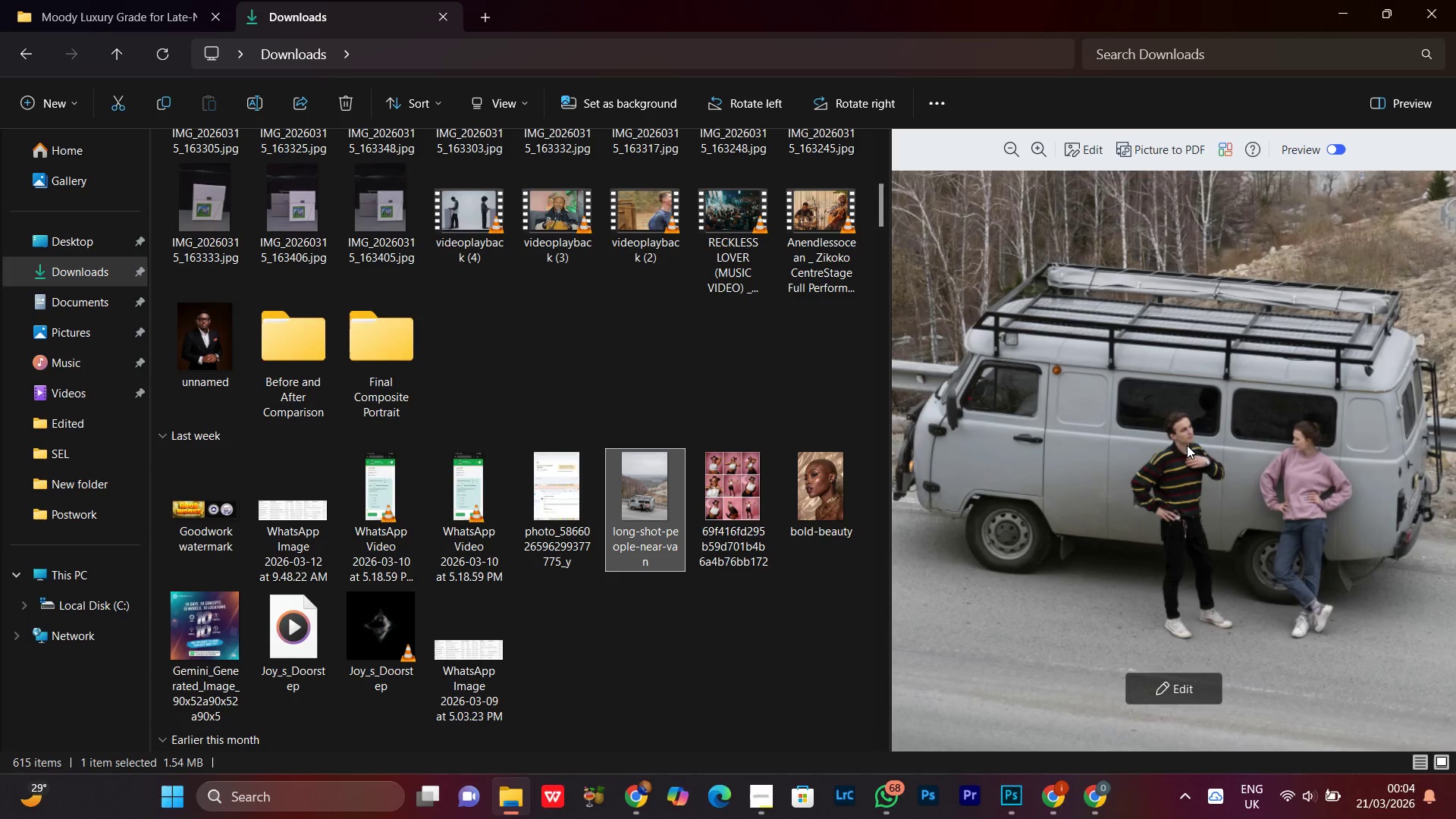 
scroll: coordinate [1187, 445], scroll_direction: down, amount: 1.0
 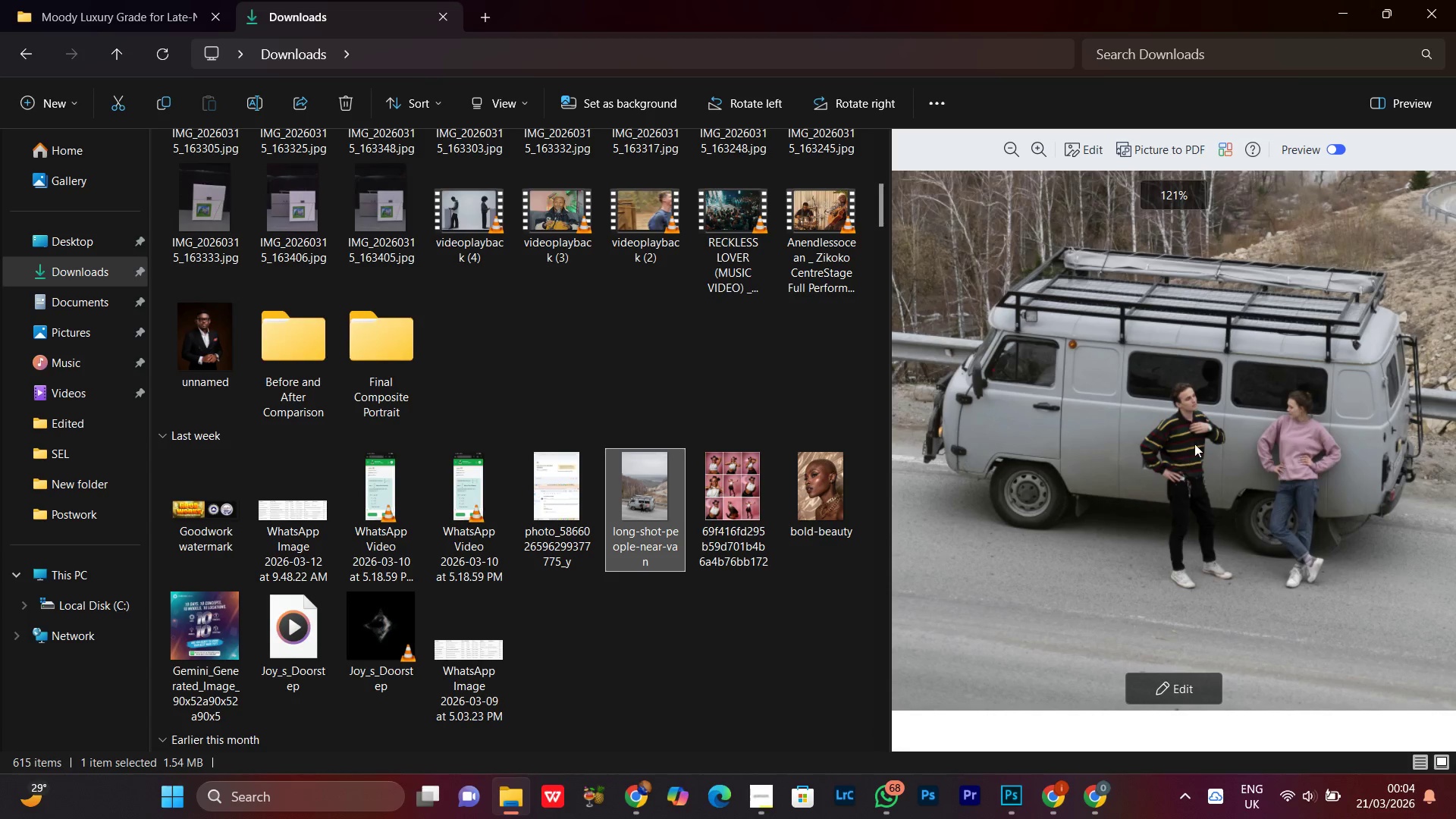 
left_click_drag(start_coordinate=[1194, 444], to_coordinate=[1178, 472])
 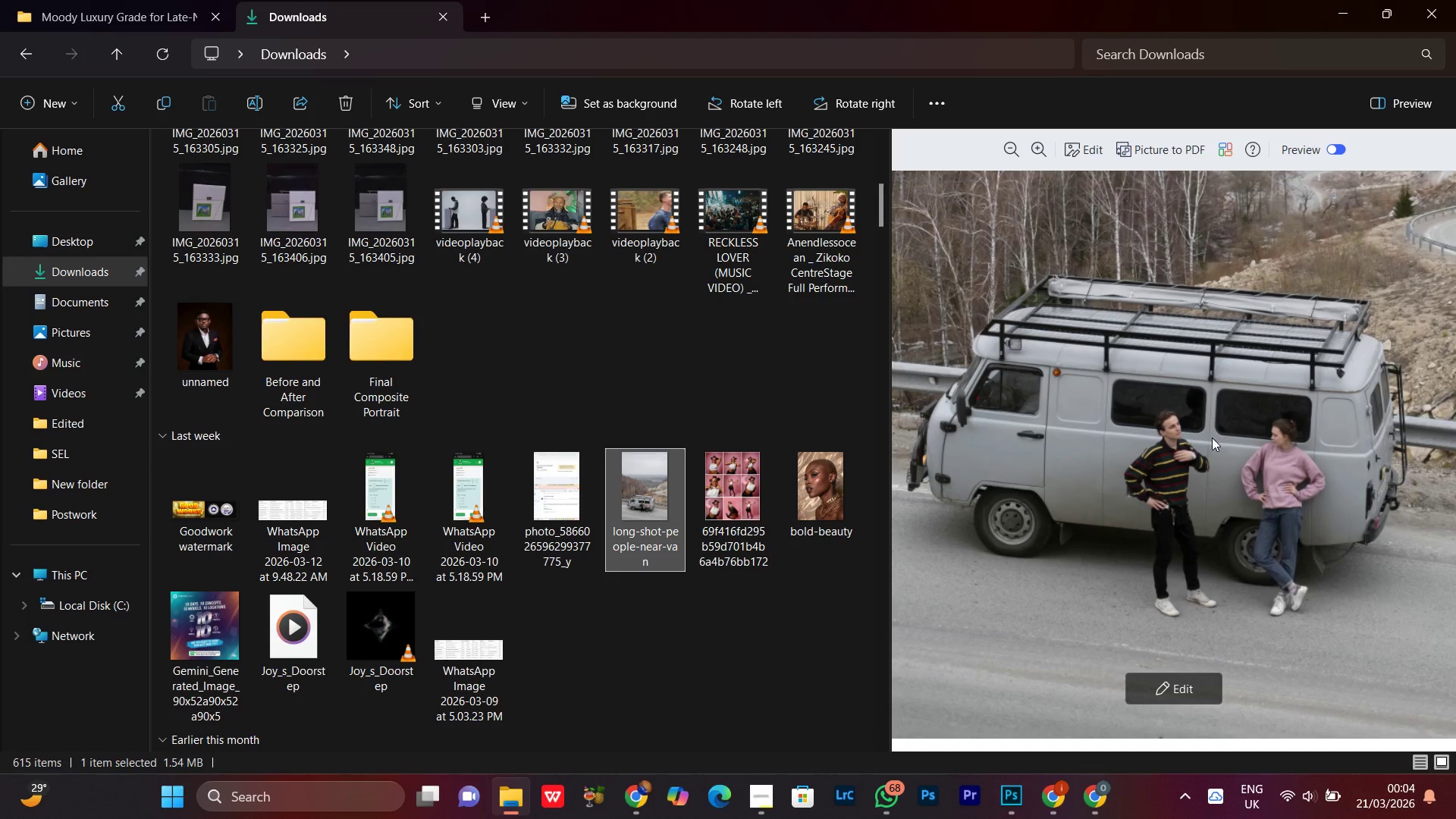 
scroll: coordinate [1205, 463], scroll_direction: down, amount: 3.0
 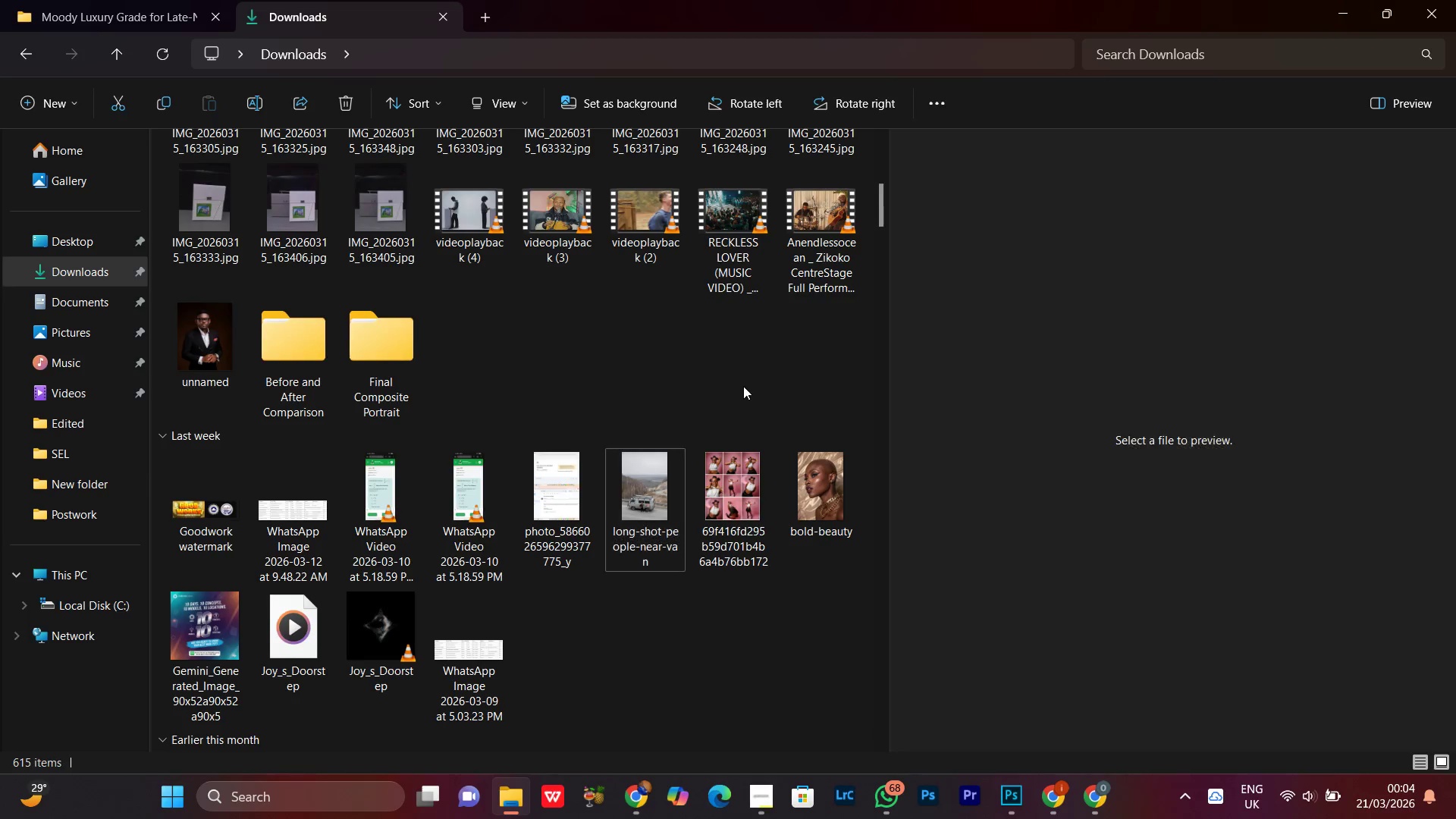 
double_click([740, 524])
 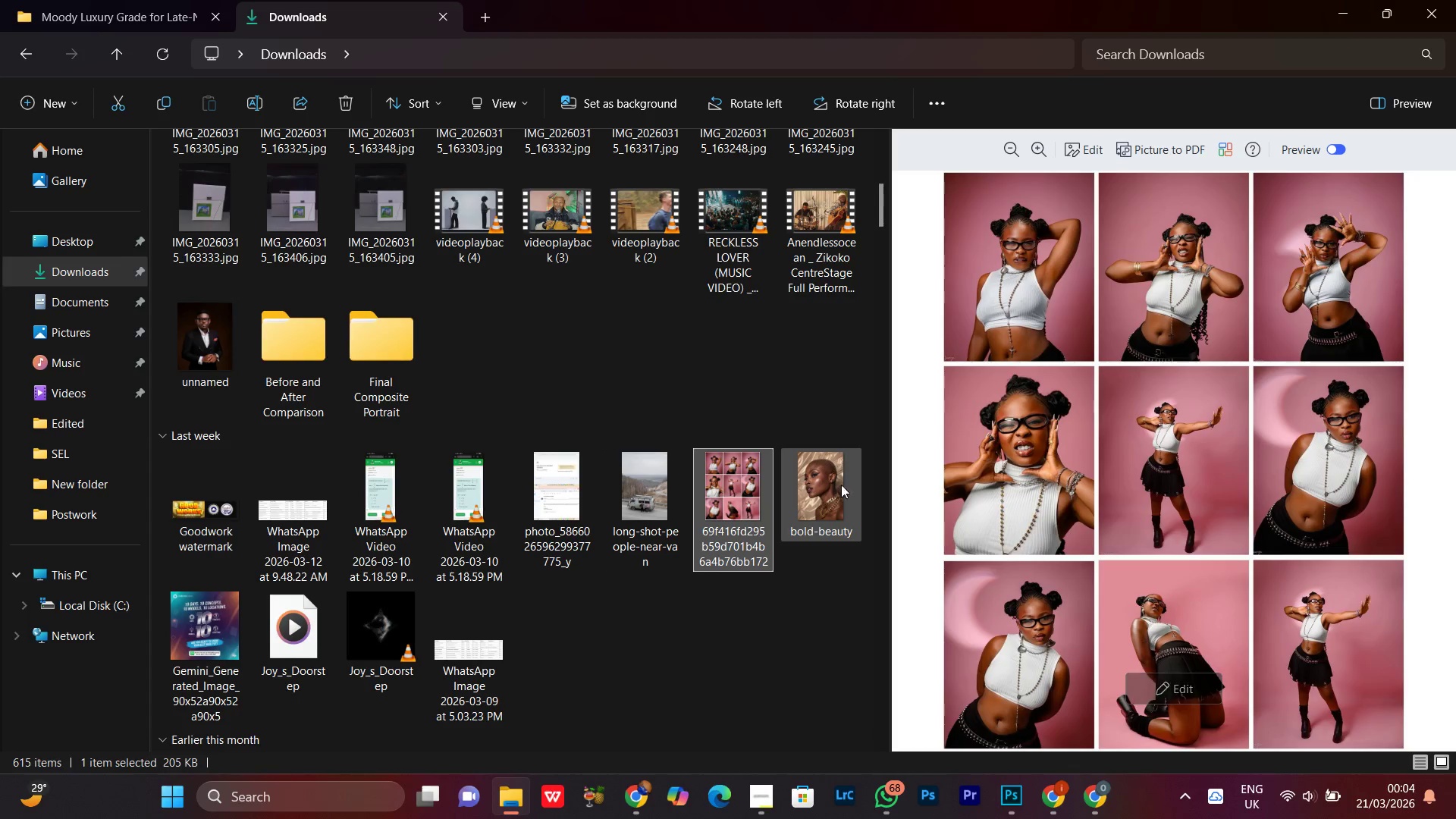 
left_click([834, 519])
 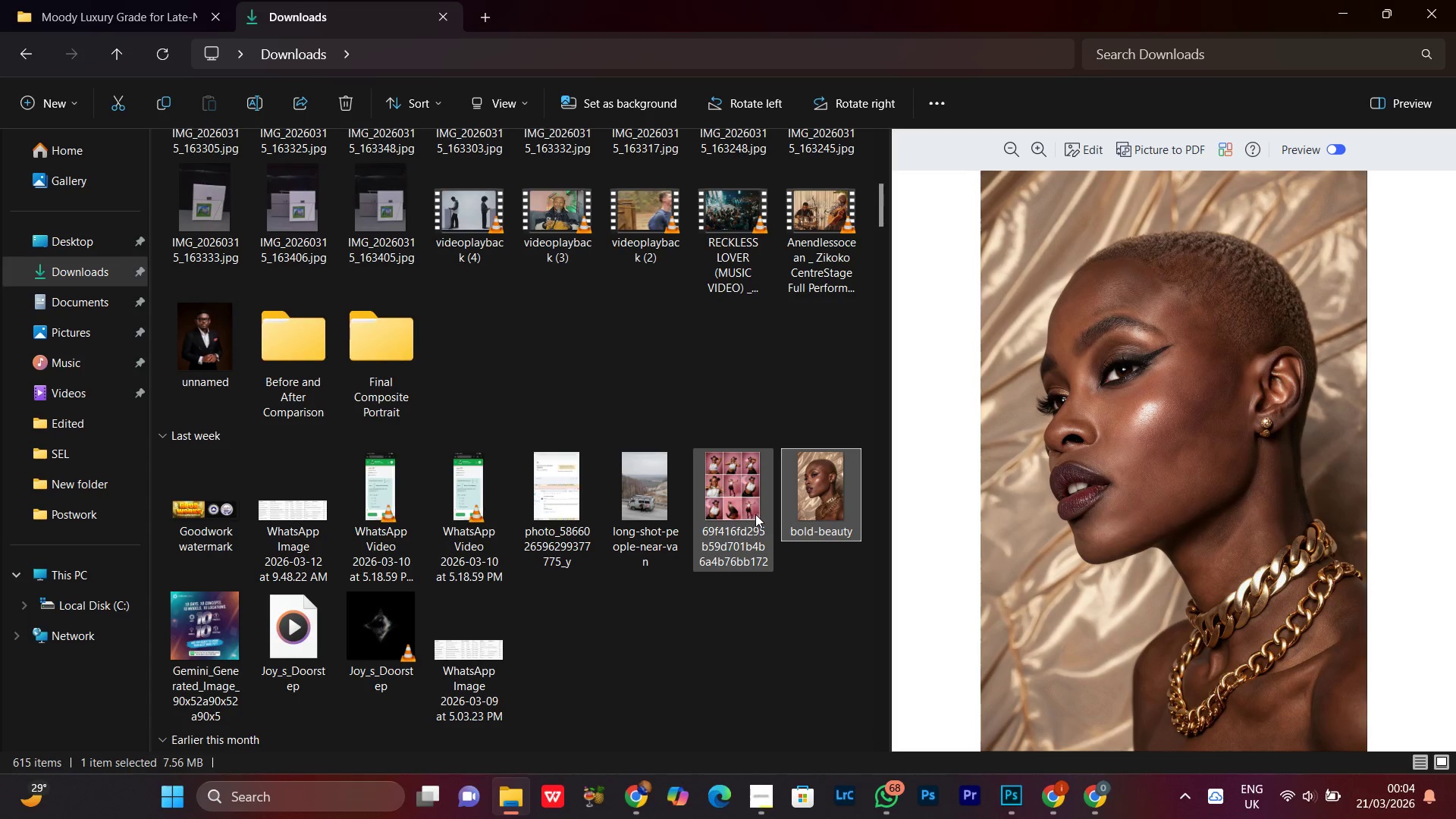 
left_click([745, 512])
 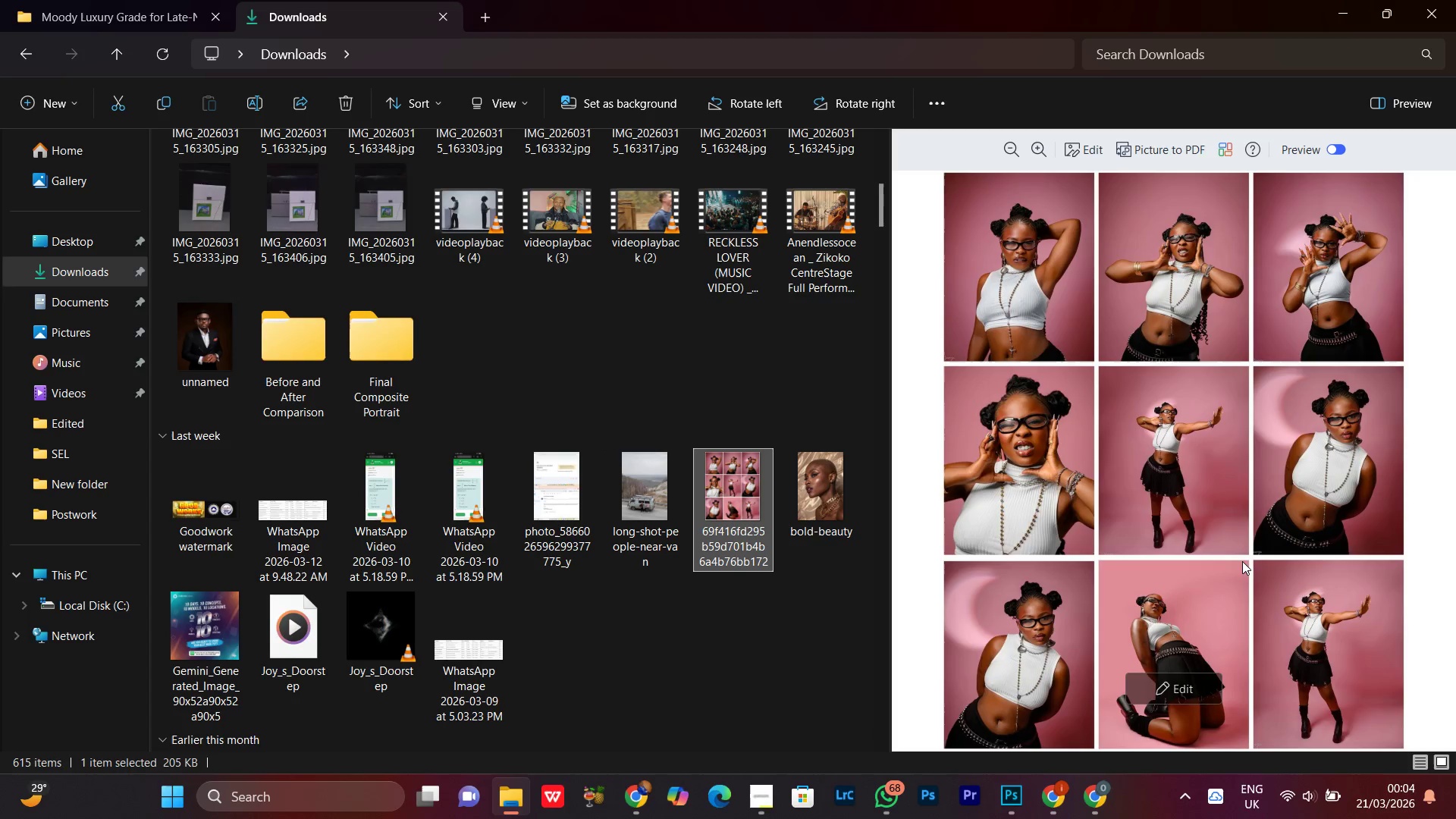 
scroll: coordinate [1243, 562], scroll_direction: up, amount: 2.0
 